 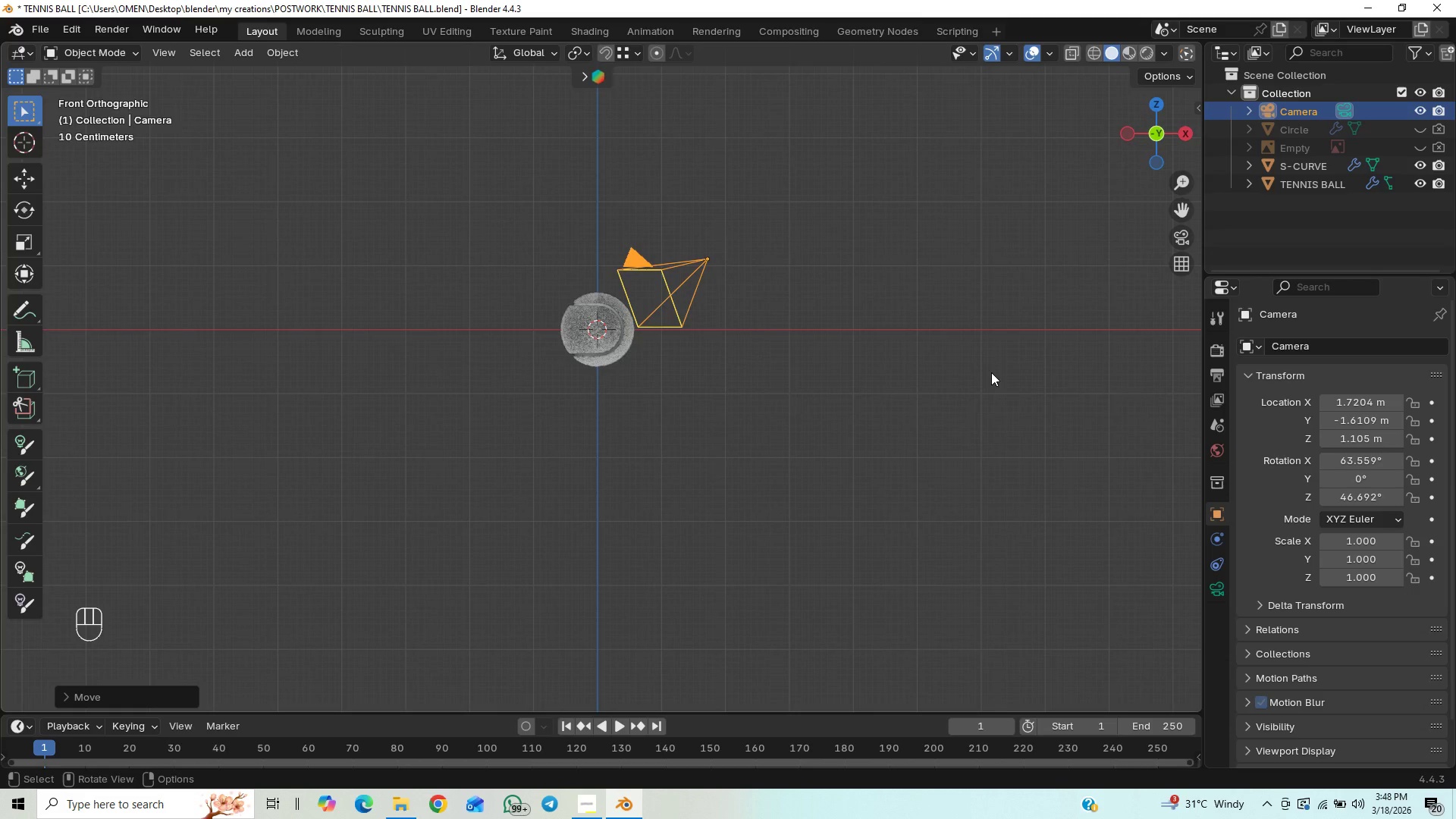 
double_click([1420, 178])
 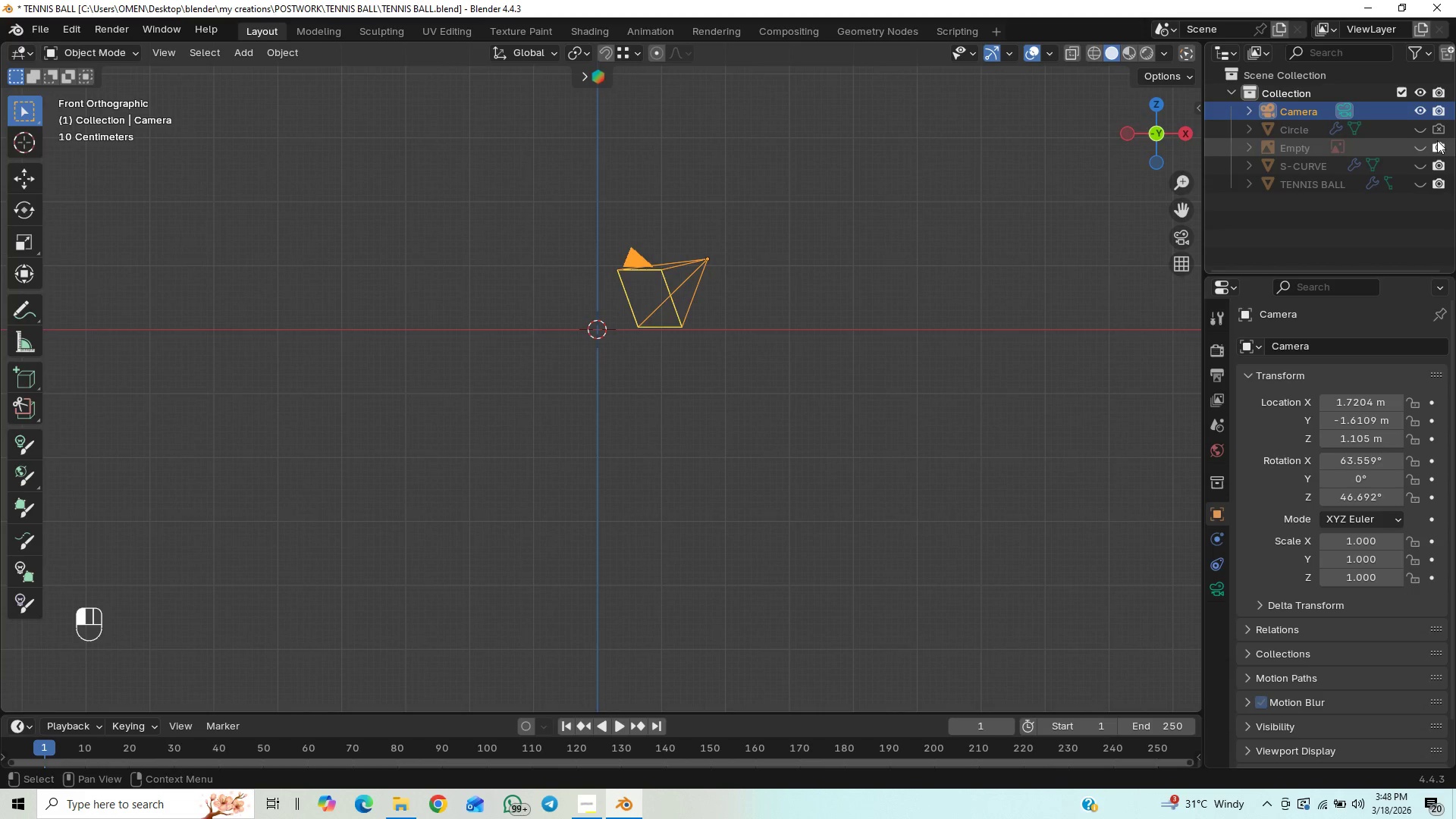 
double_click([1437, 131])
 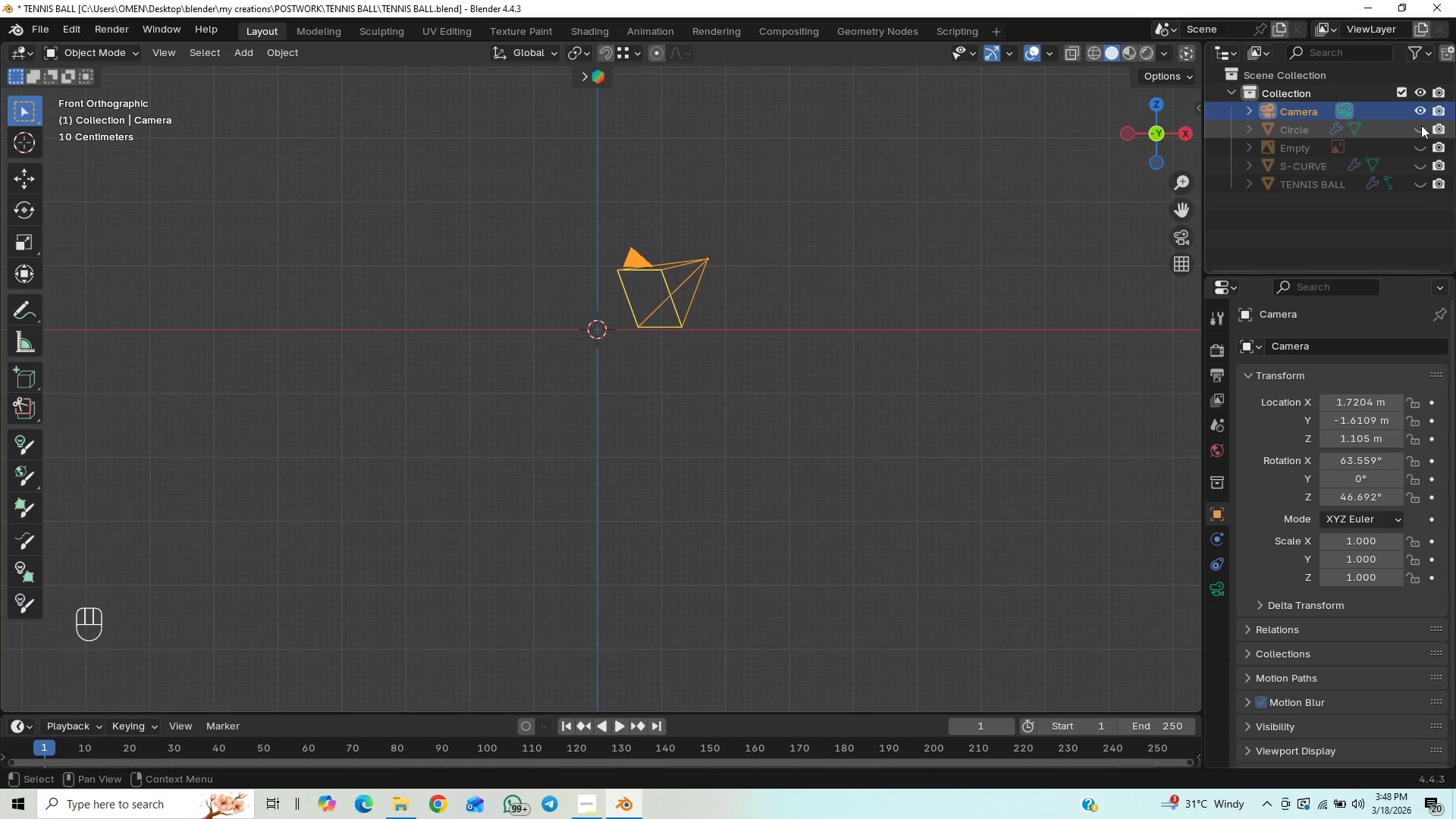 
left_click([1421, 125])
 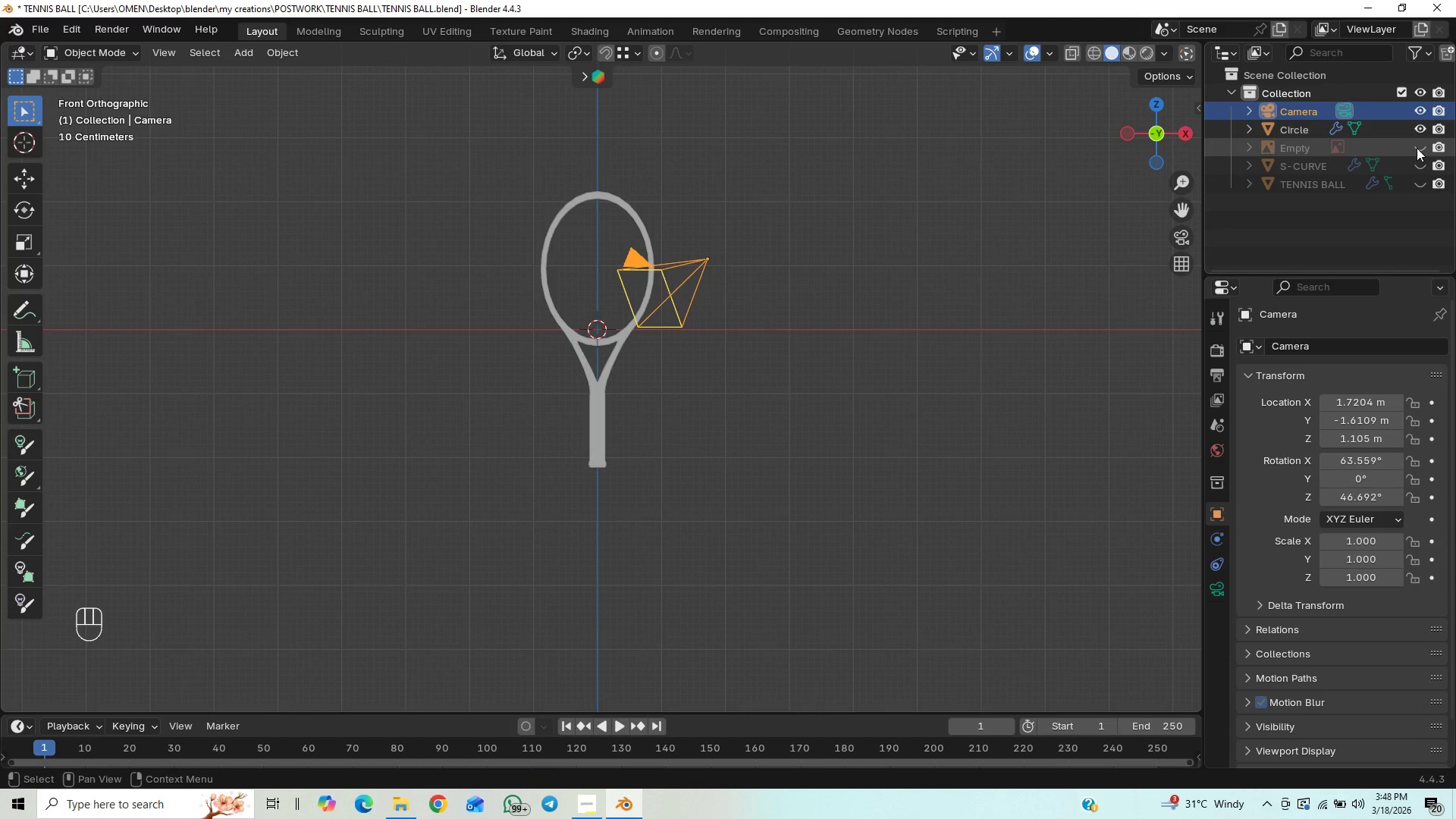 
left_click([1417, 150])
 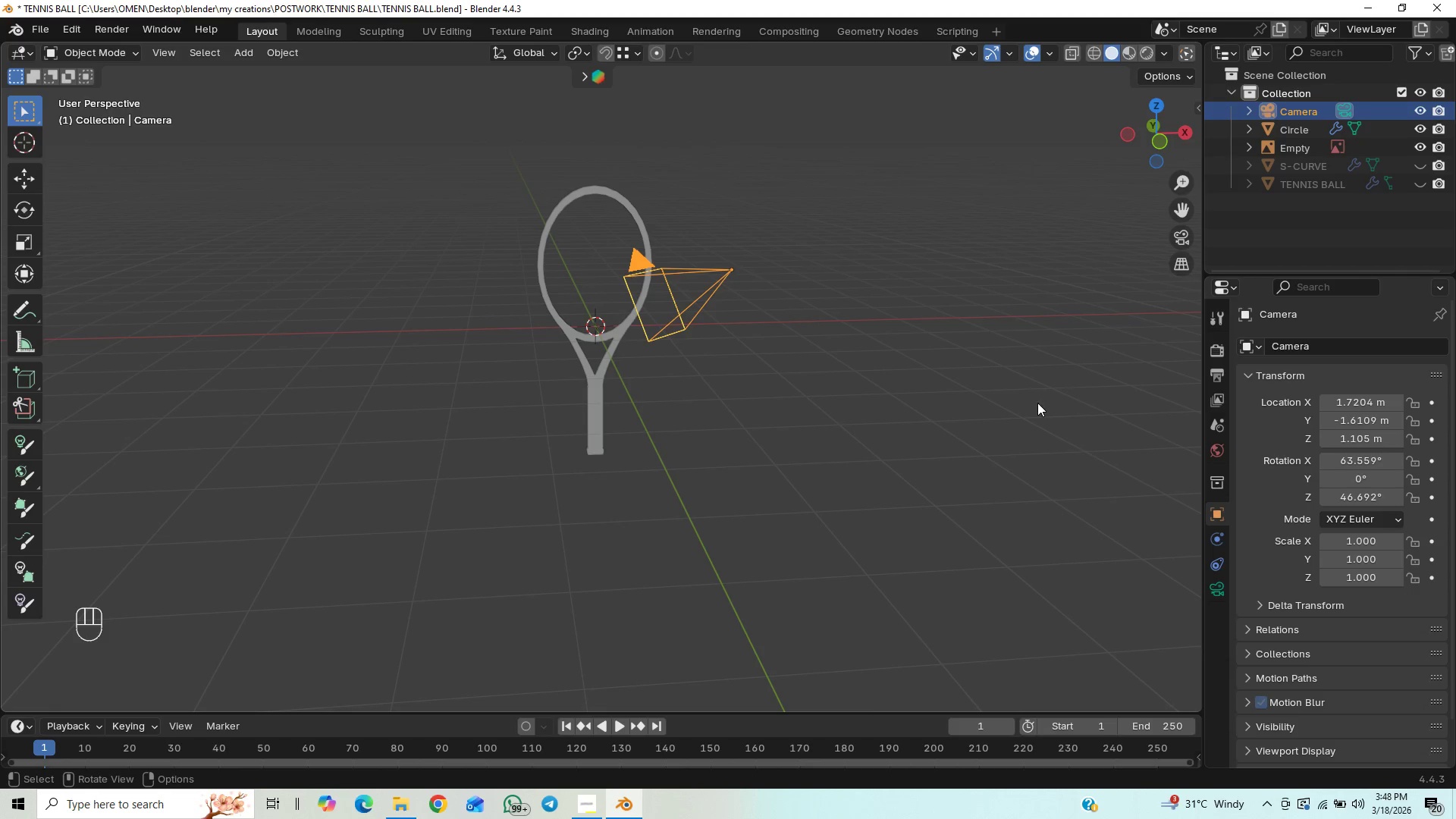 
wait(7.56)
 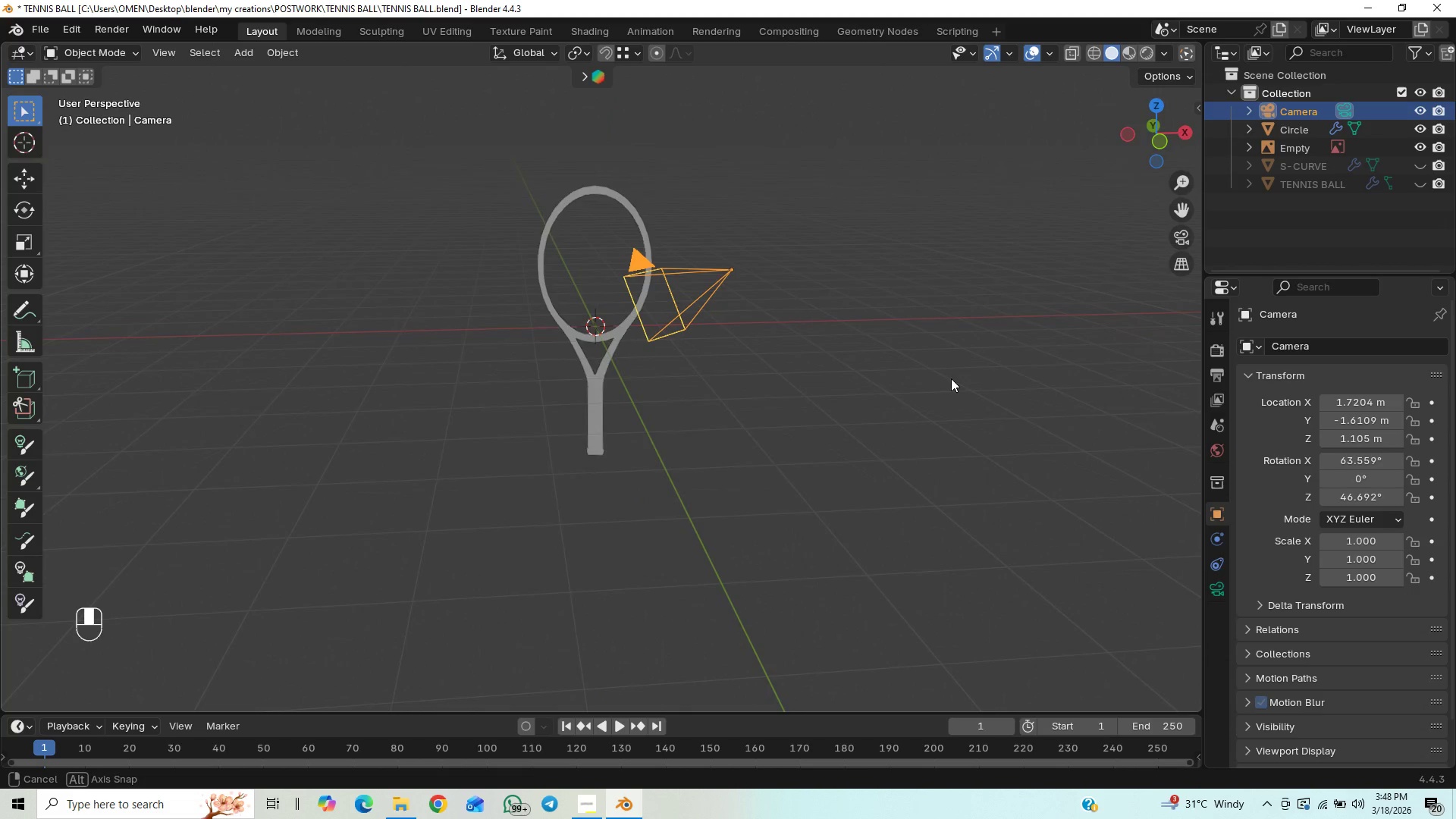 
scroll: coordinate [1020, 307], scroll_direction: up, amount: 3.0
 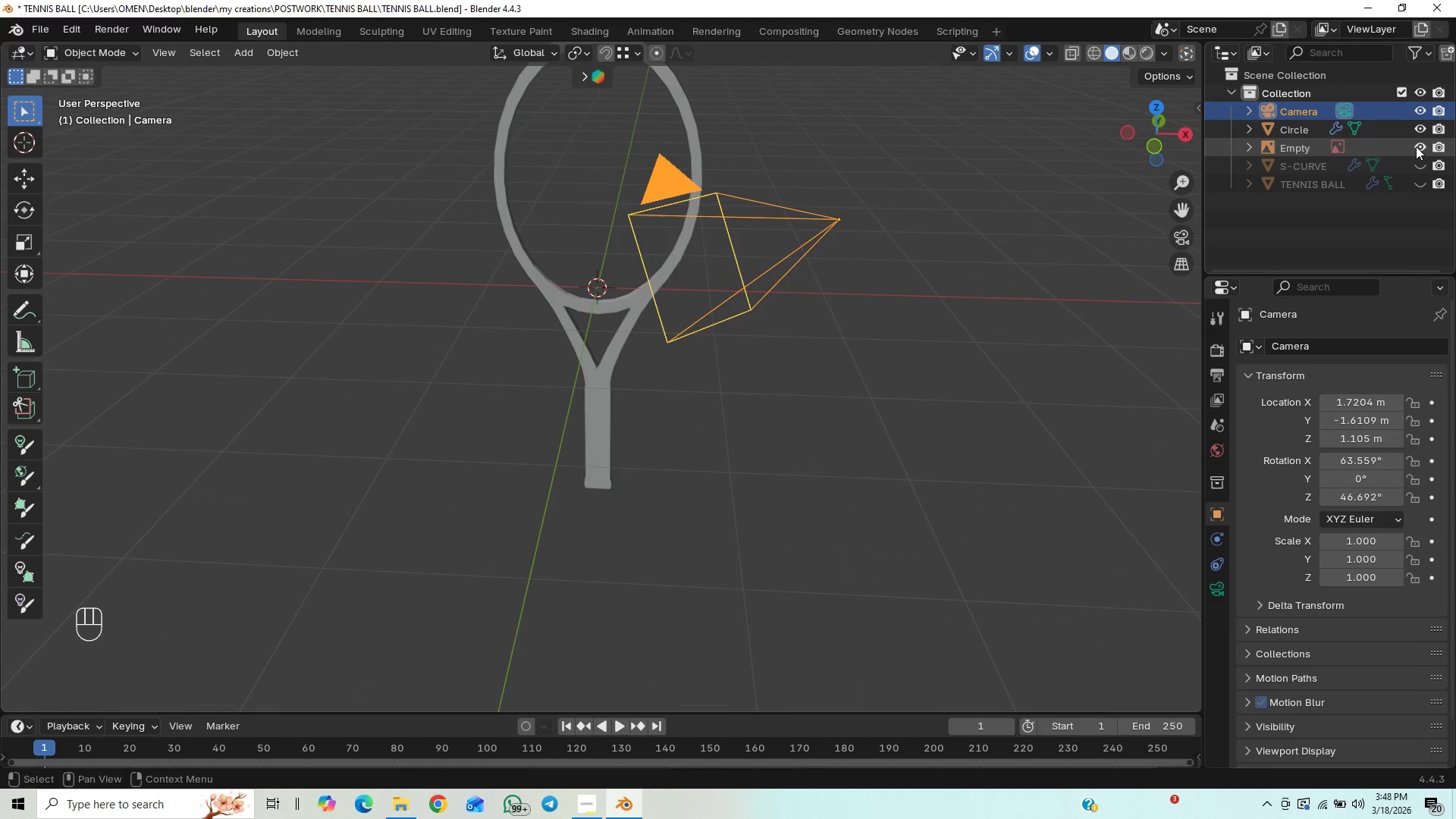 
left_click([1415, 148])
 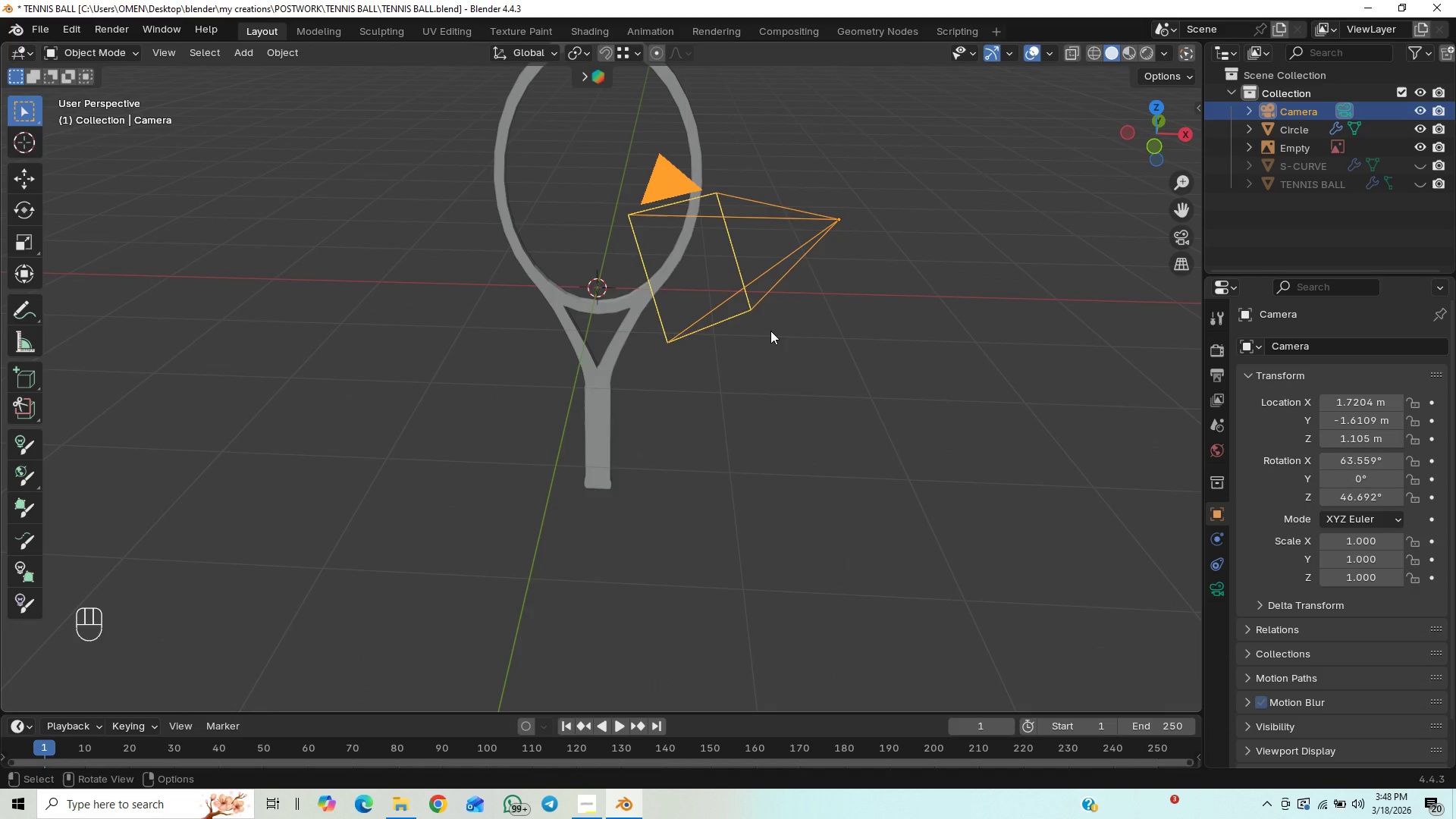 
key(Numpad1)
 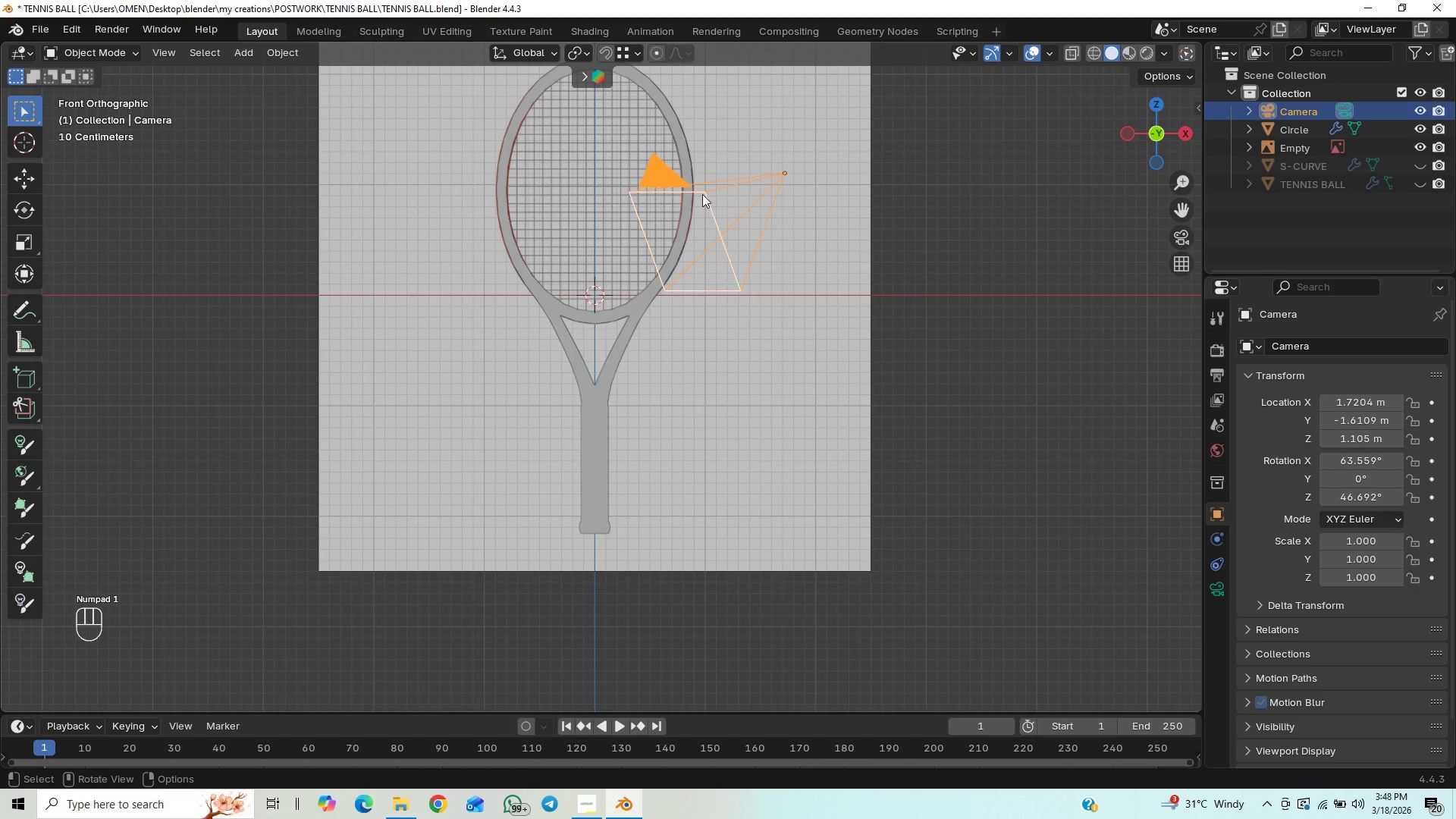 
scroll: coordinate [653, 303], scroll_direction: up, amount: 6.0
 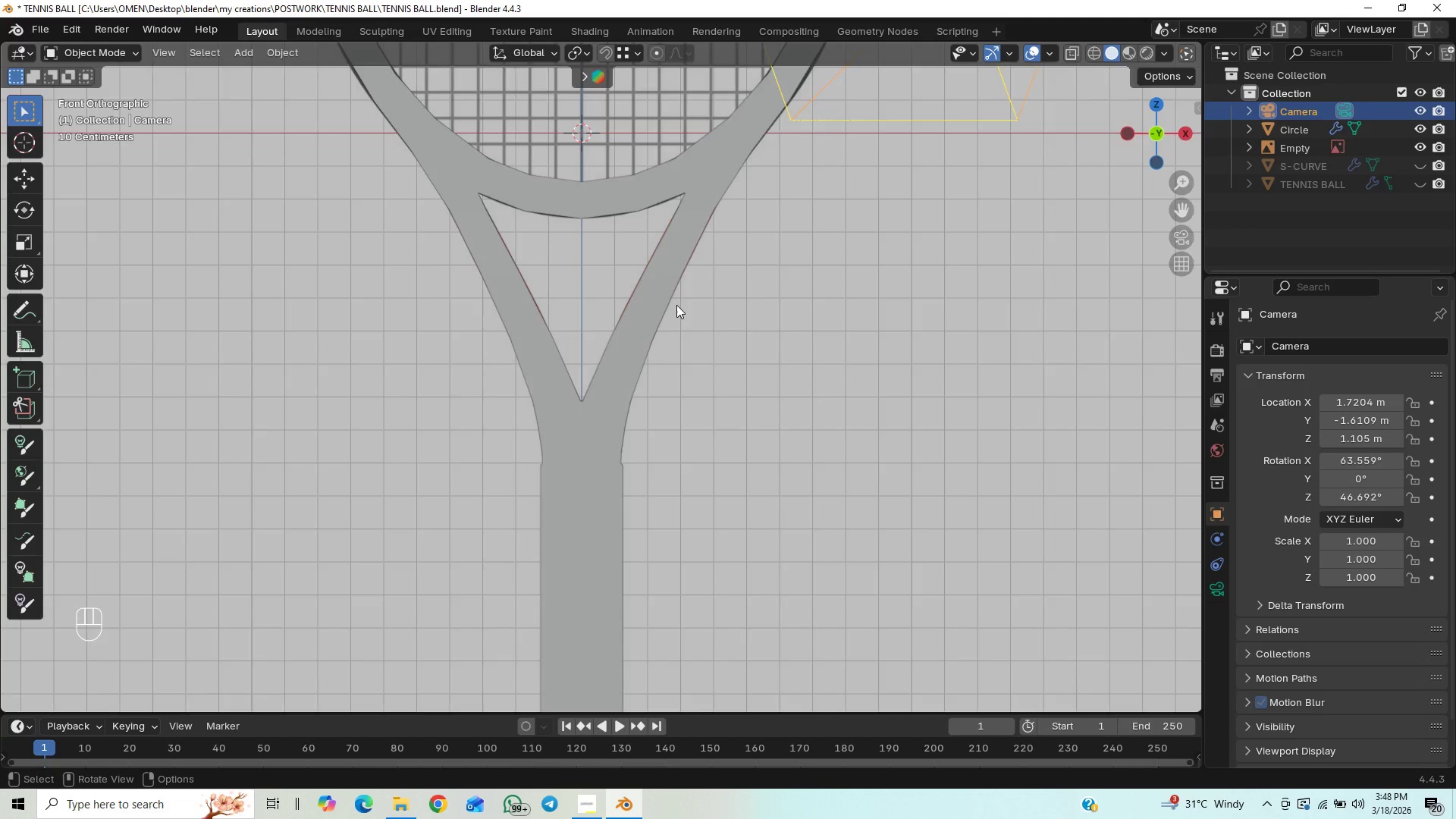 
scroll: coordinate [680, 302], scroll_direction: down, amount: 10.0
 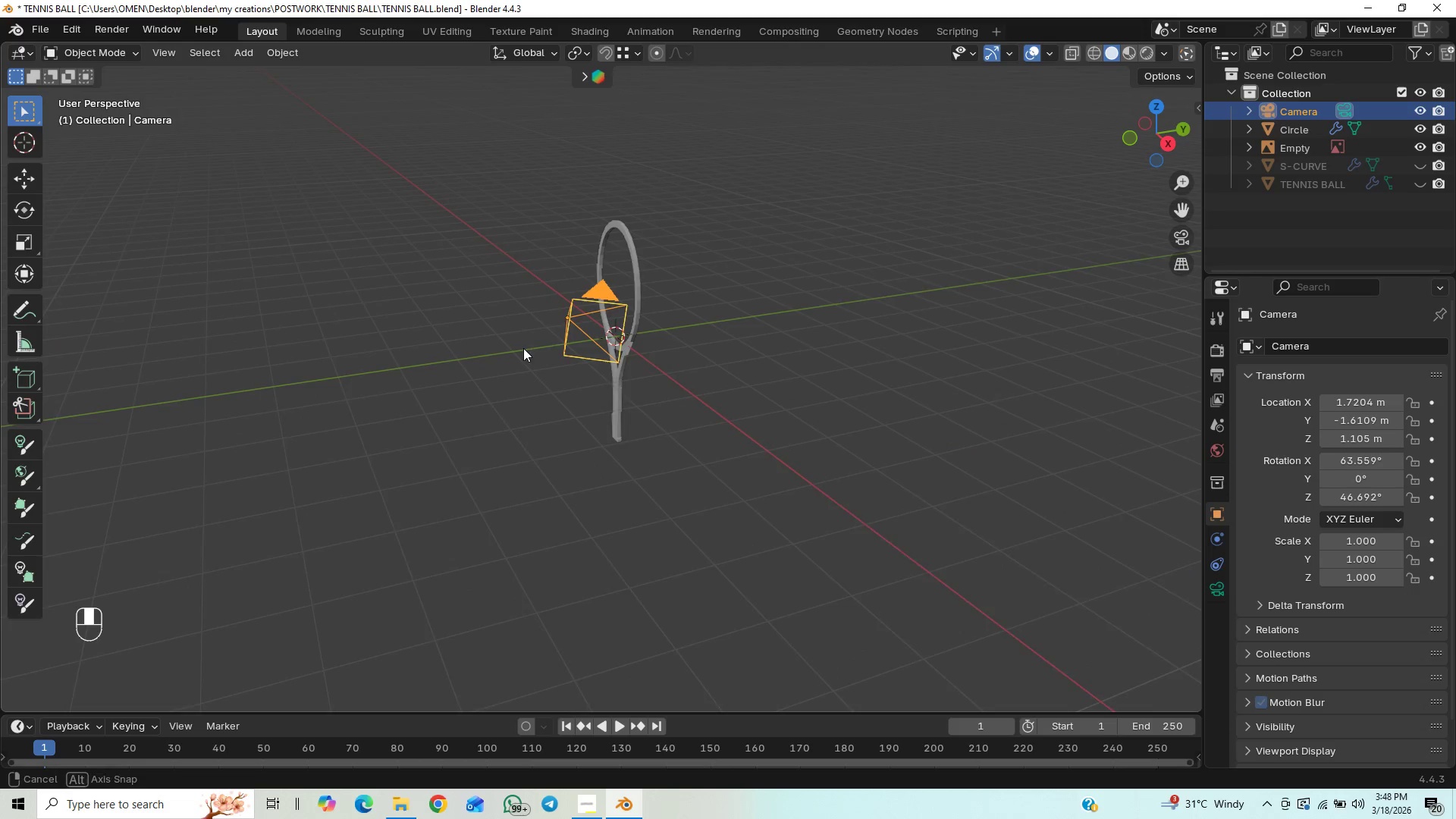 
scroll: coordinate [575, 354], scroll_direction: up, amount: 9.0
 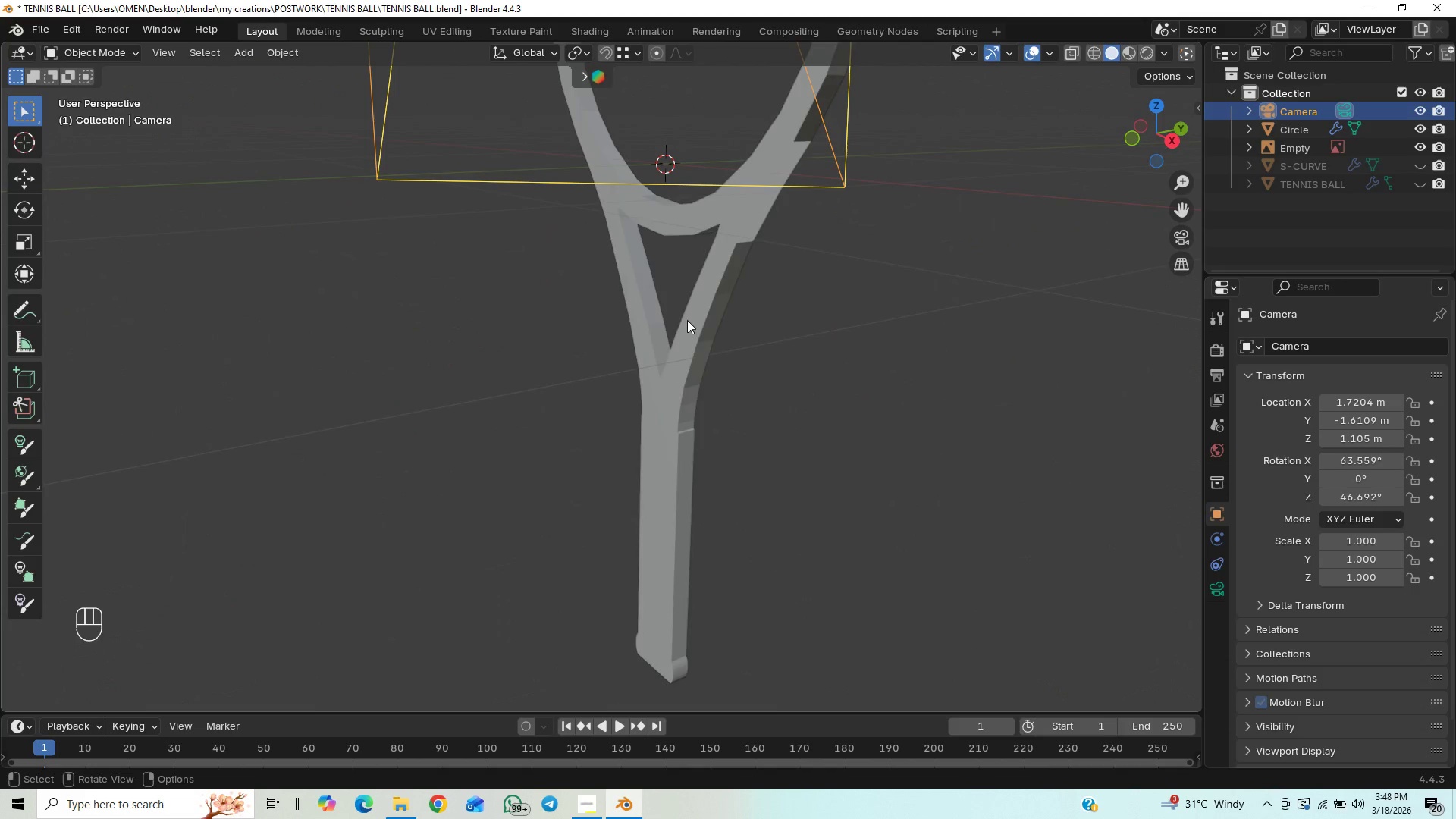 
left_click([699, 369])
 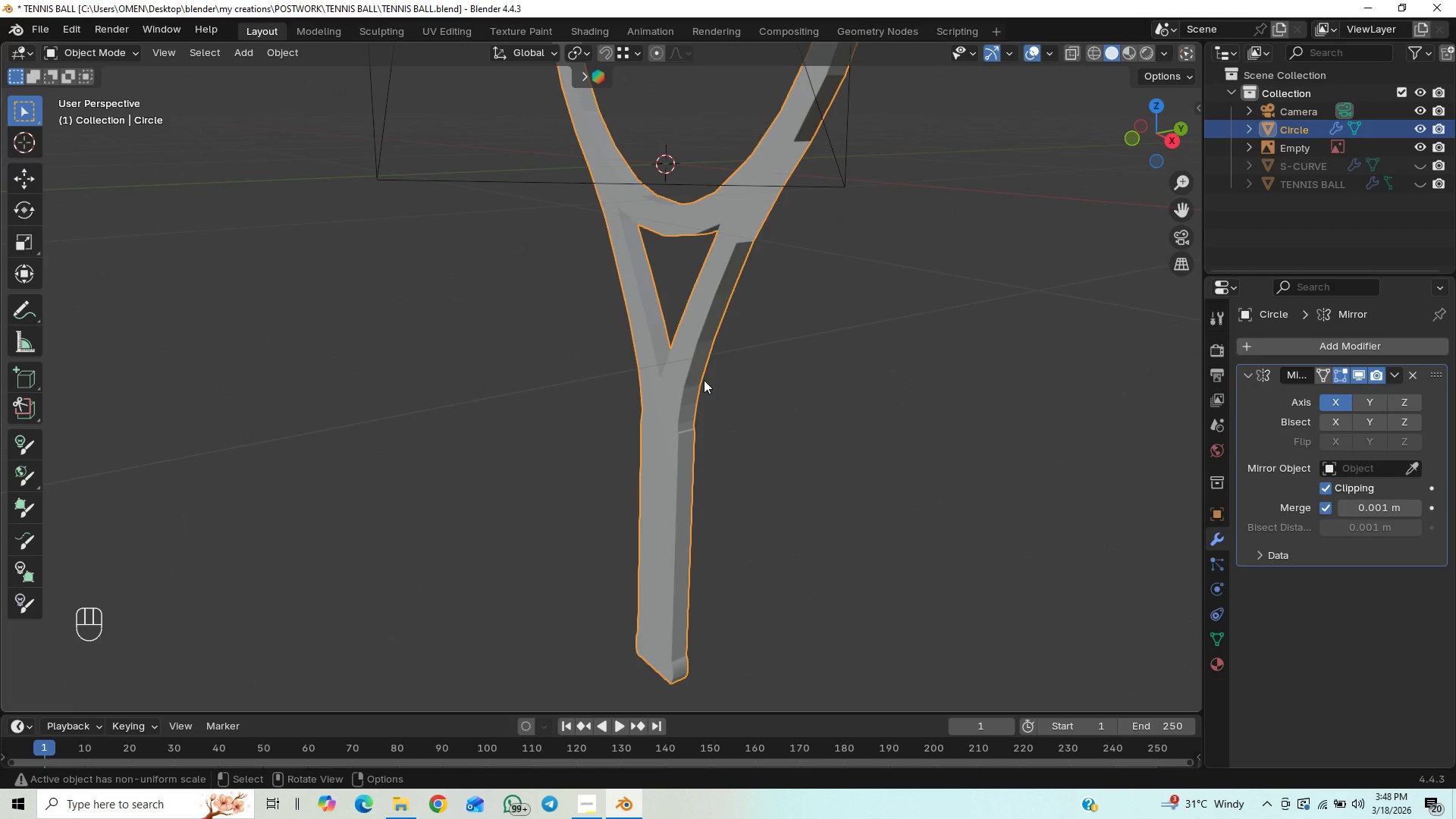 
key(Tab)
 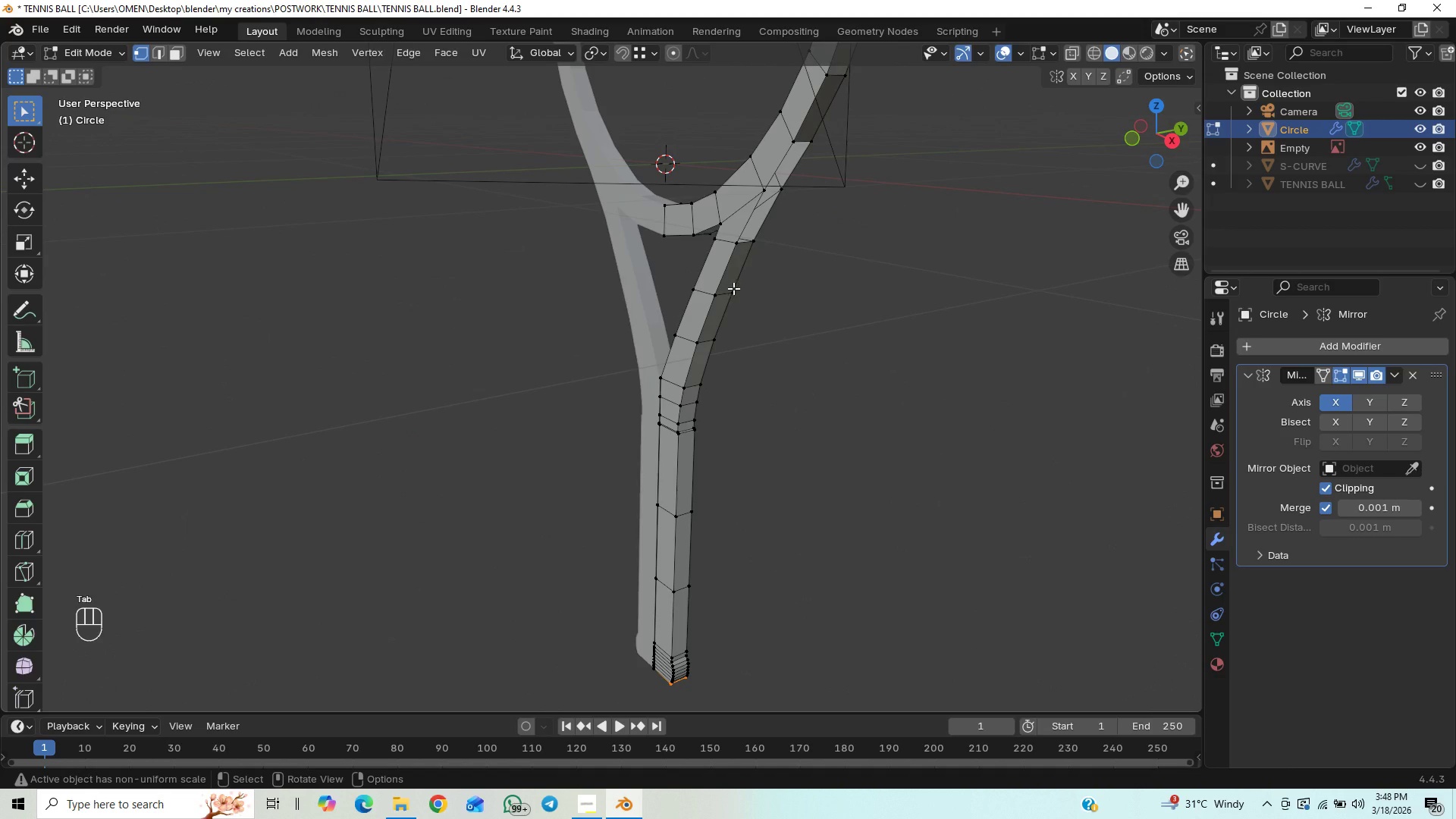 
hold_key(key=ShiftLeft, duration=0.48)
 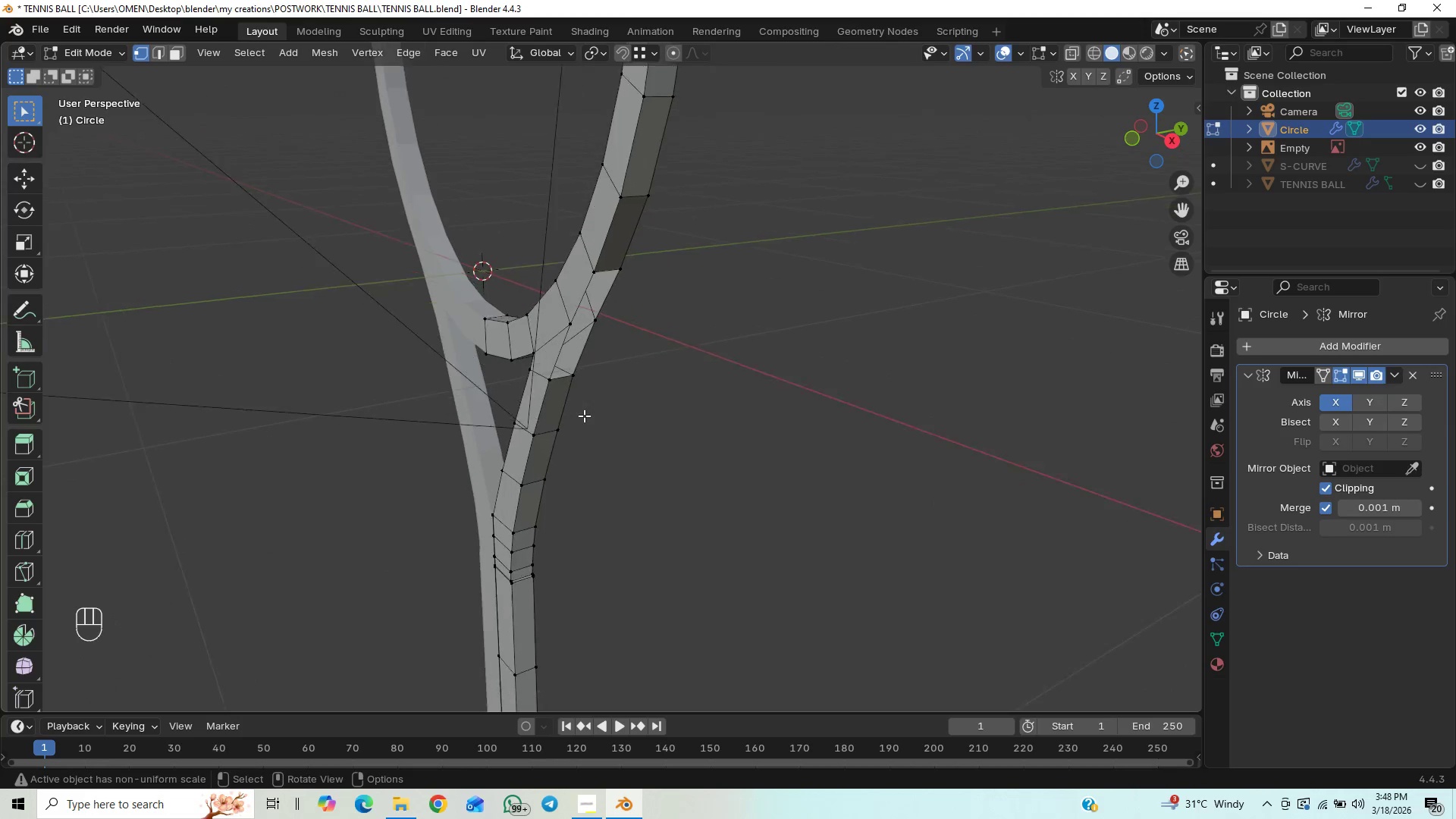 
scroll: coordinate [584, 416], scroll_direction: up, amount: 2.0
 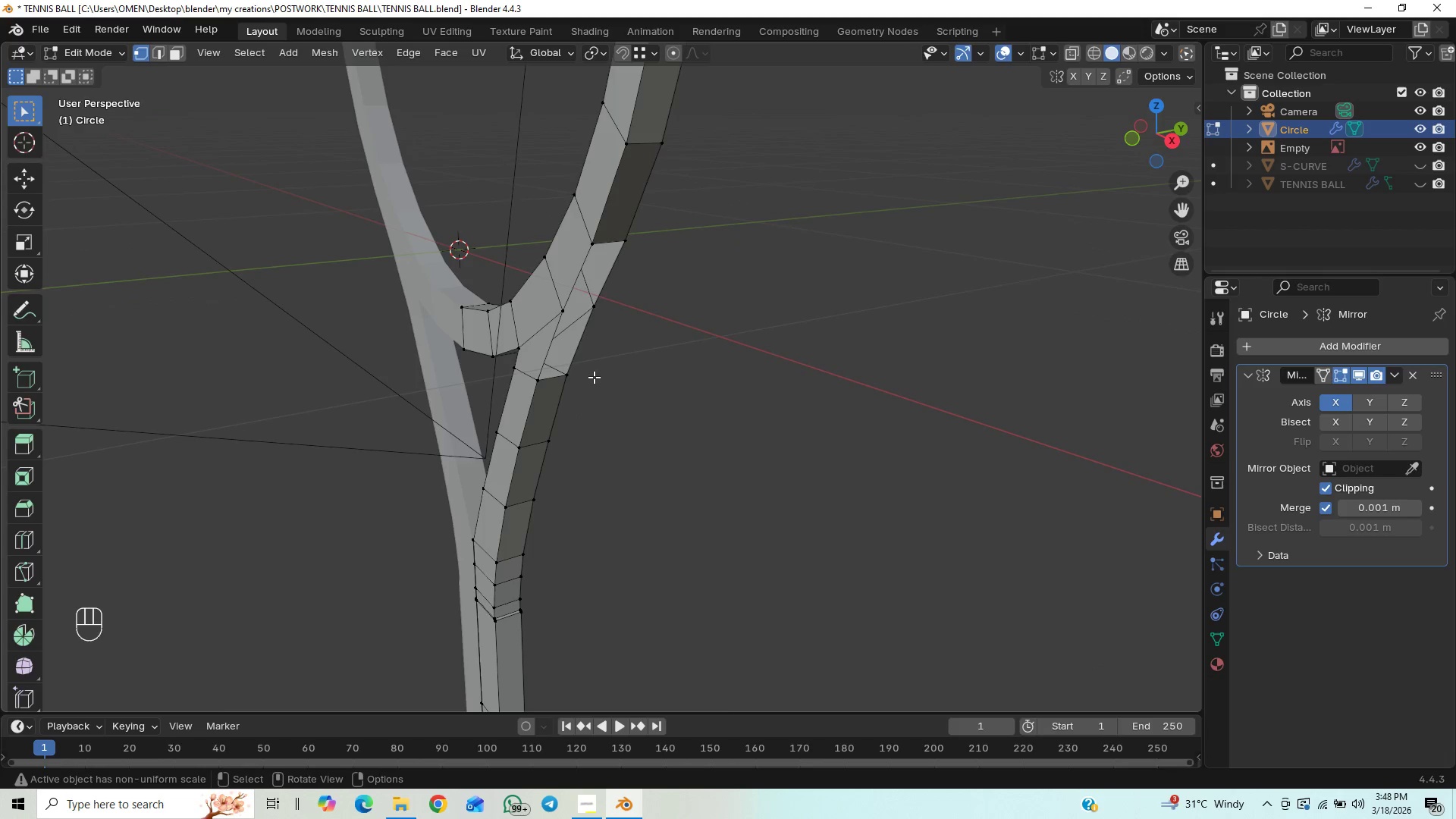 
hold_key(key=ShiftLeft, duration=0.44)
 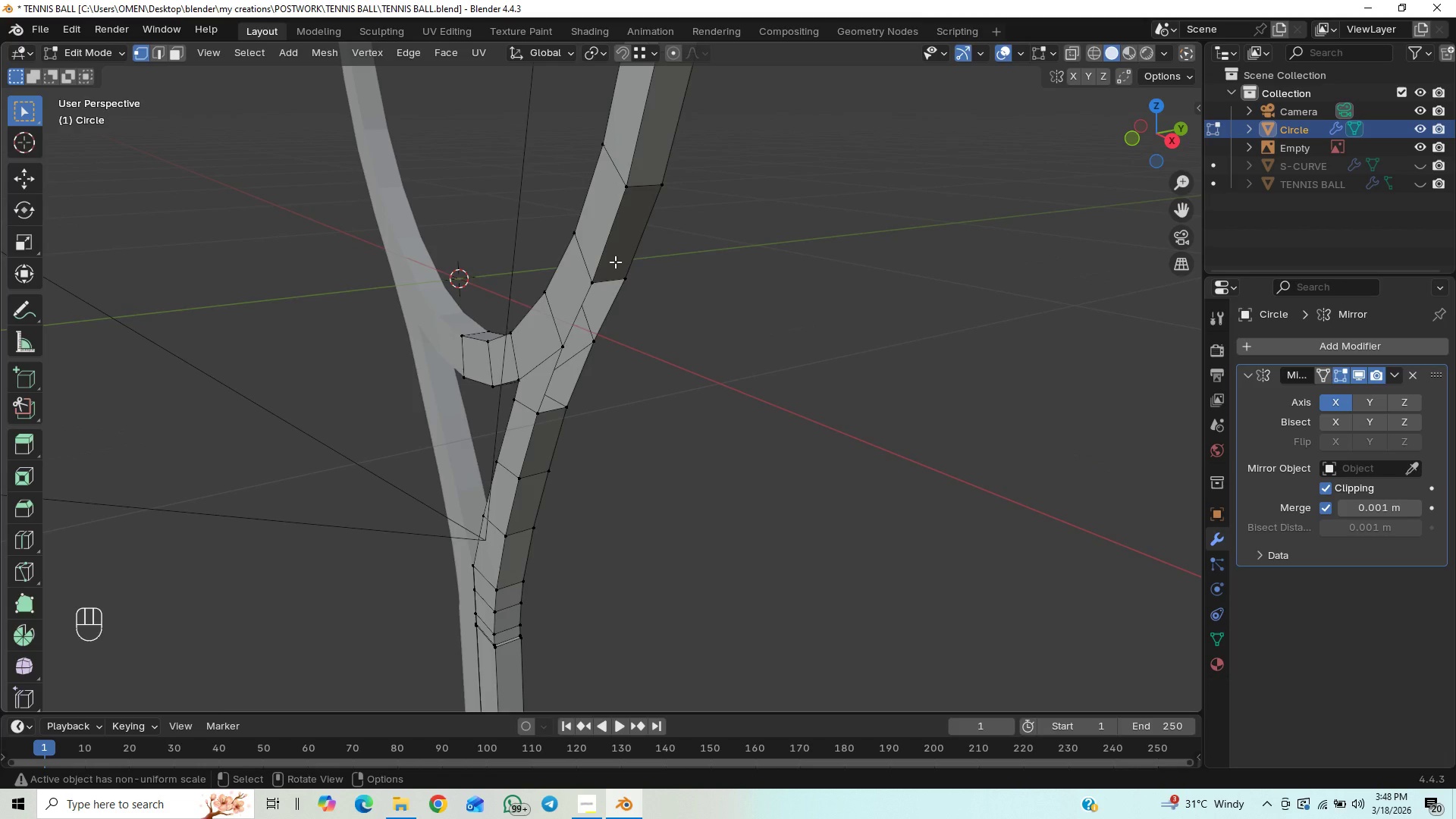 
key(2)
 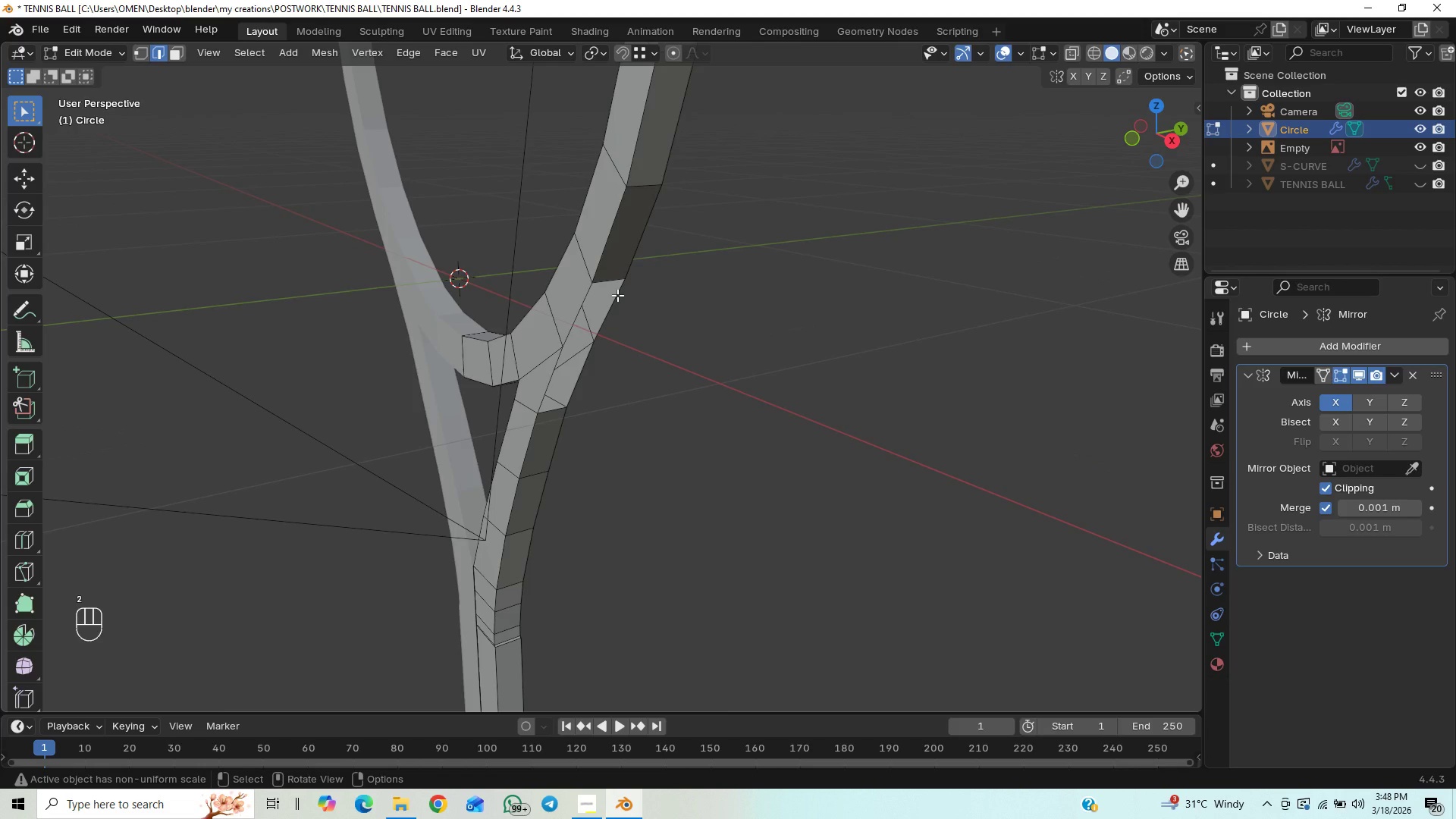 
left_click([601, 283])
 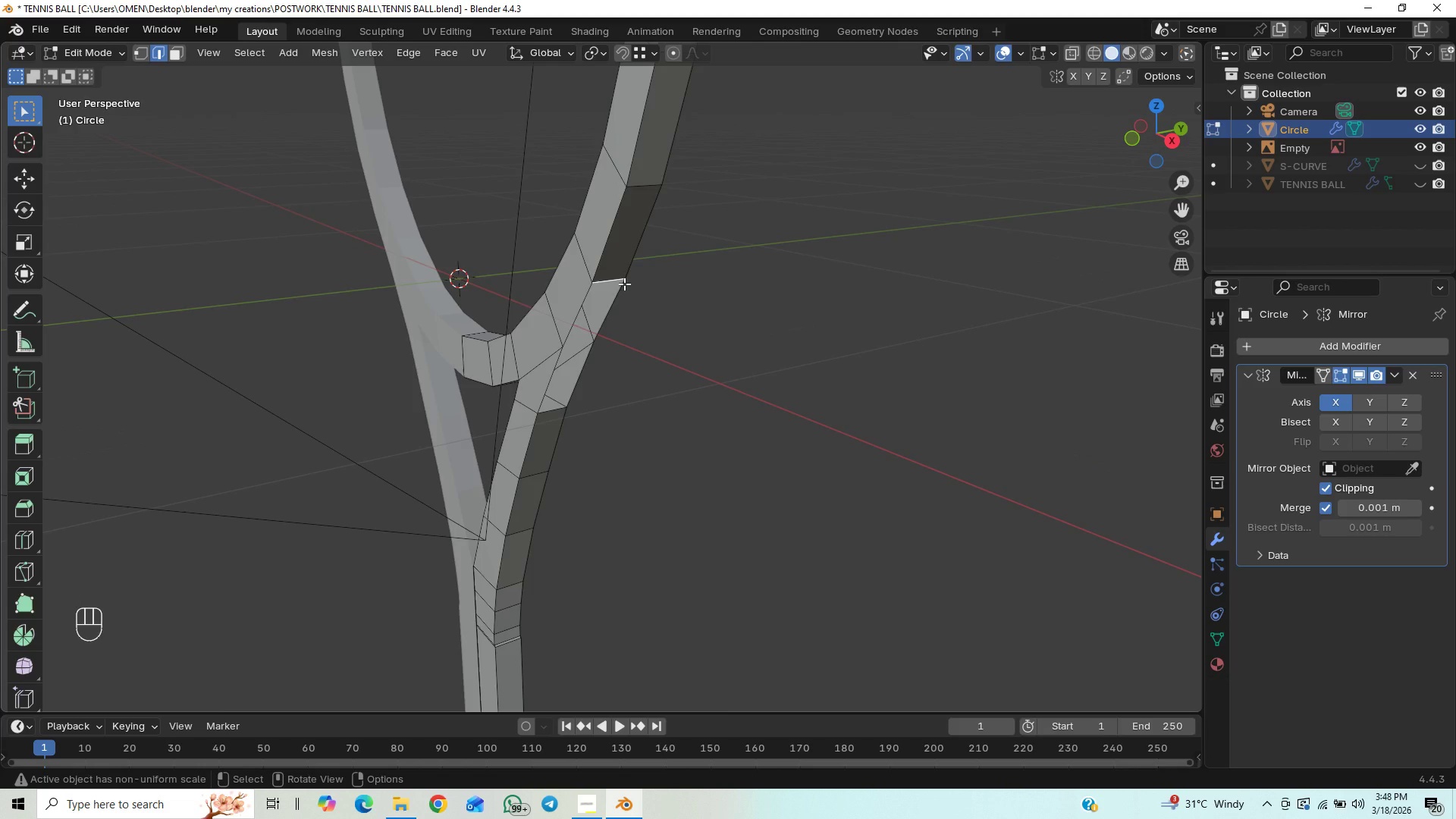 
hold_key(key=AltLeft, duration=0.8)
left_click([609, 279])
 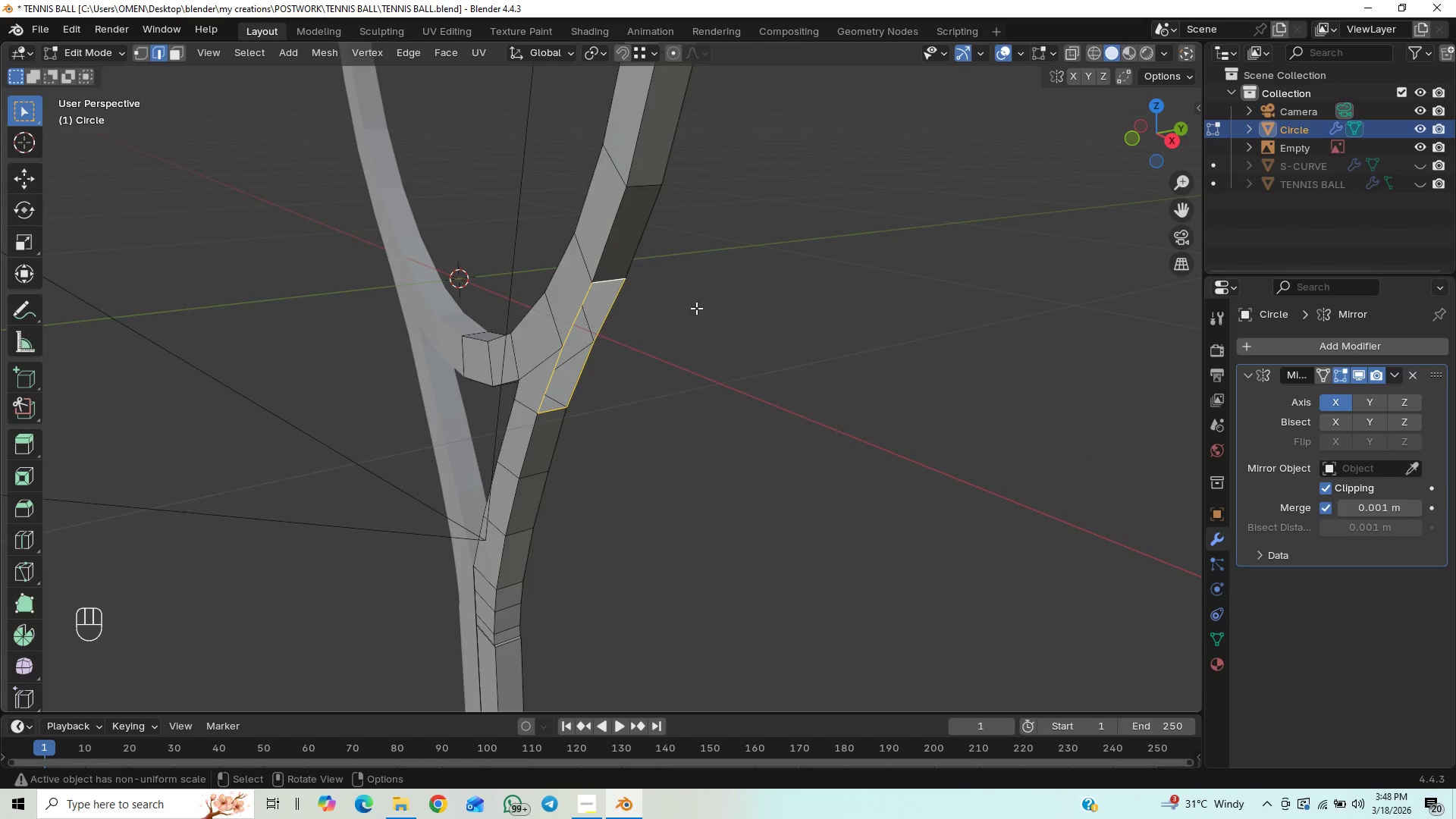 
key(F)
 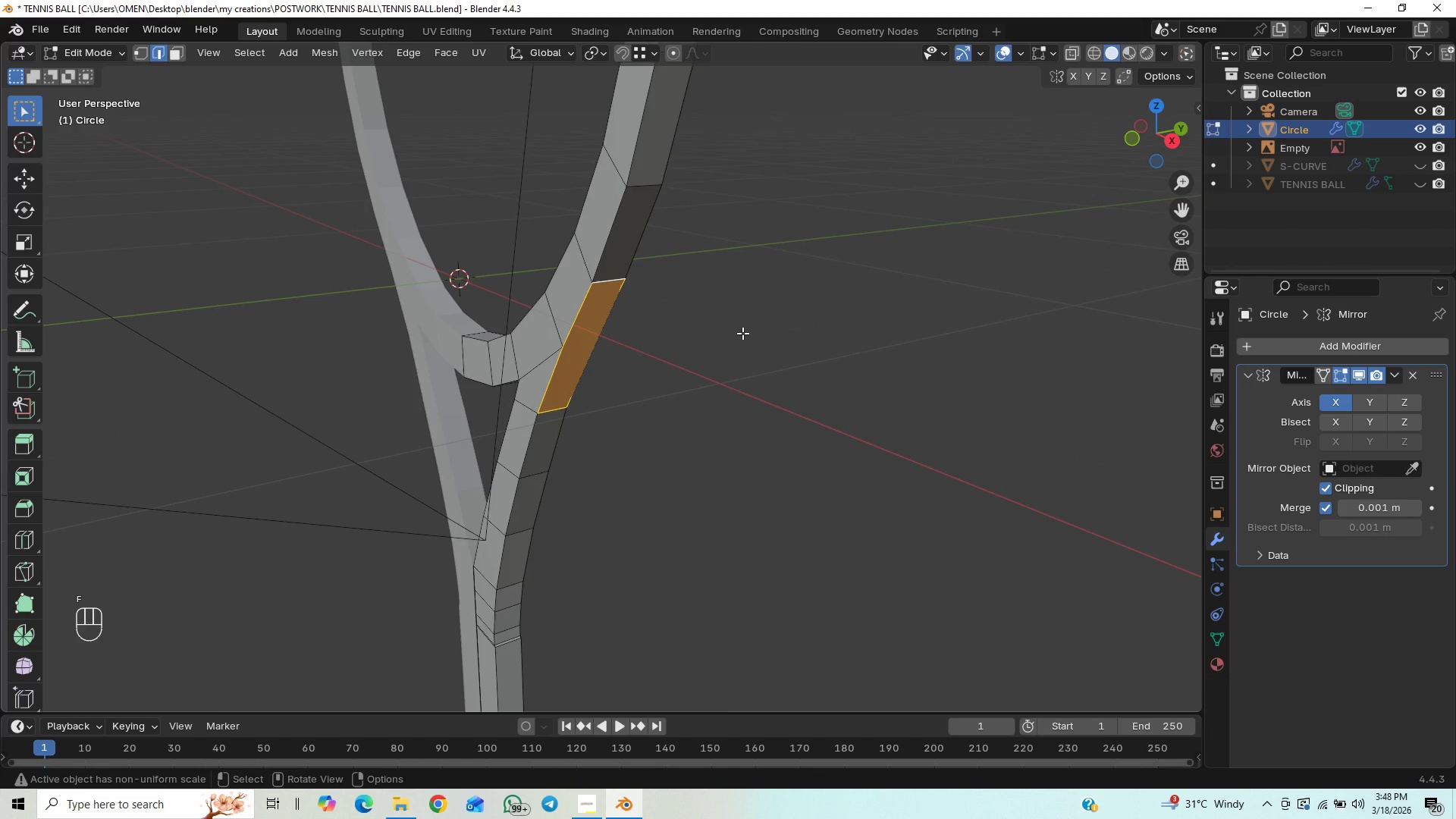 
left_click([742, 333])
 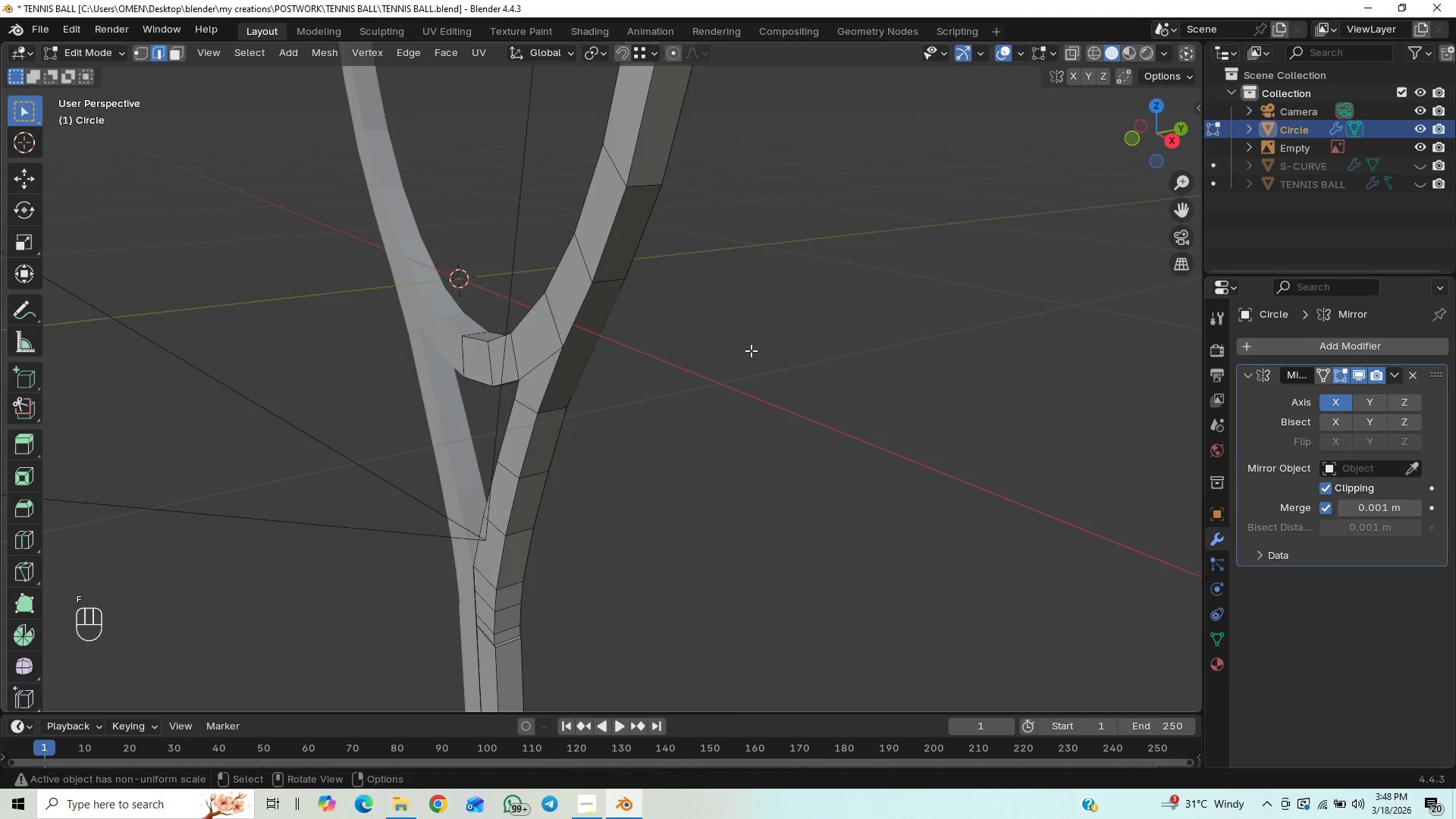 
scroll: coordinate [751, 350], scroll_direction: up, amount: 3.0
 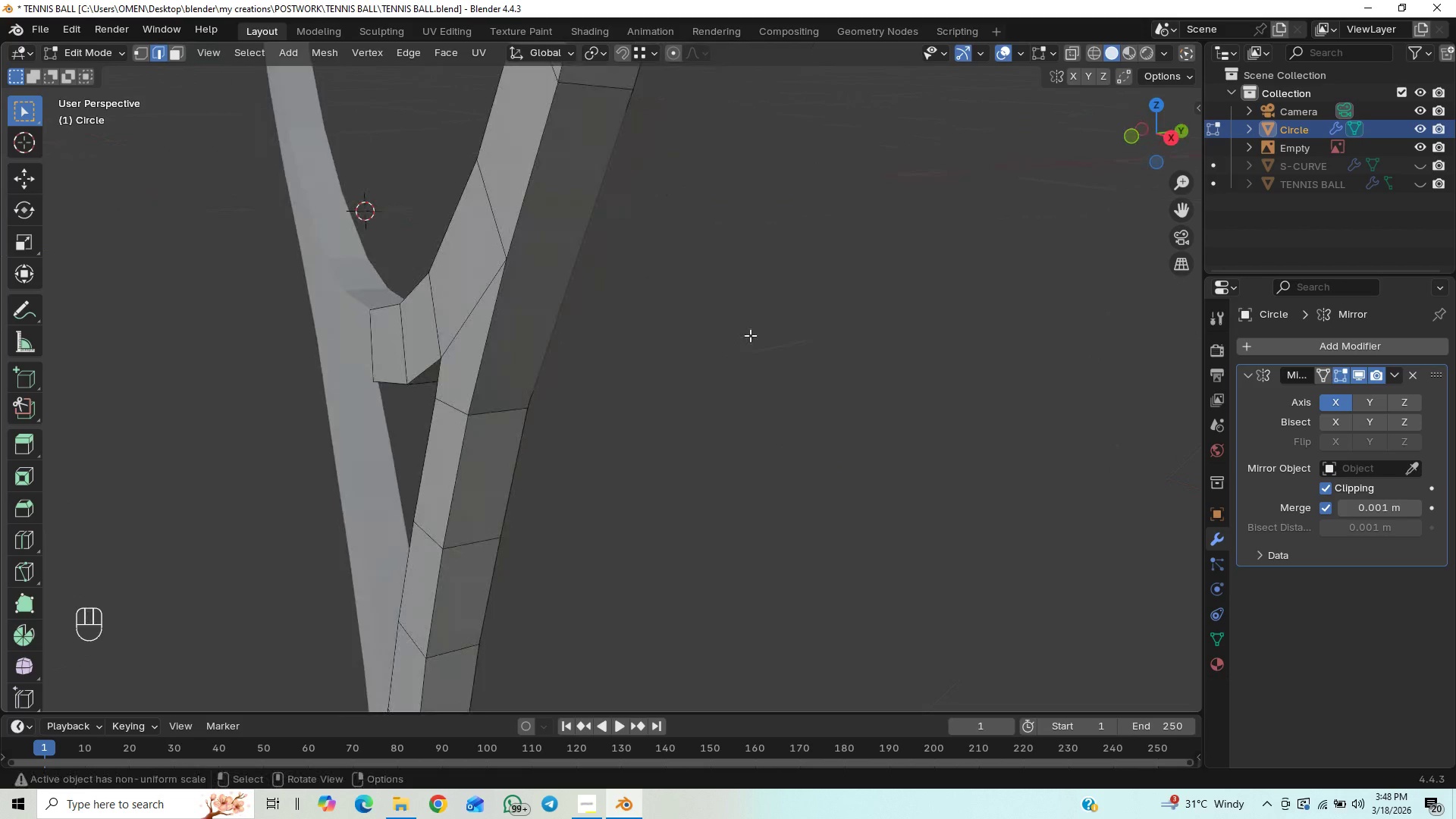 
scroll: coordinate [689, 336], scroll_direction: down, amount: 5.0
 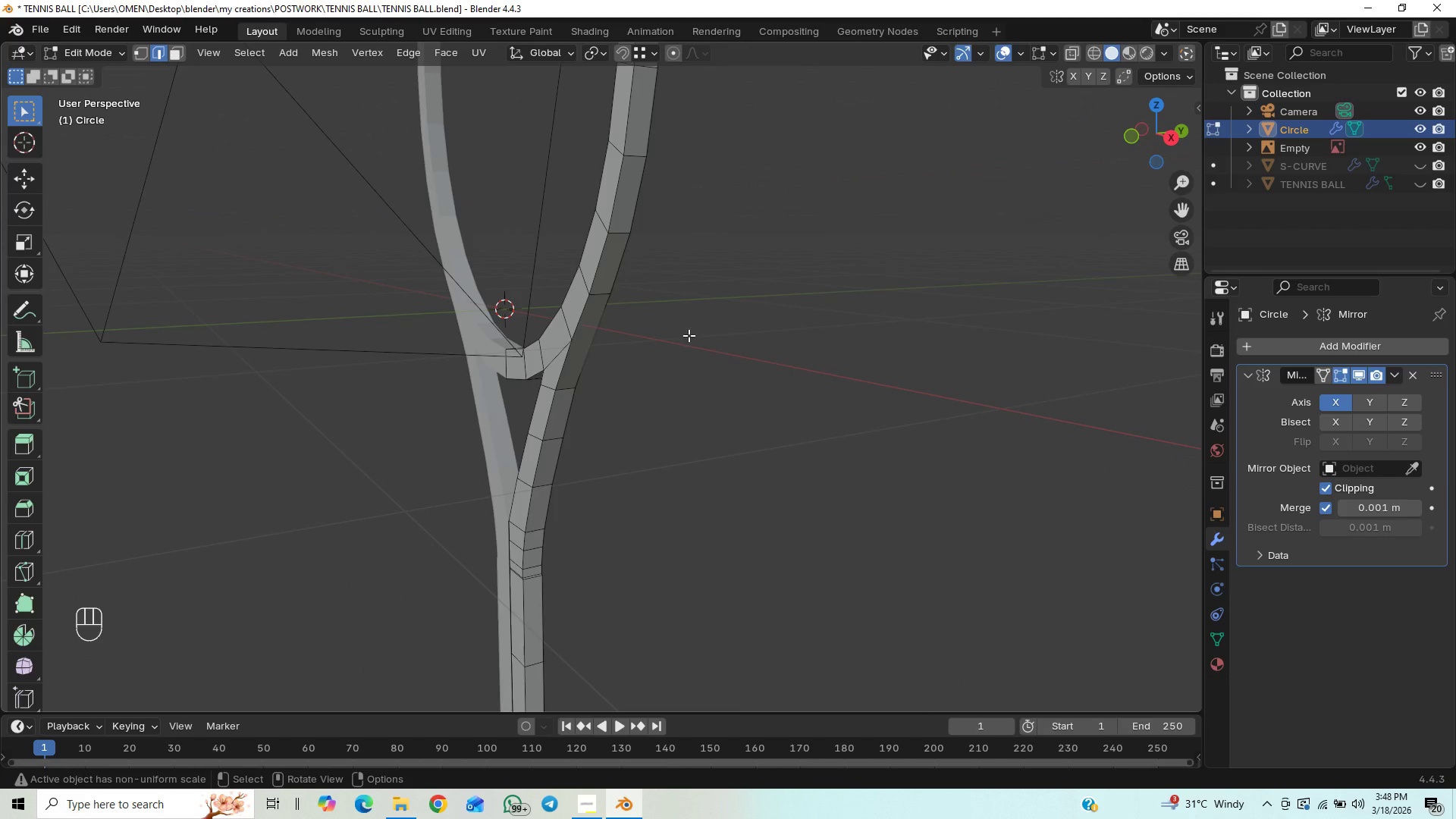 
scroll: coordinate [739, 353], scroll_direction: up, amount: 2.0
 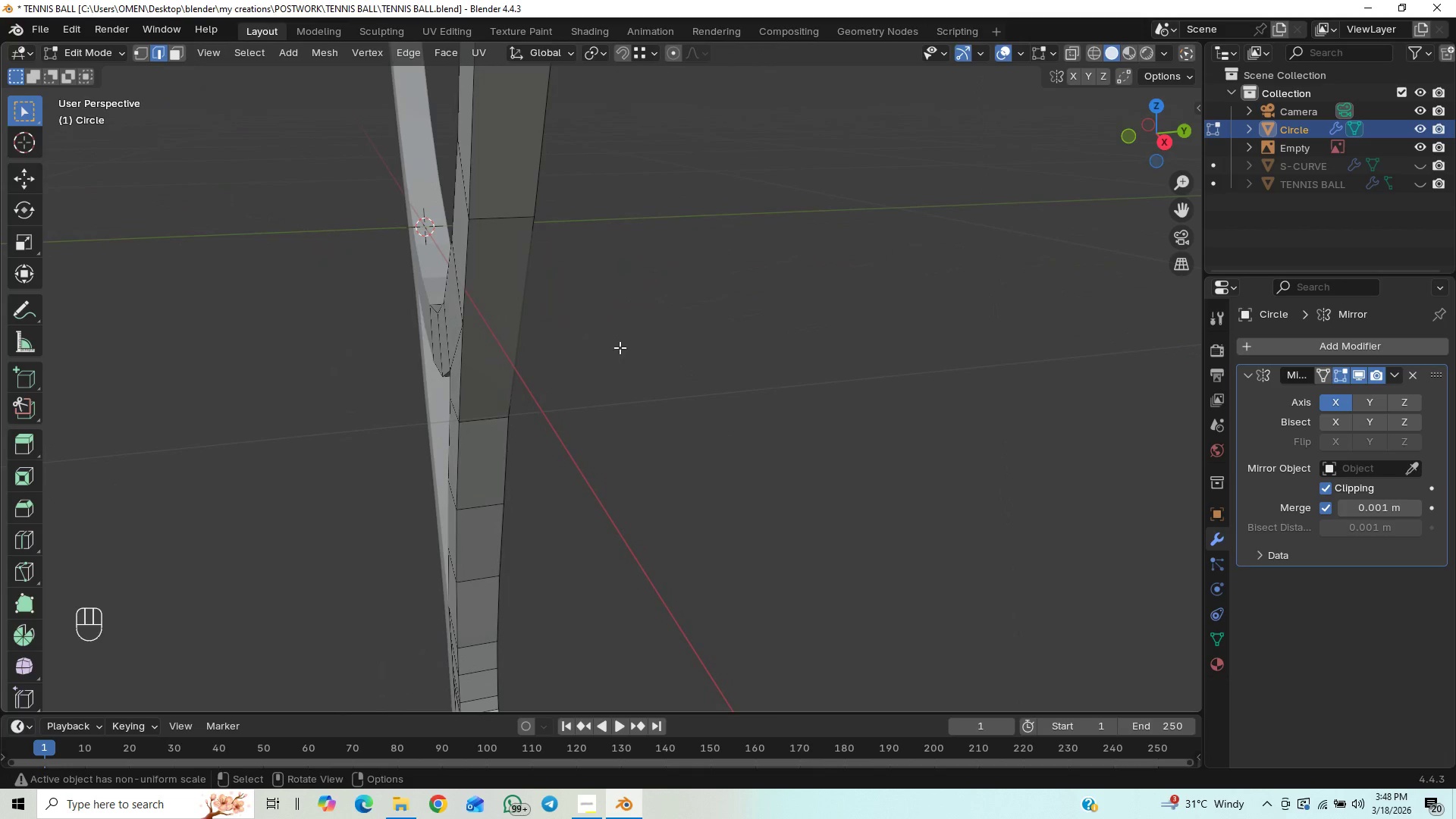 
wait(5.66)
 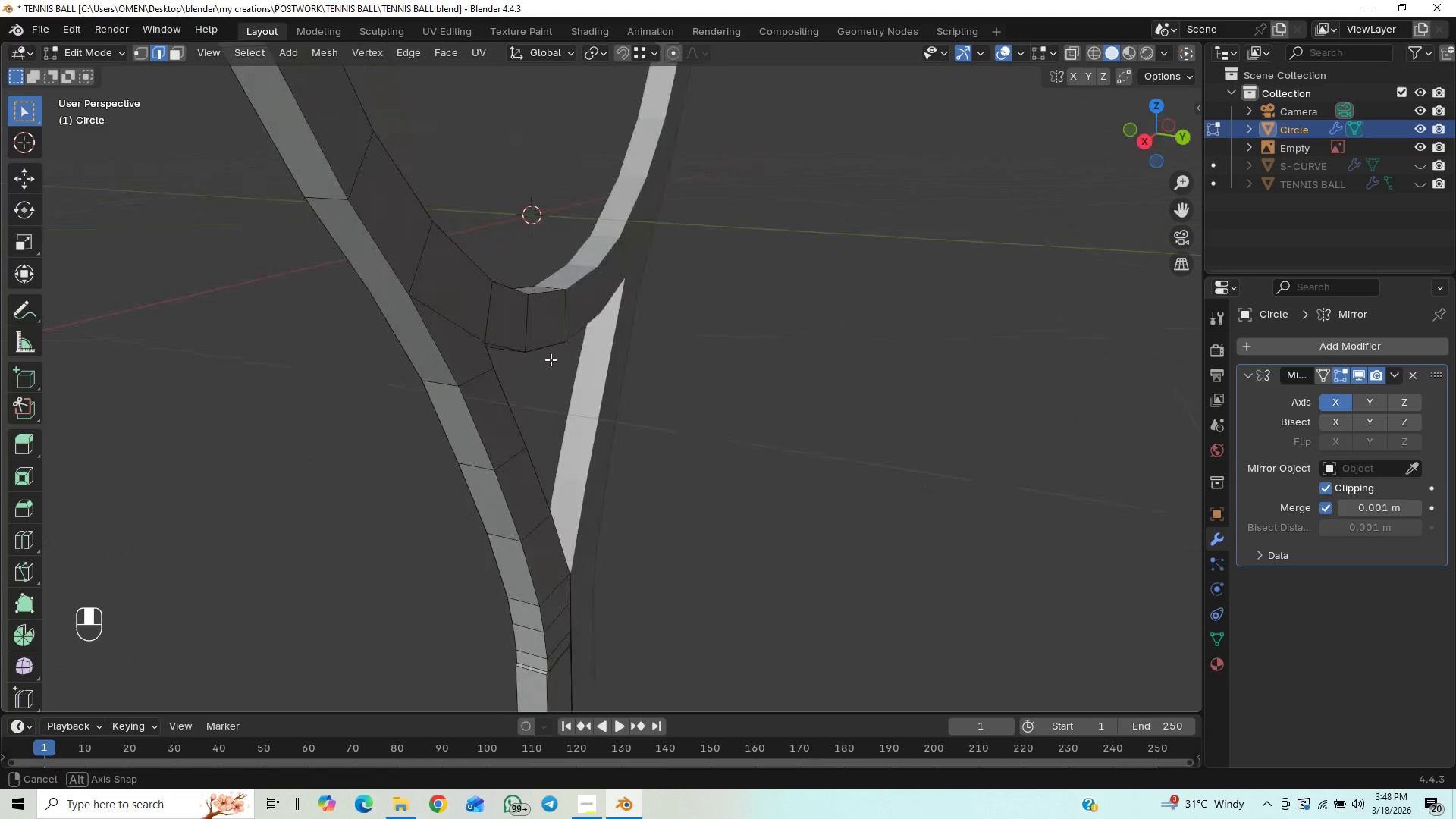 
key(Control+Z)
 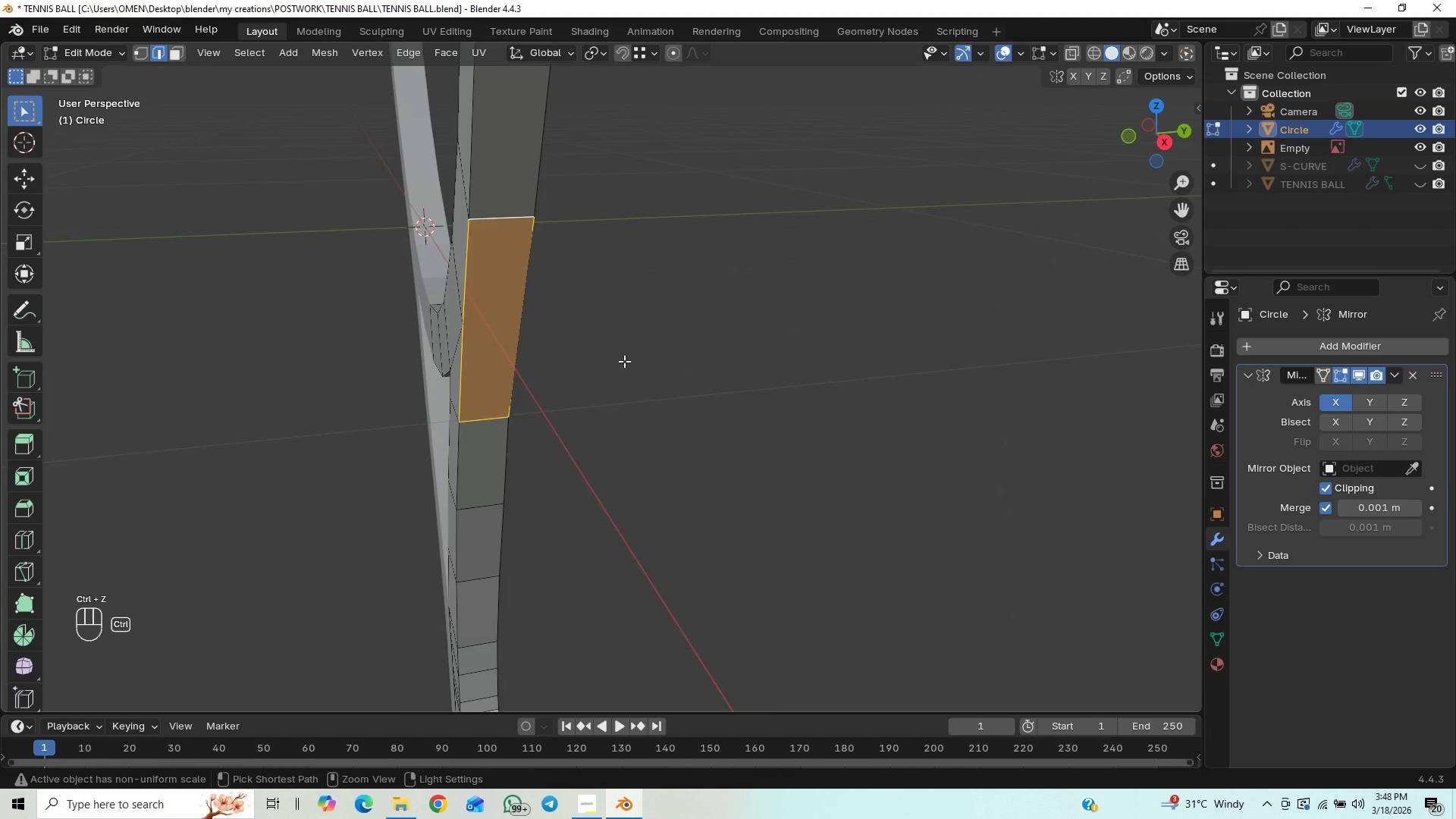 
key(Control+Z)
 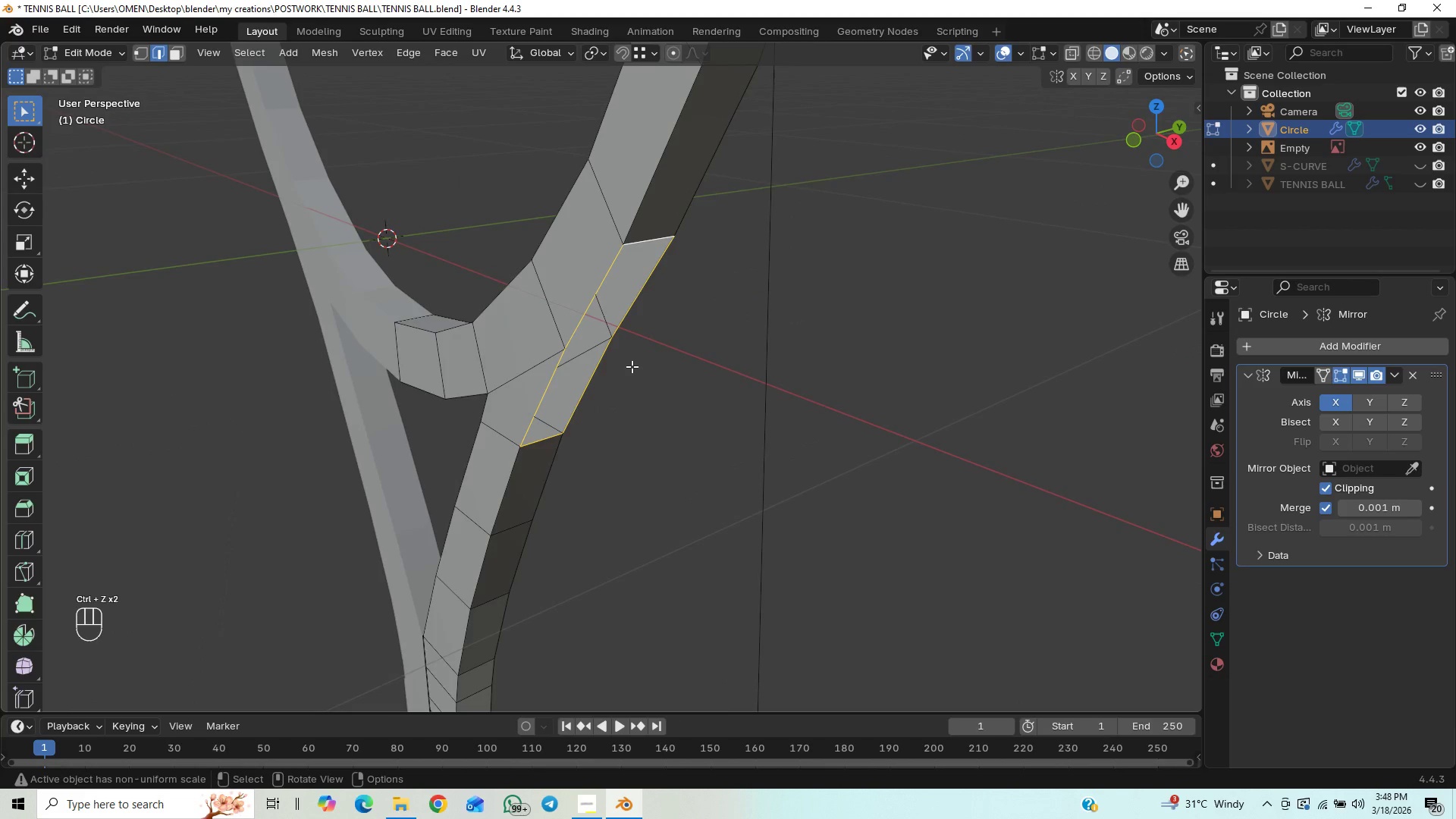 
key(1)
 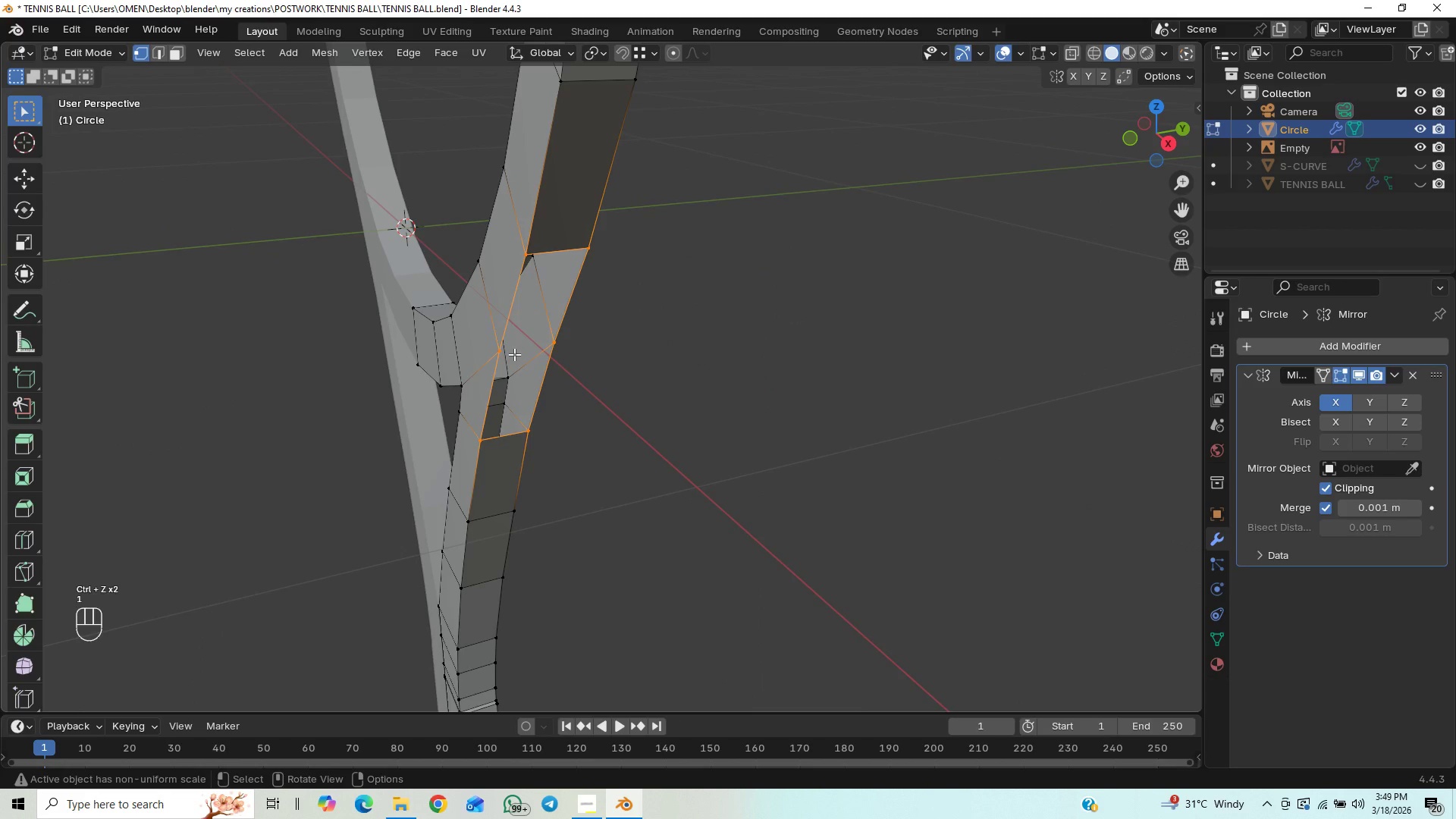 
left_click([503, 353])
 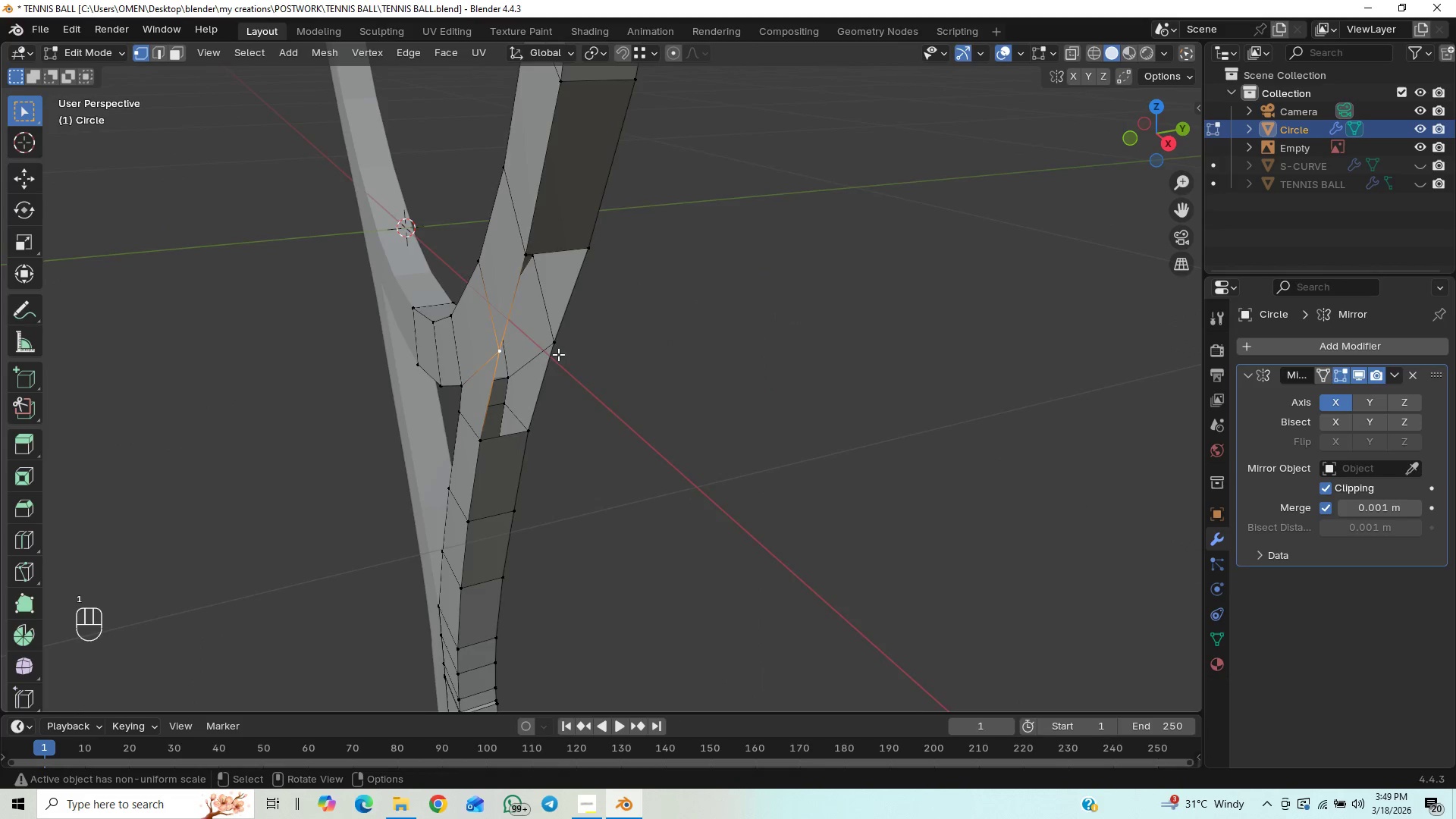 
scroll: coordinate [563, 354], scroll_direction: up, amount: 1.0
 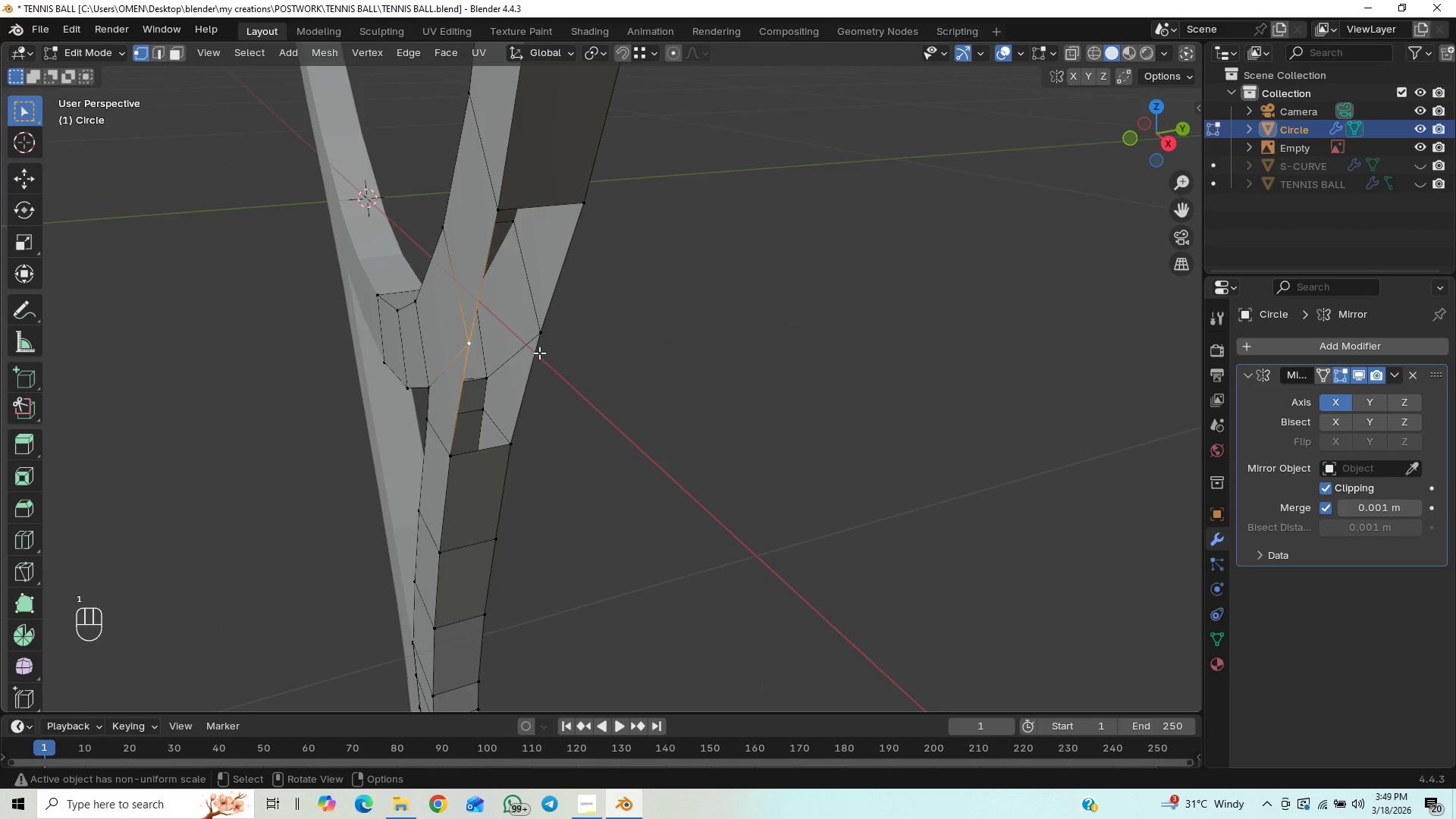 
hold_key(key=ShiftLeft, duration=1.16)
left_click([541, 336])
 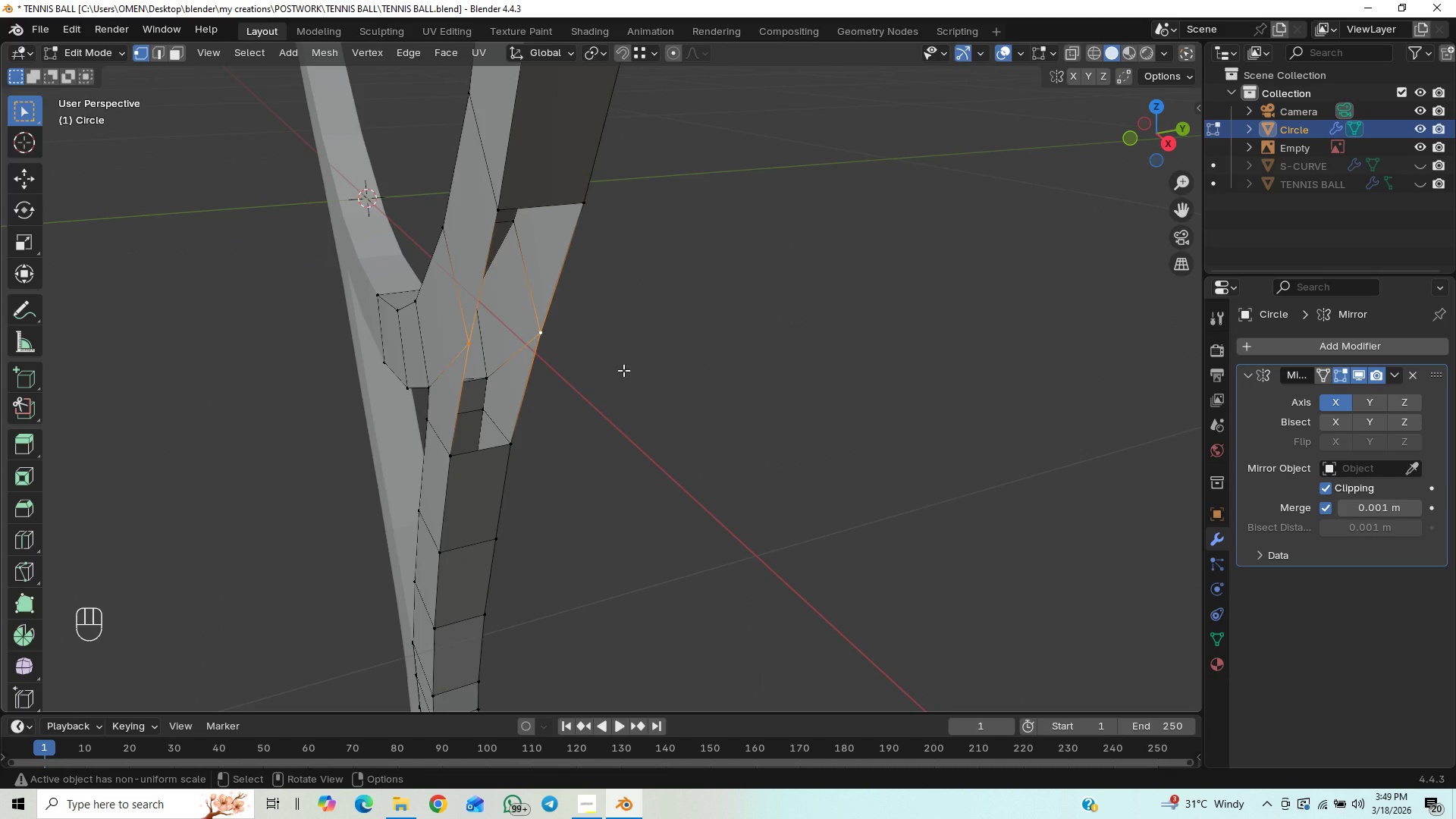 
key(F)
 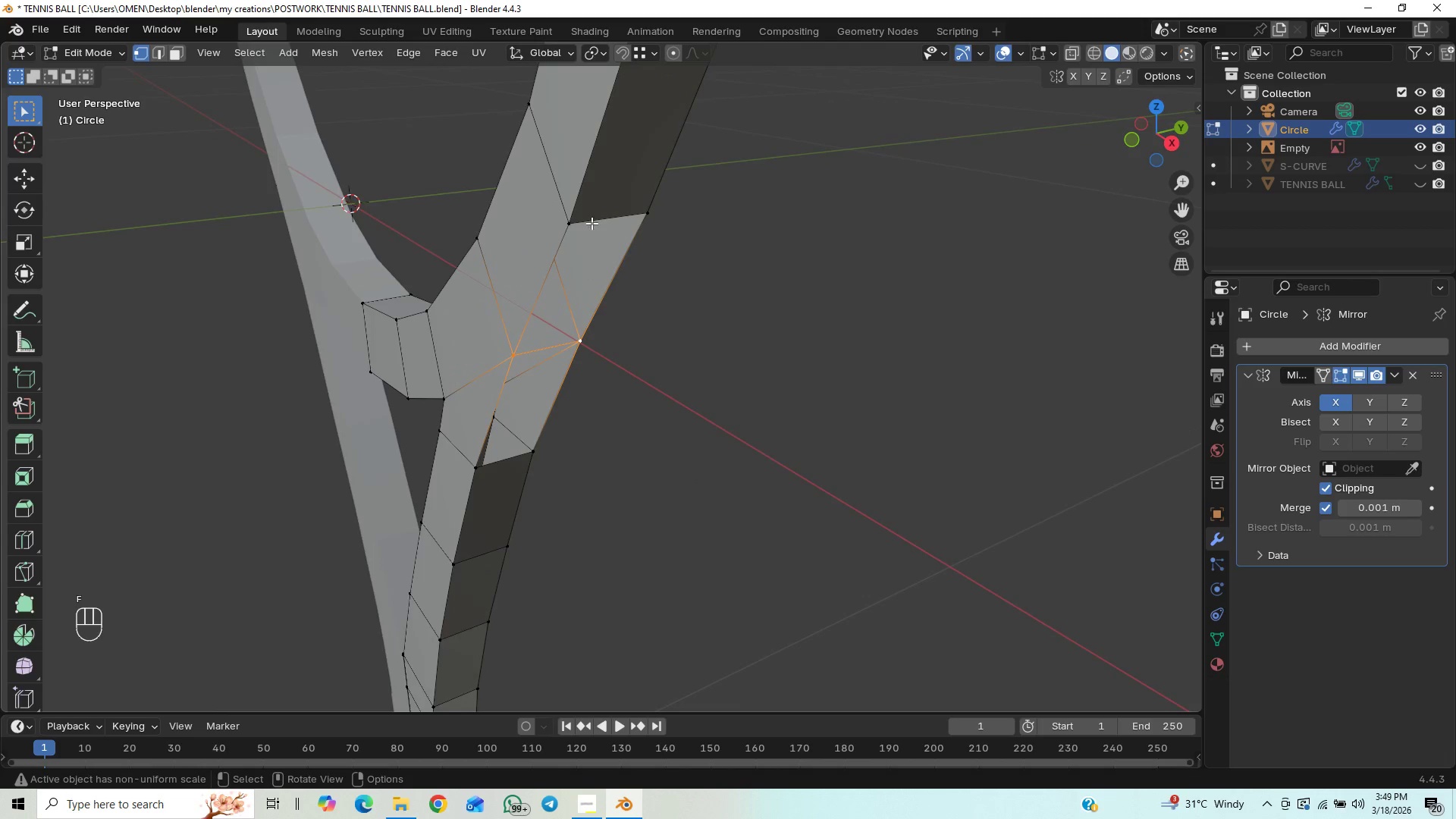 
left_click([592, 219])
 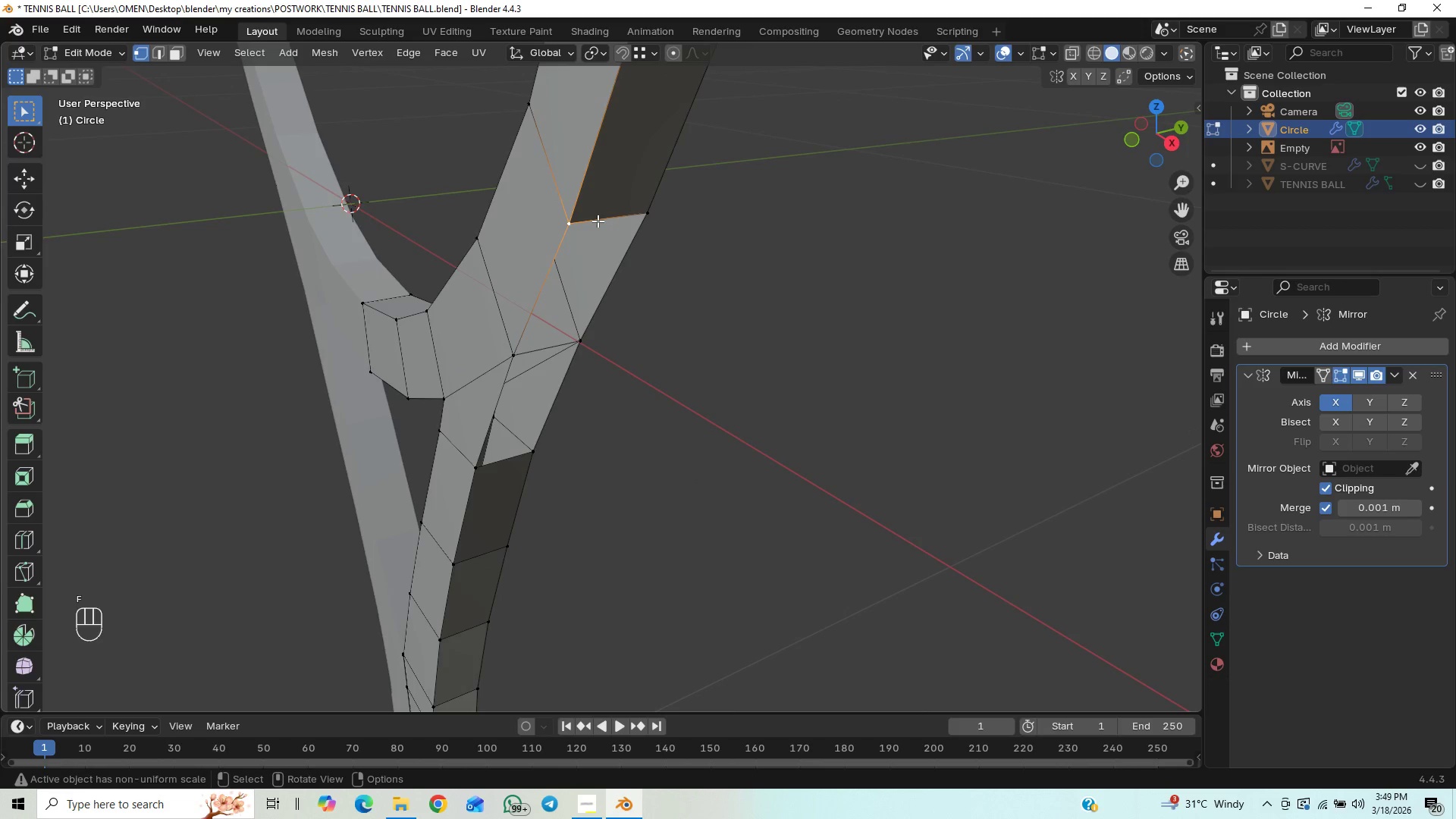 
key(2)
 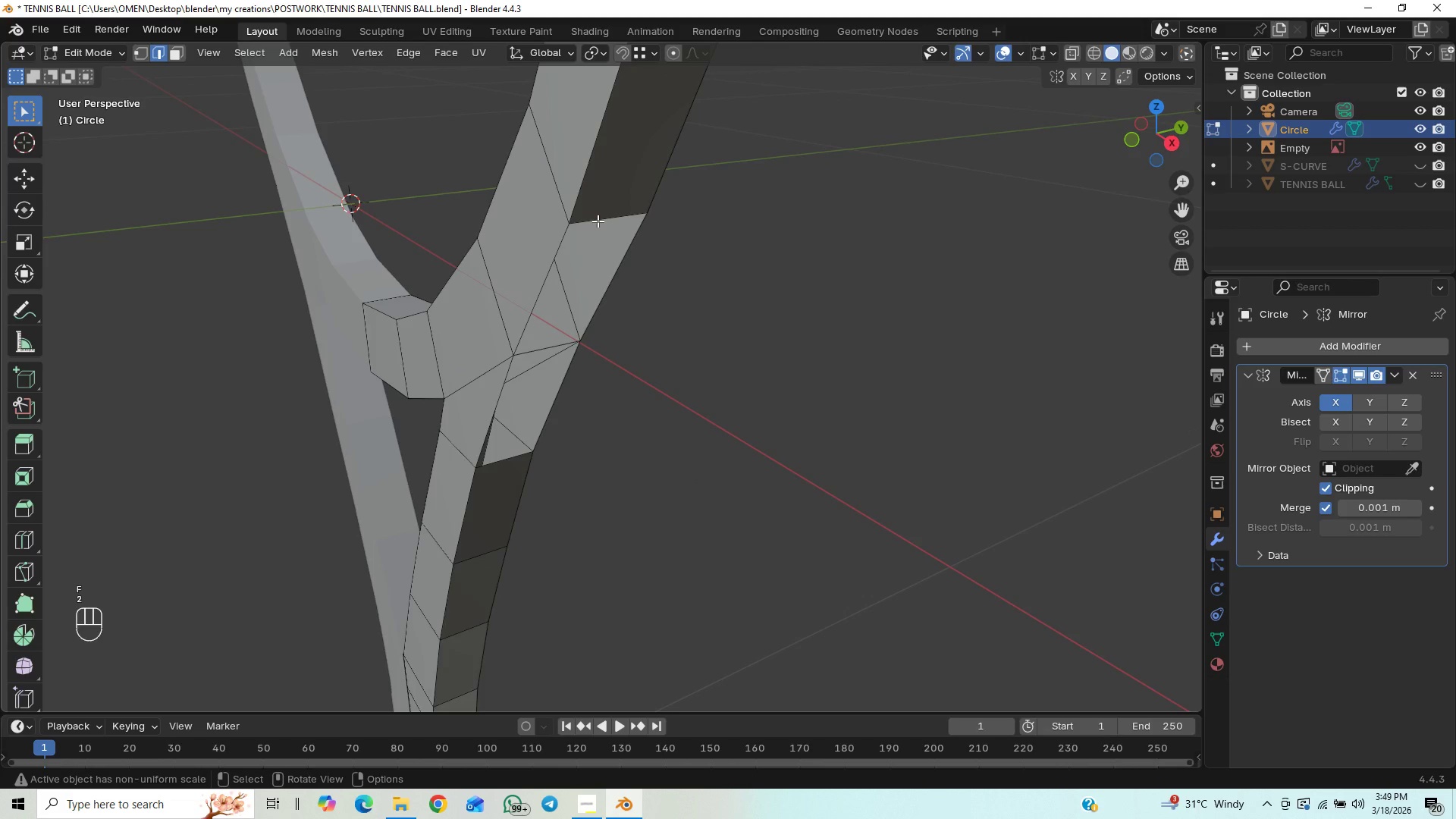 
left_click([598, 221])
 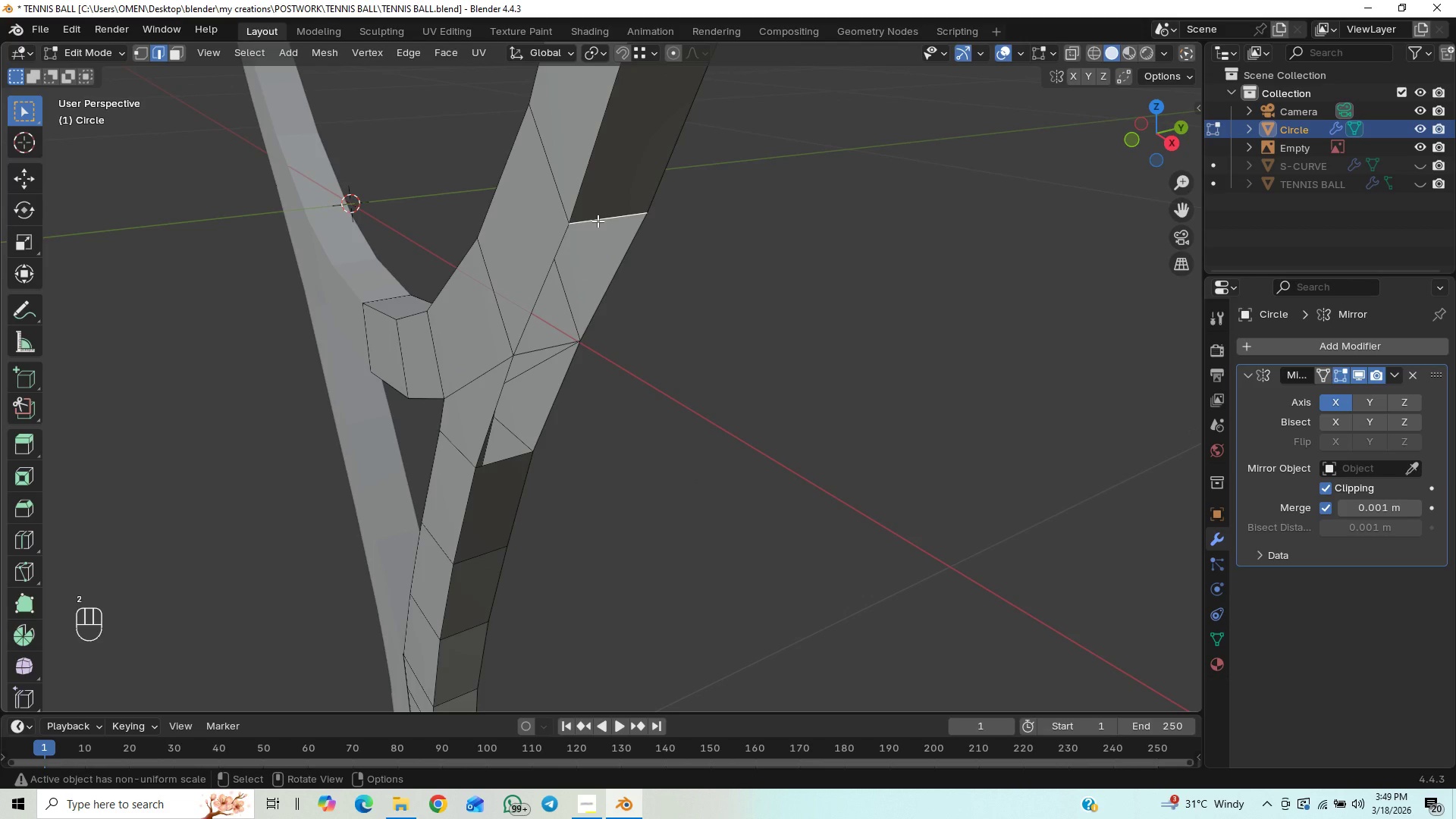 
hold_key(key=AltLeft, duration=1.02)
left_click([598, 221])
 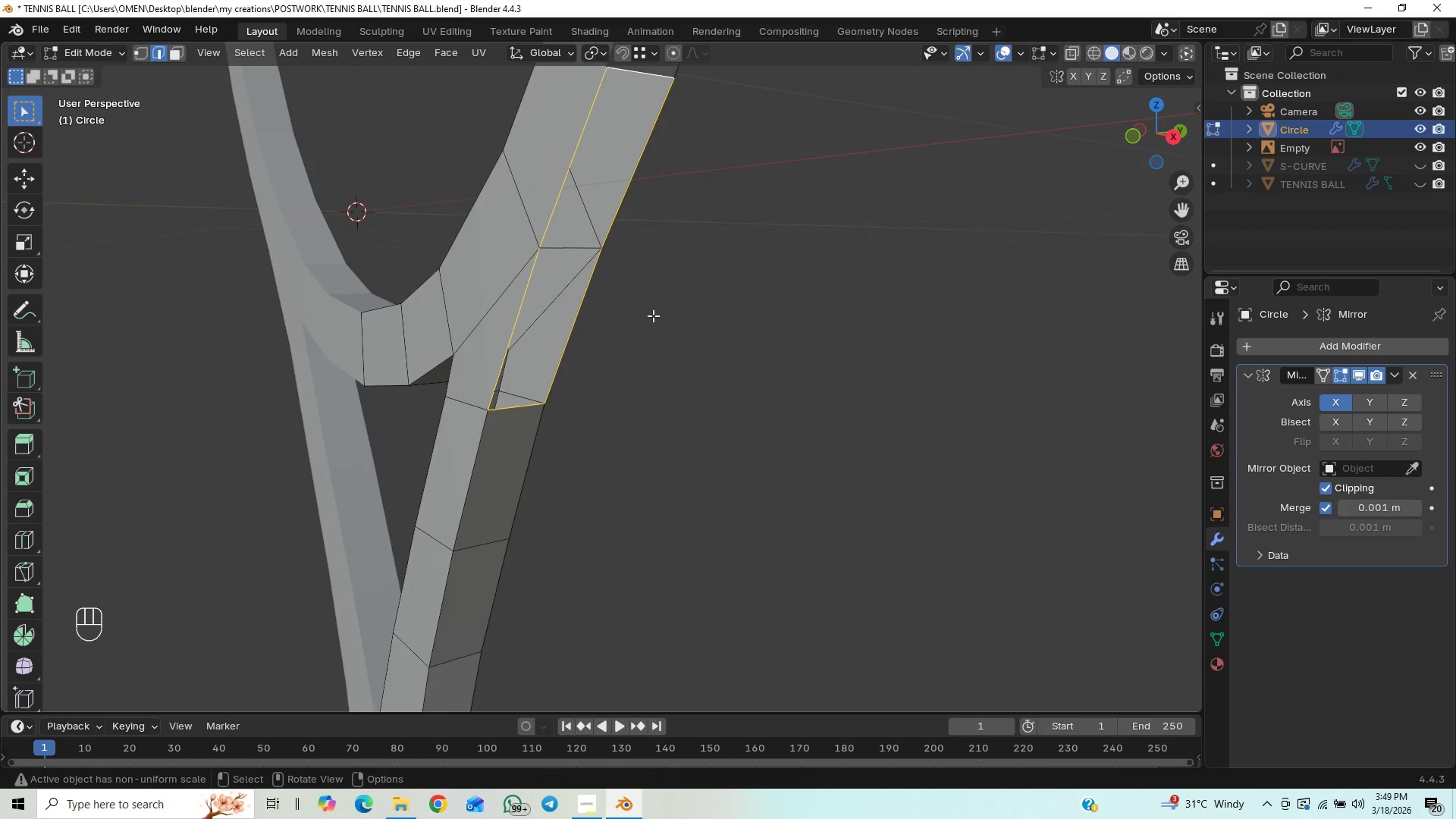 
left_click([696, 329])
 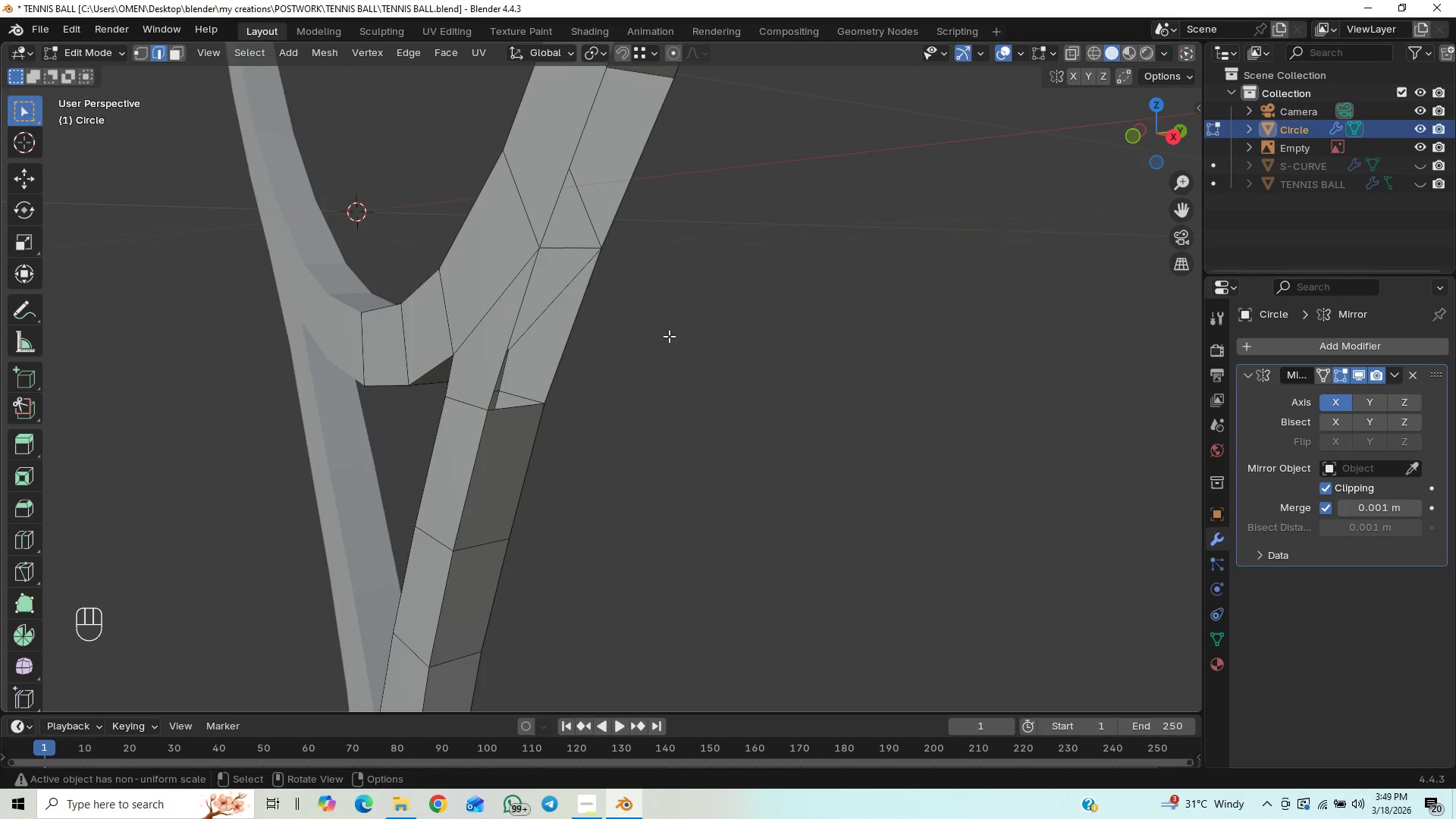 
scroll: coordinate [669, 339], scroll_direction: down, amount: 2.0
 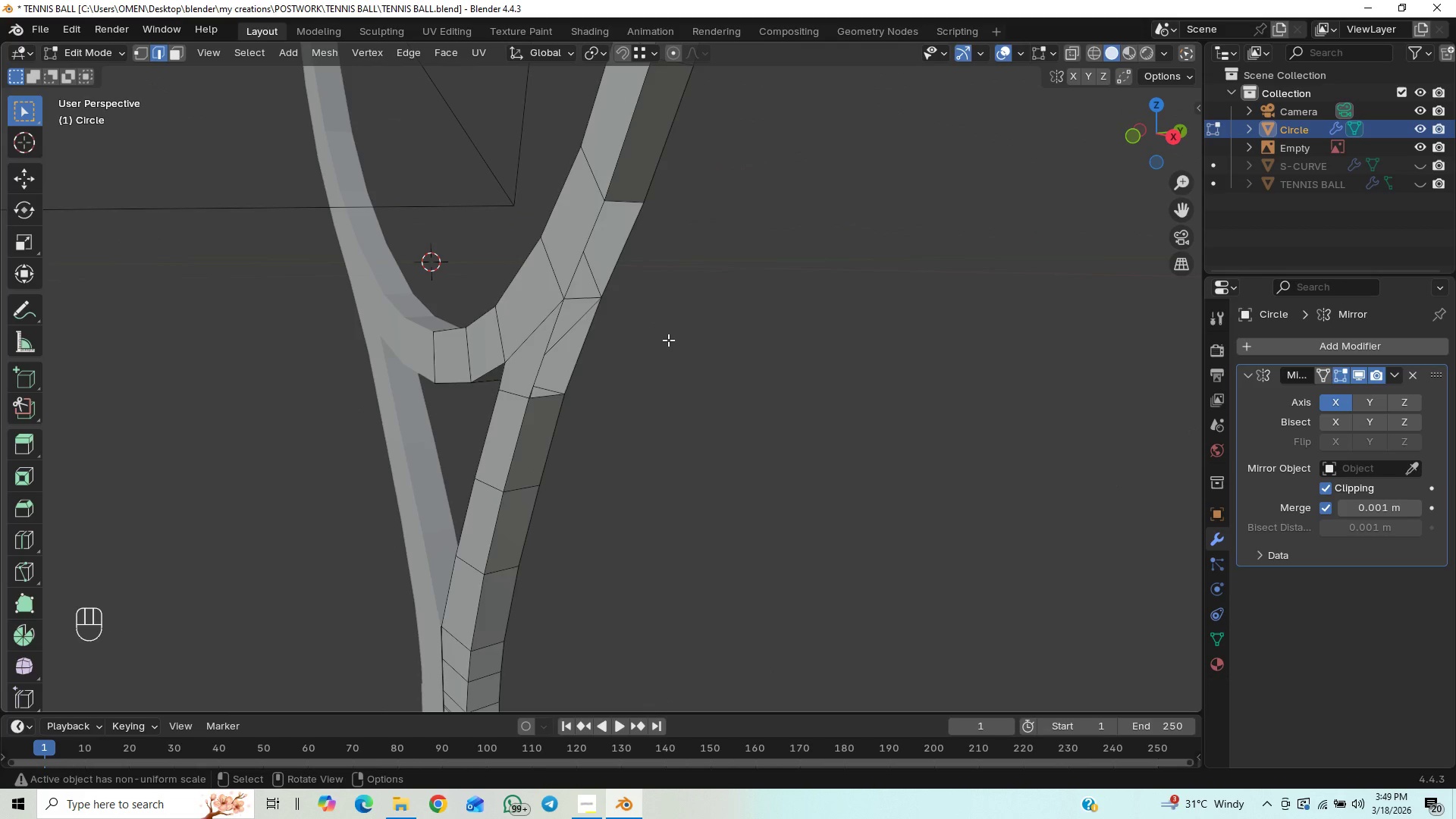 
key(Control+Z)
 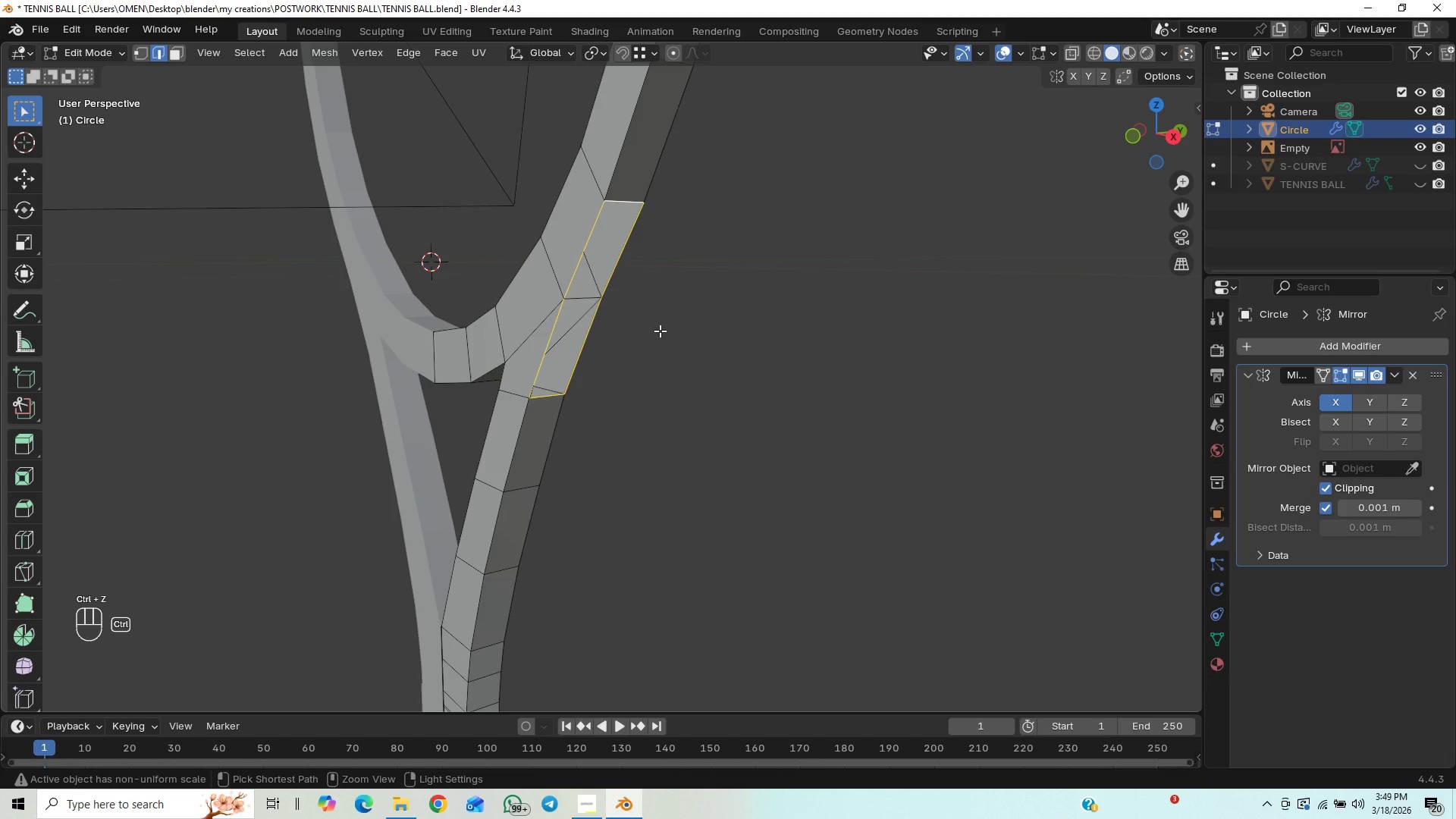 
key(Control+Z)
 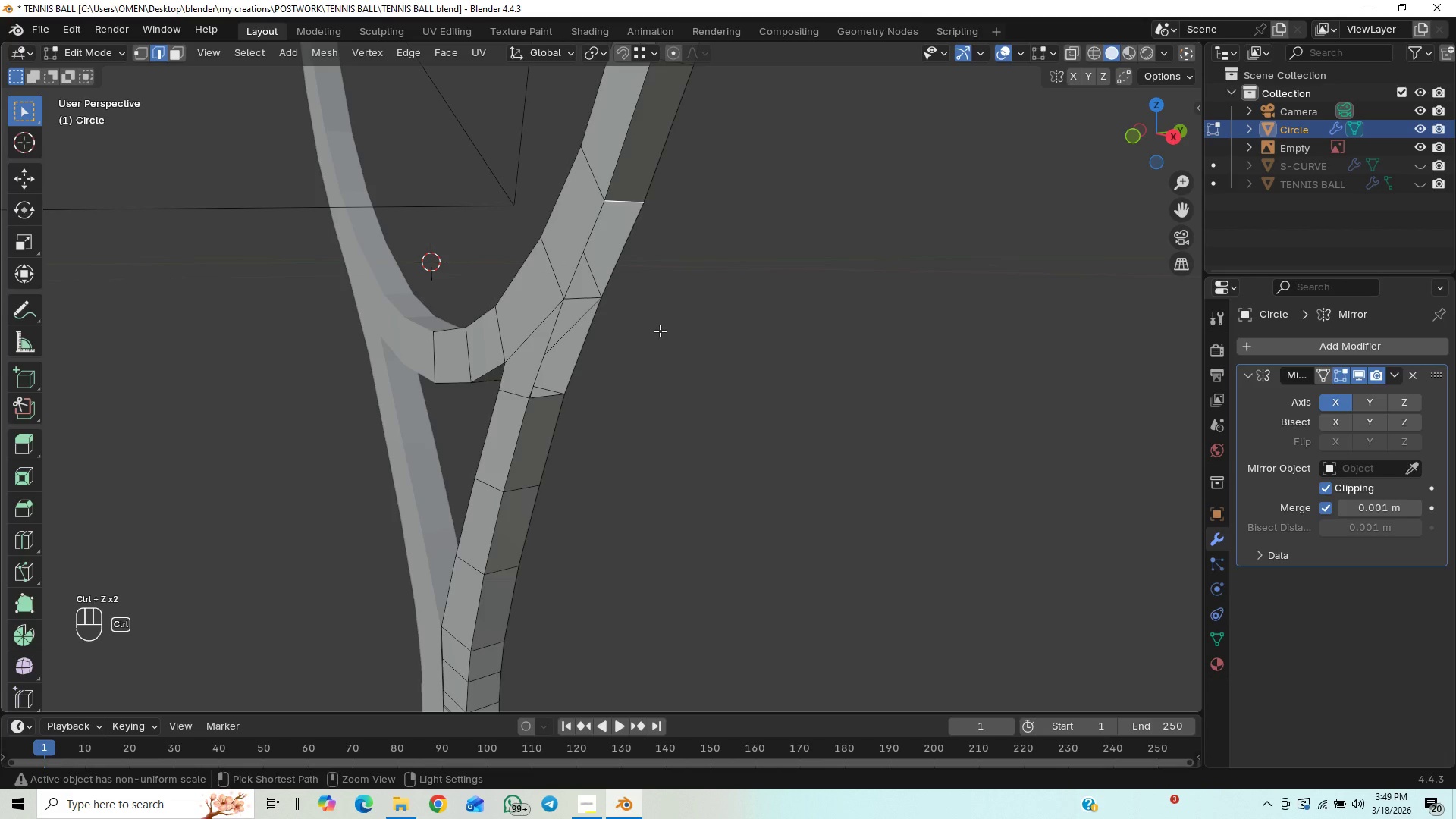 
key(Control+Z)
 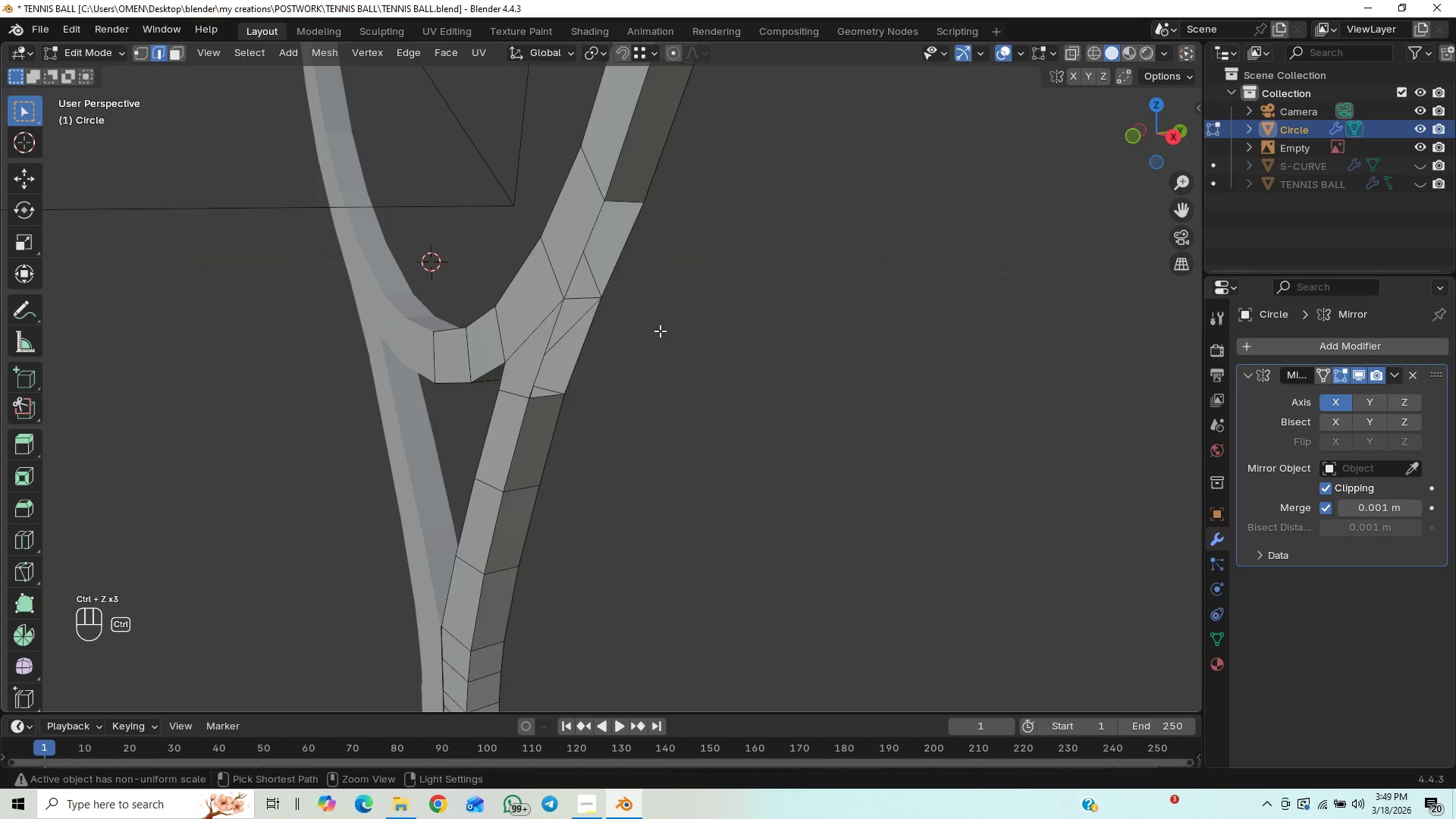 
key(Control+Z)
 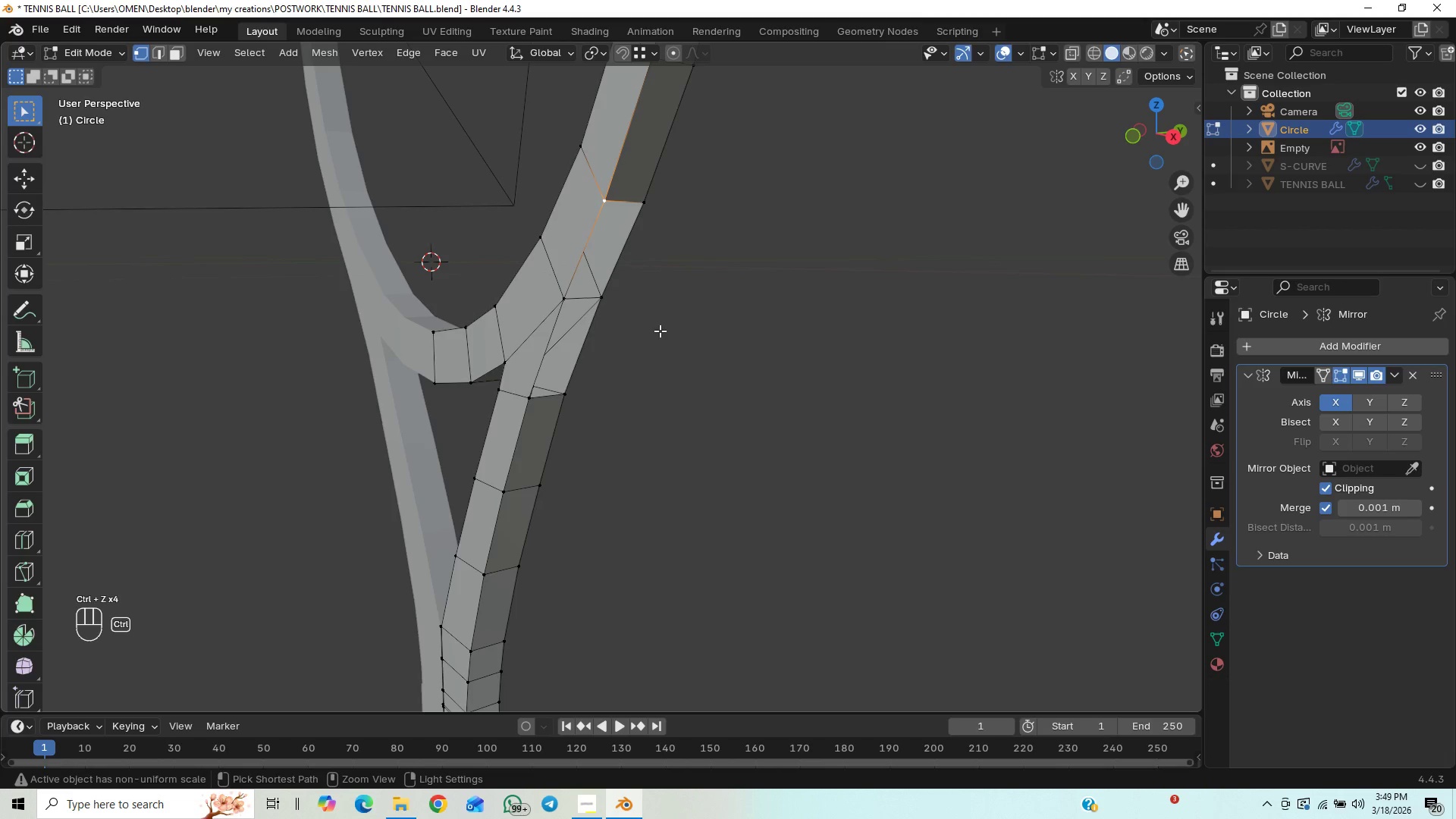 
key(Control+Z)
 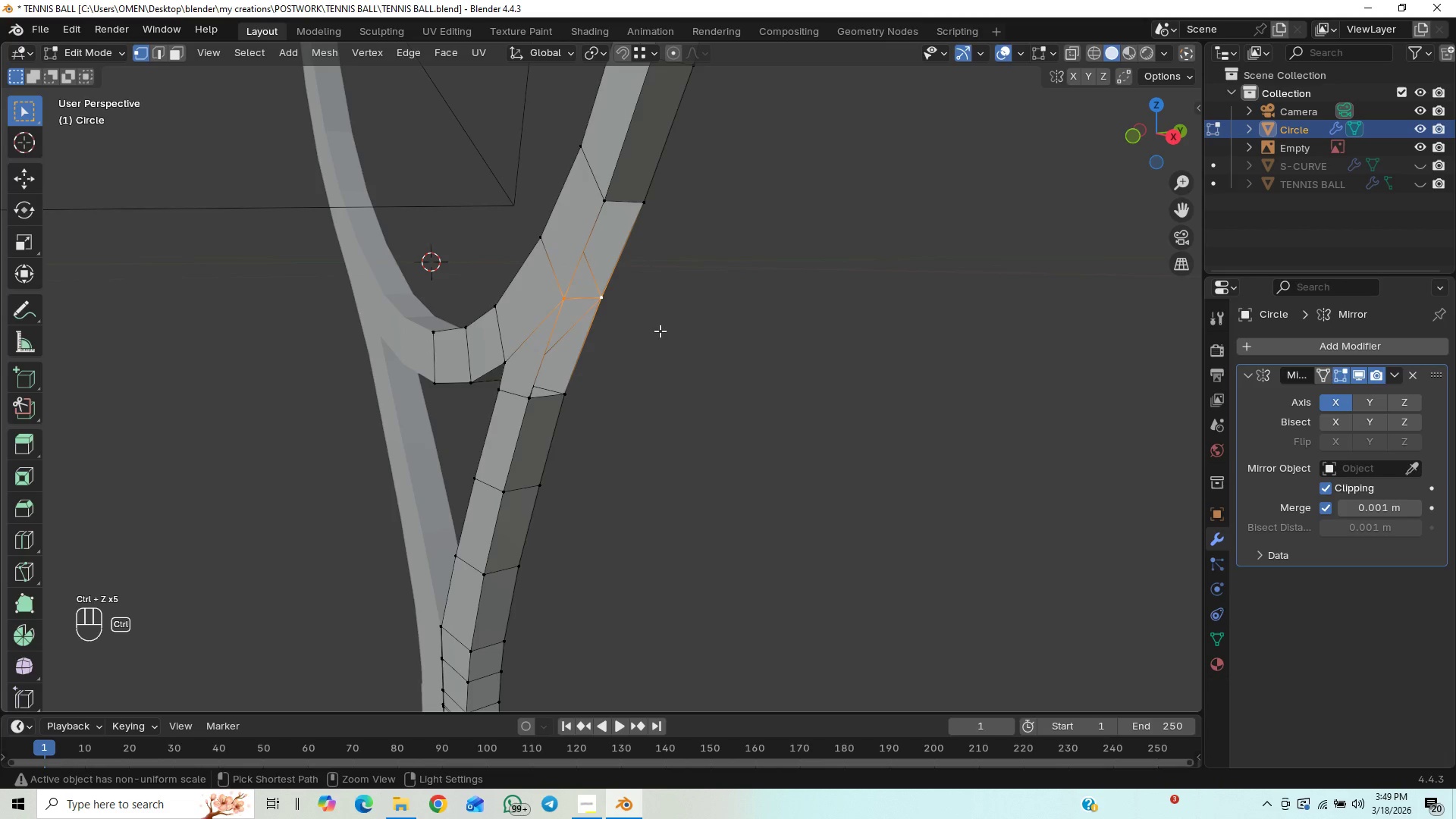 
key(Control+Z)
 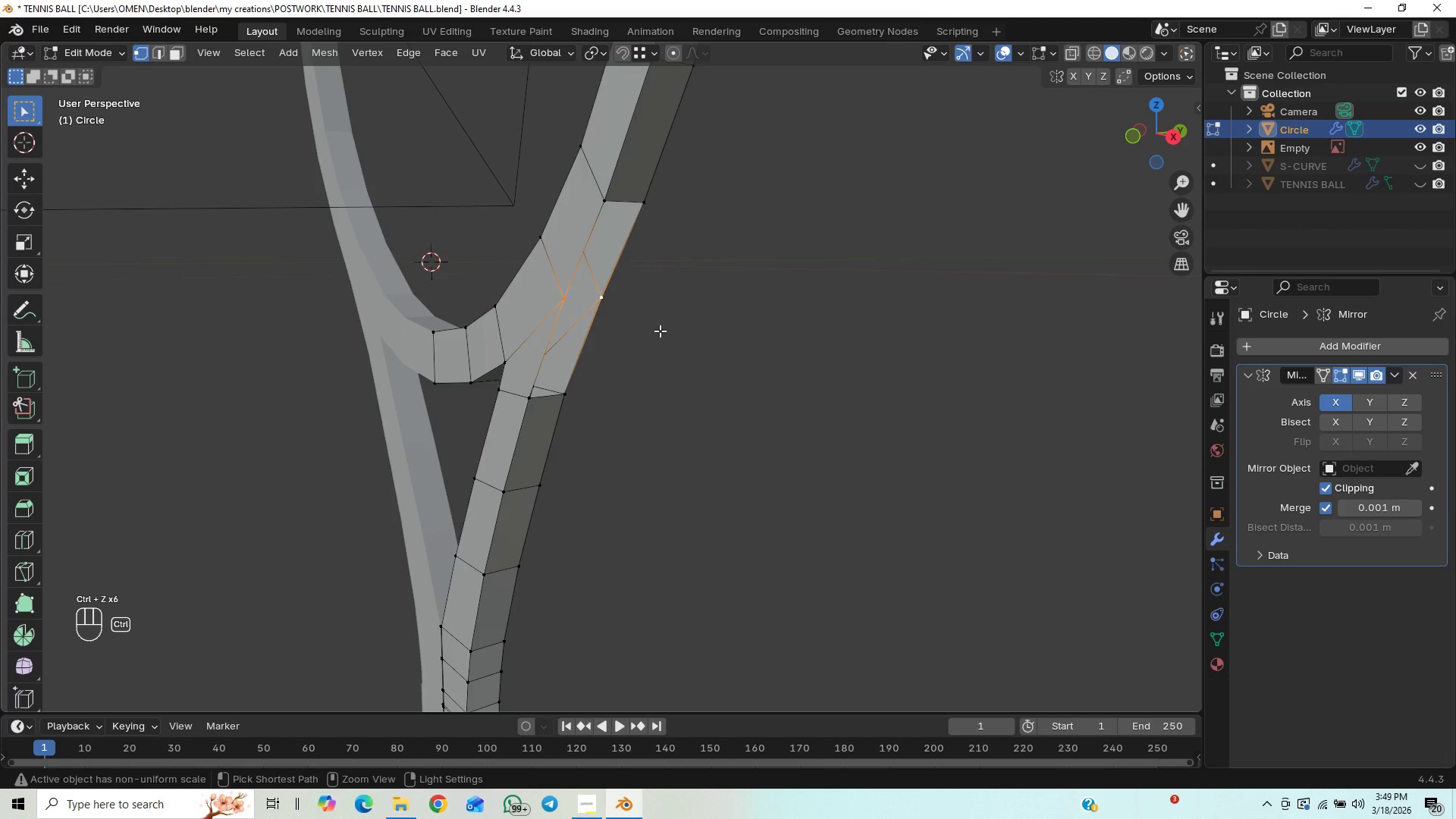 
key(Control+Z)
 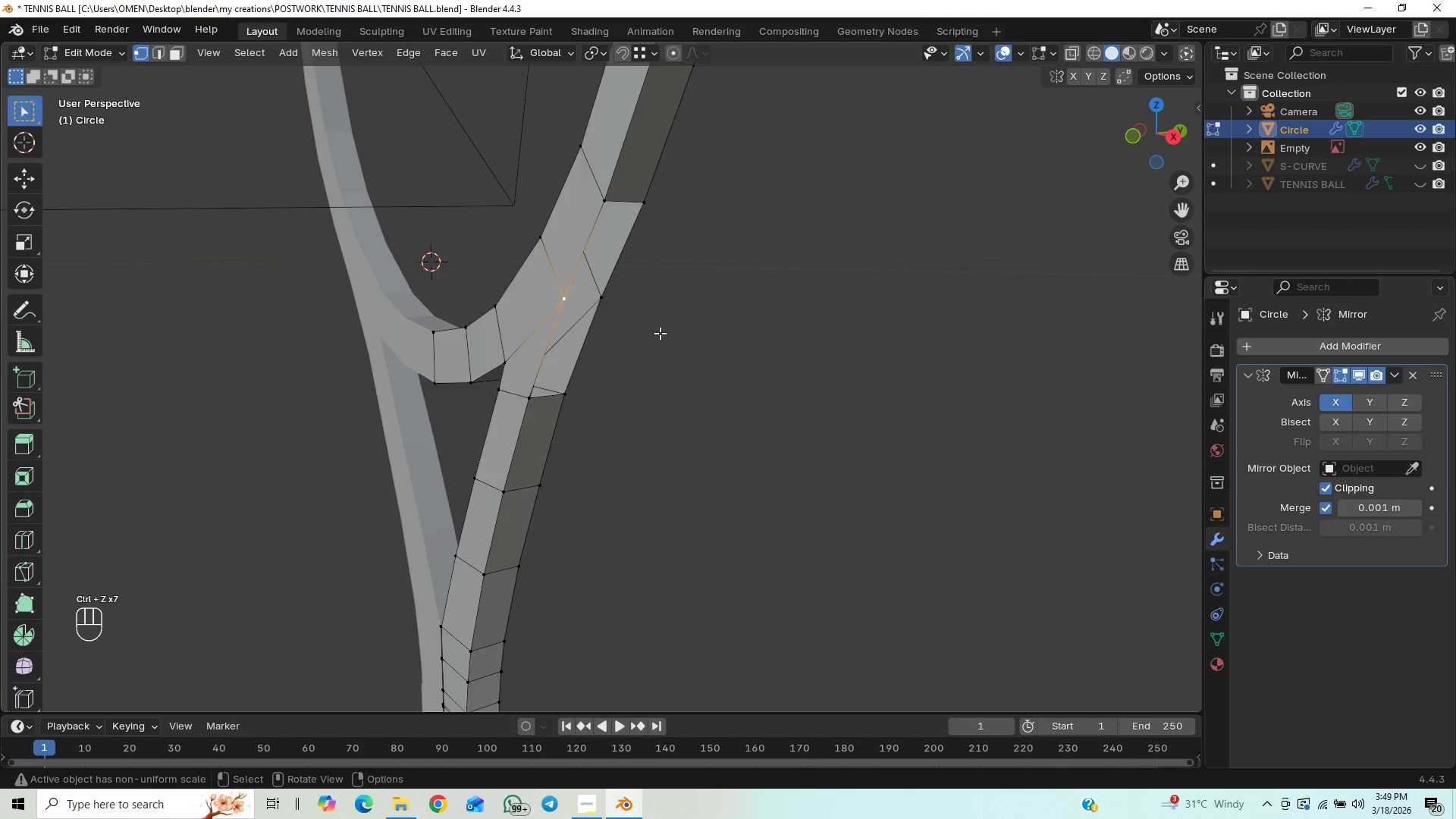 
scroll: coordinate [662, 330], scroll_direction: up, amount: 1.0
 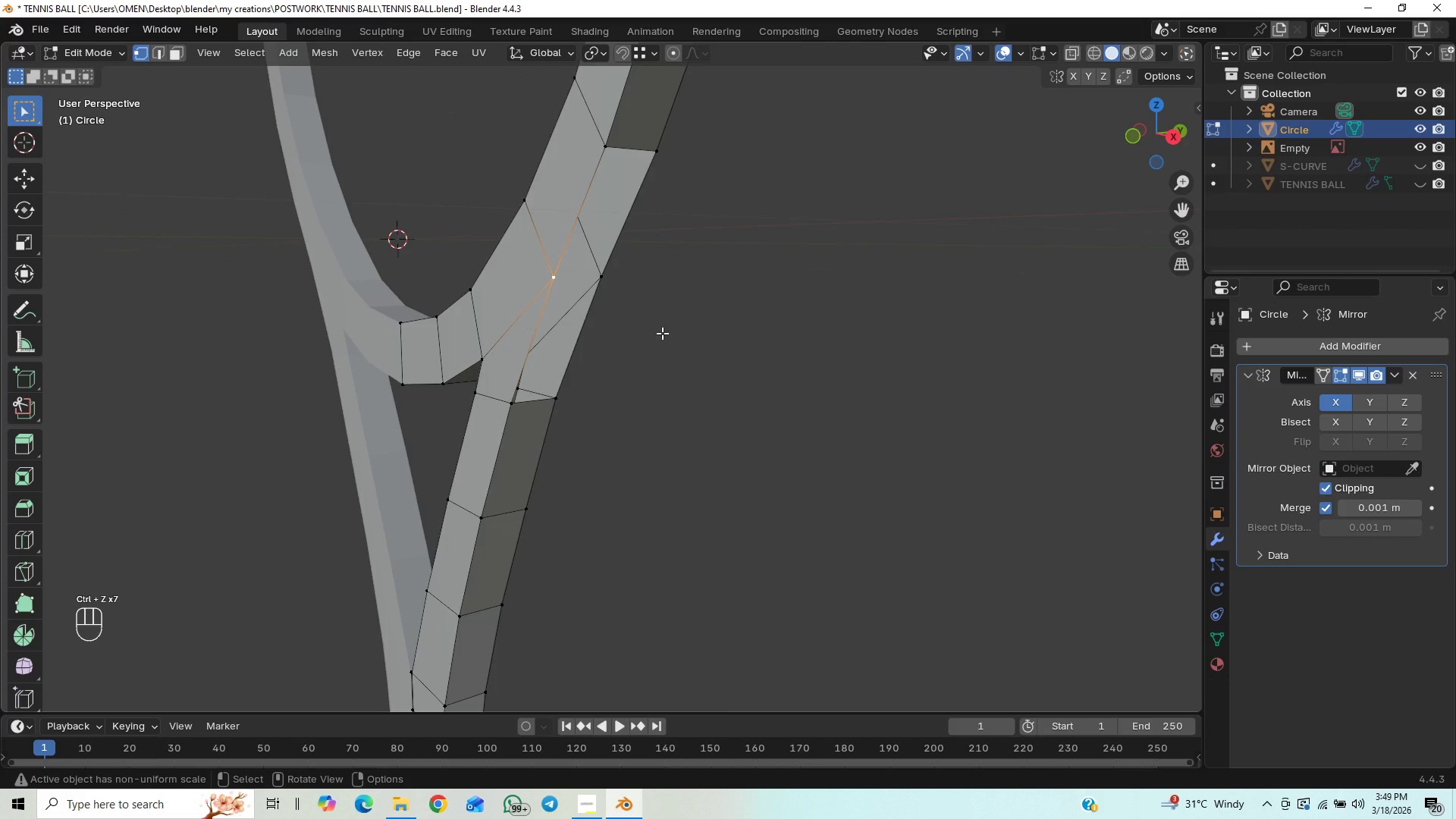 
key(K)
 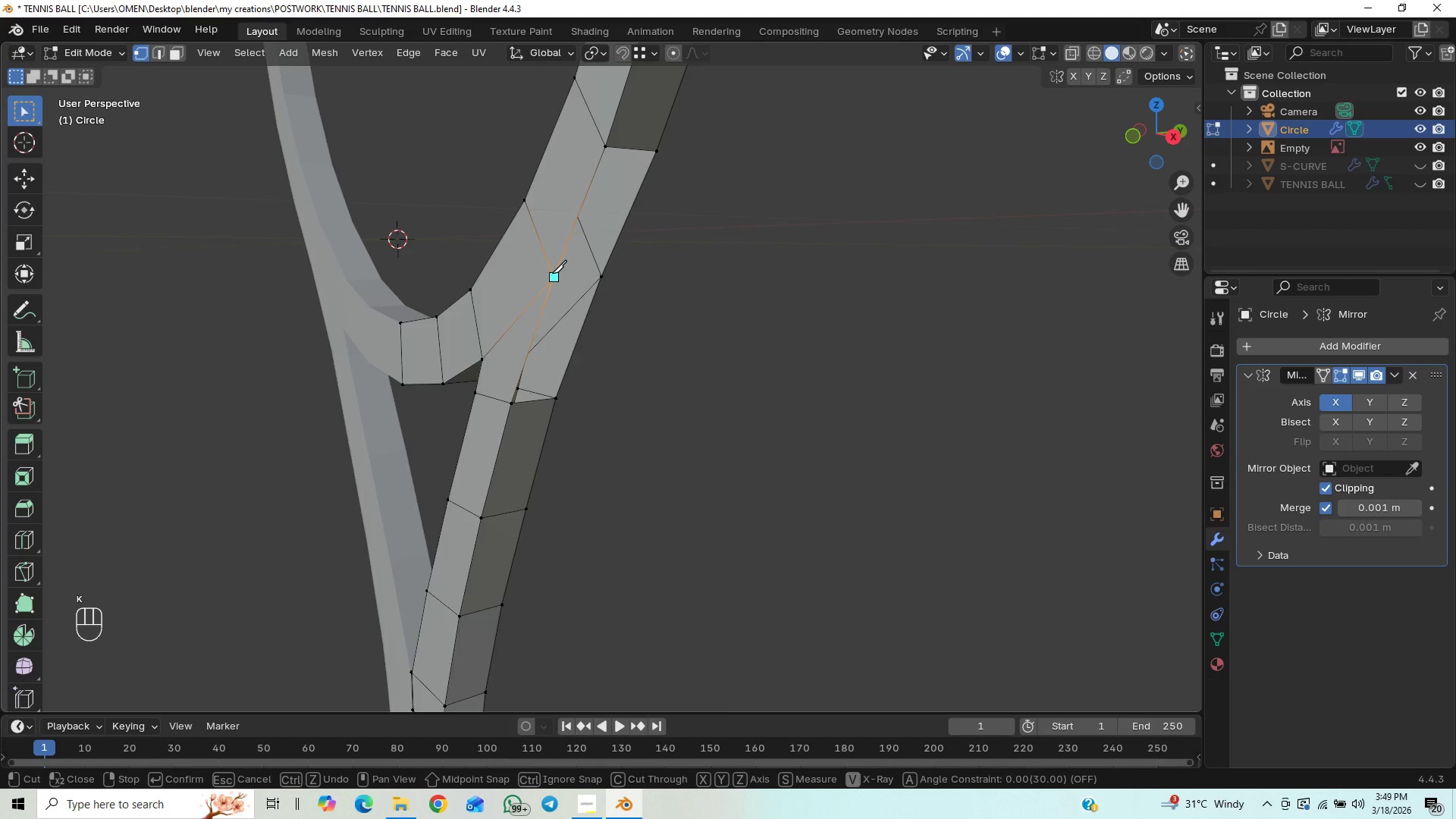 
left_click([552, 273])
 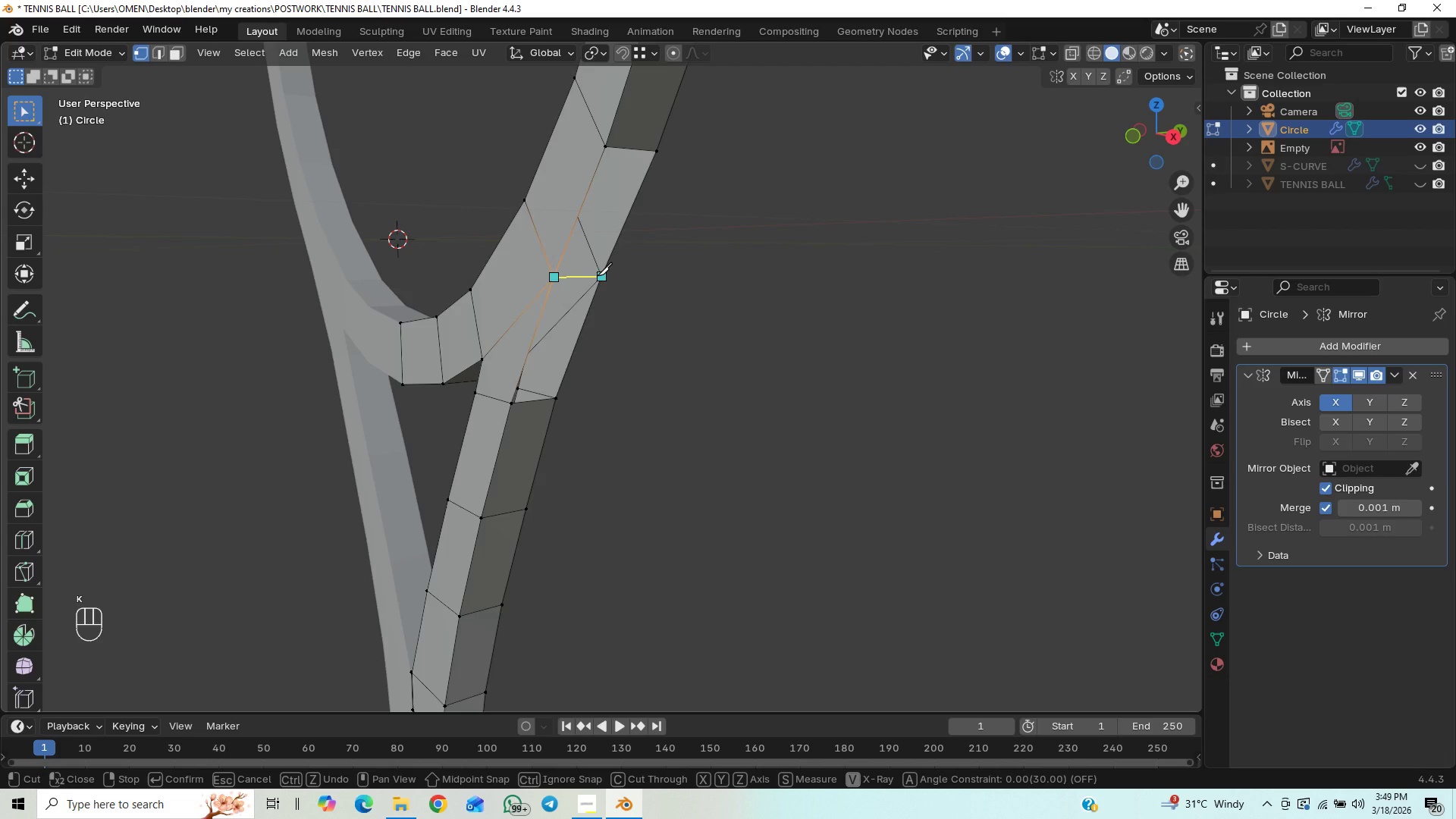 
left_click([598, 275])
 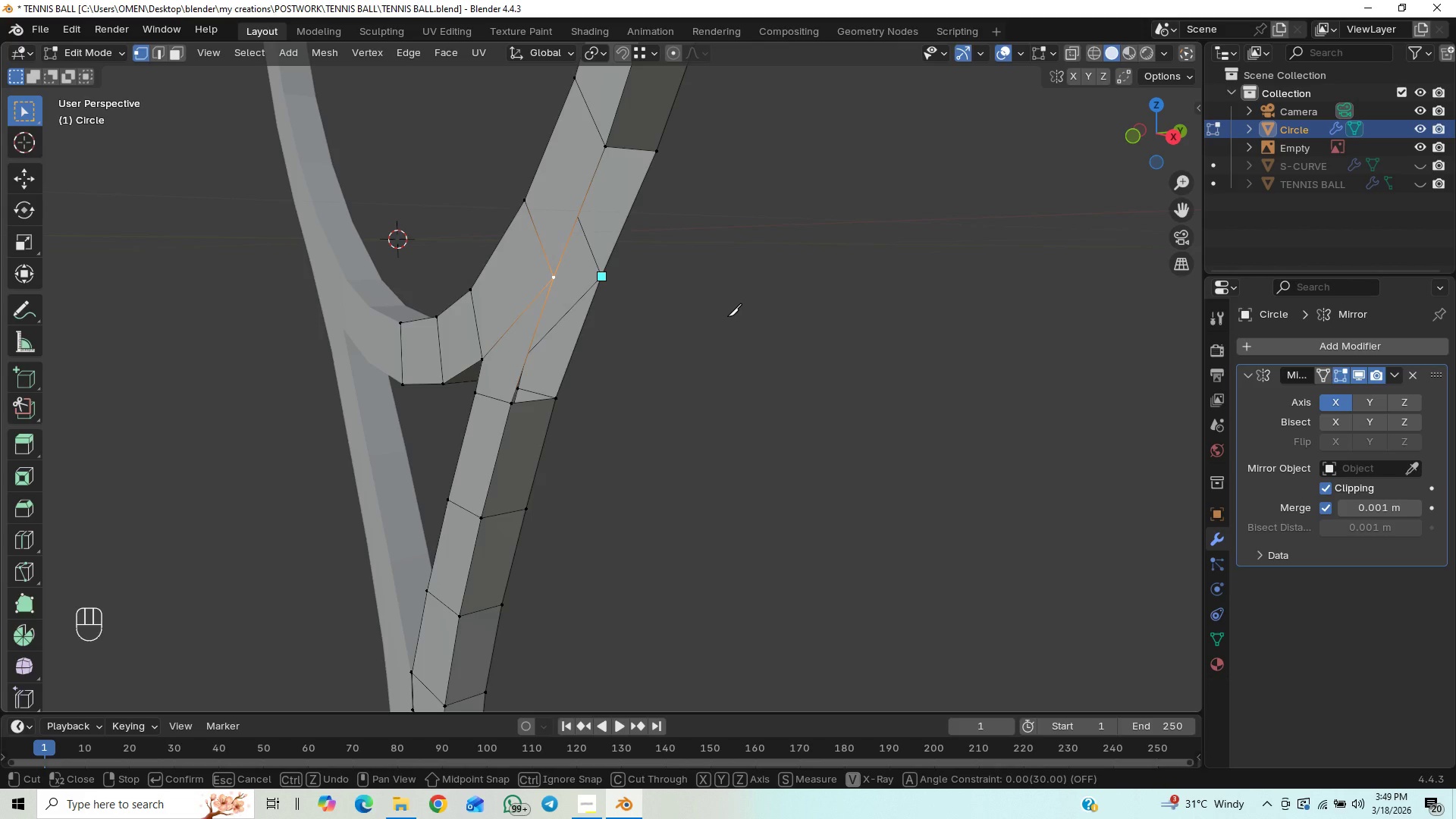 
key(Control+Z)
 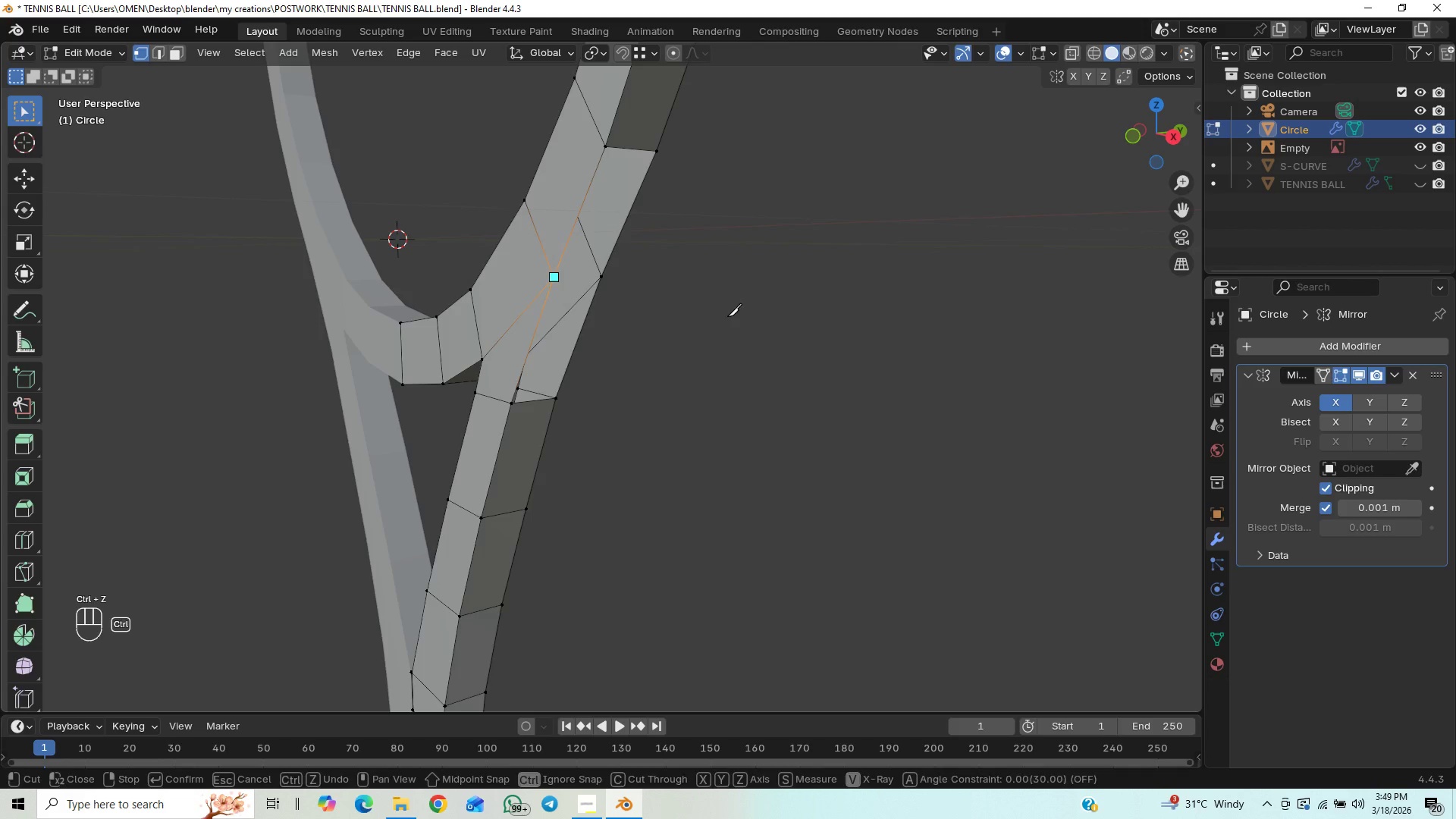 
key(Control+Z)
 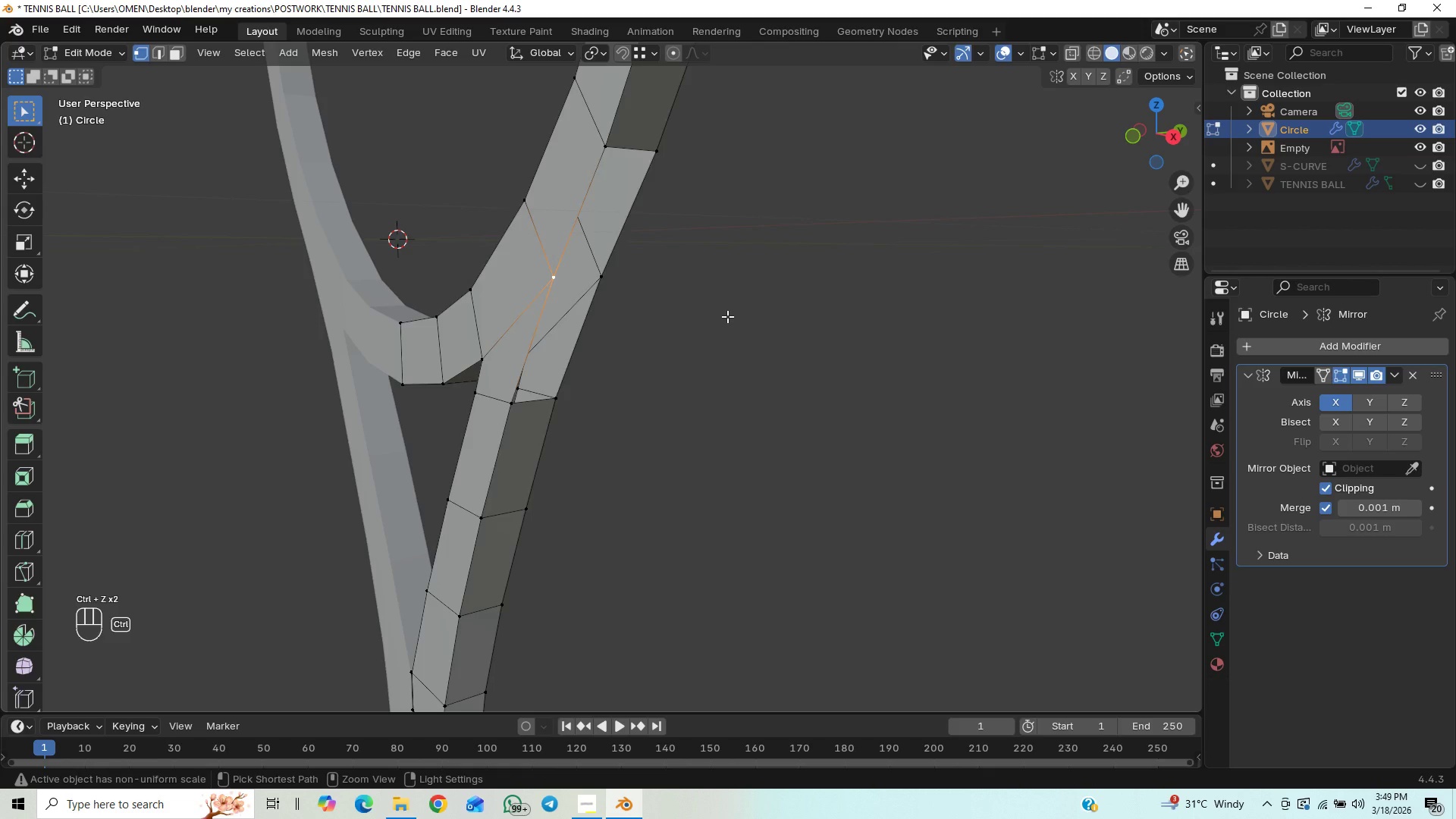 
key(Control+Z)
 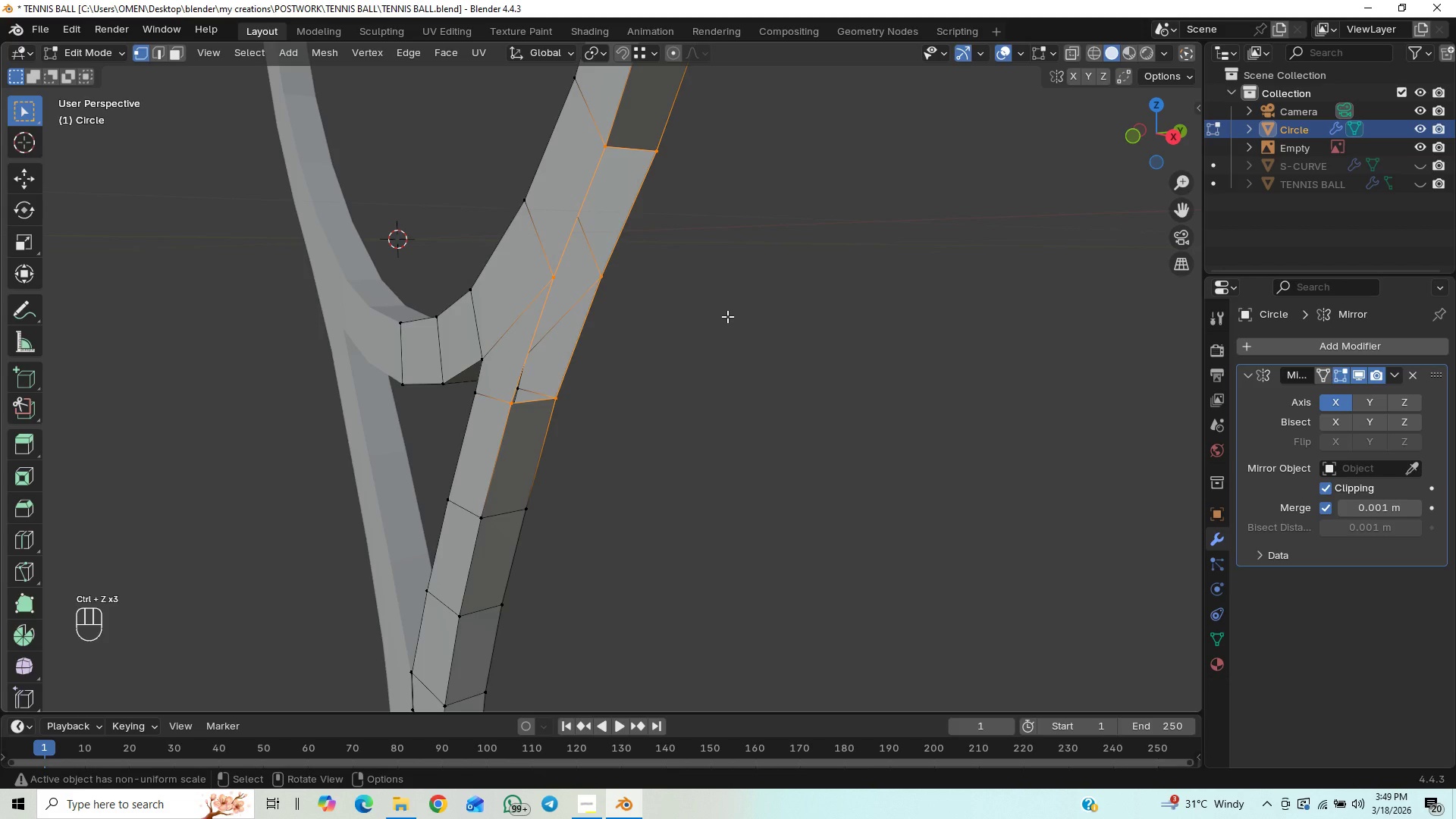 
key(F)
 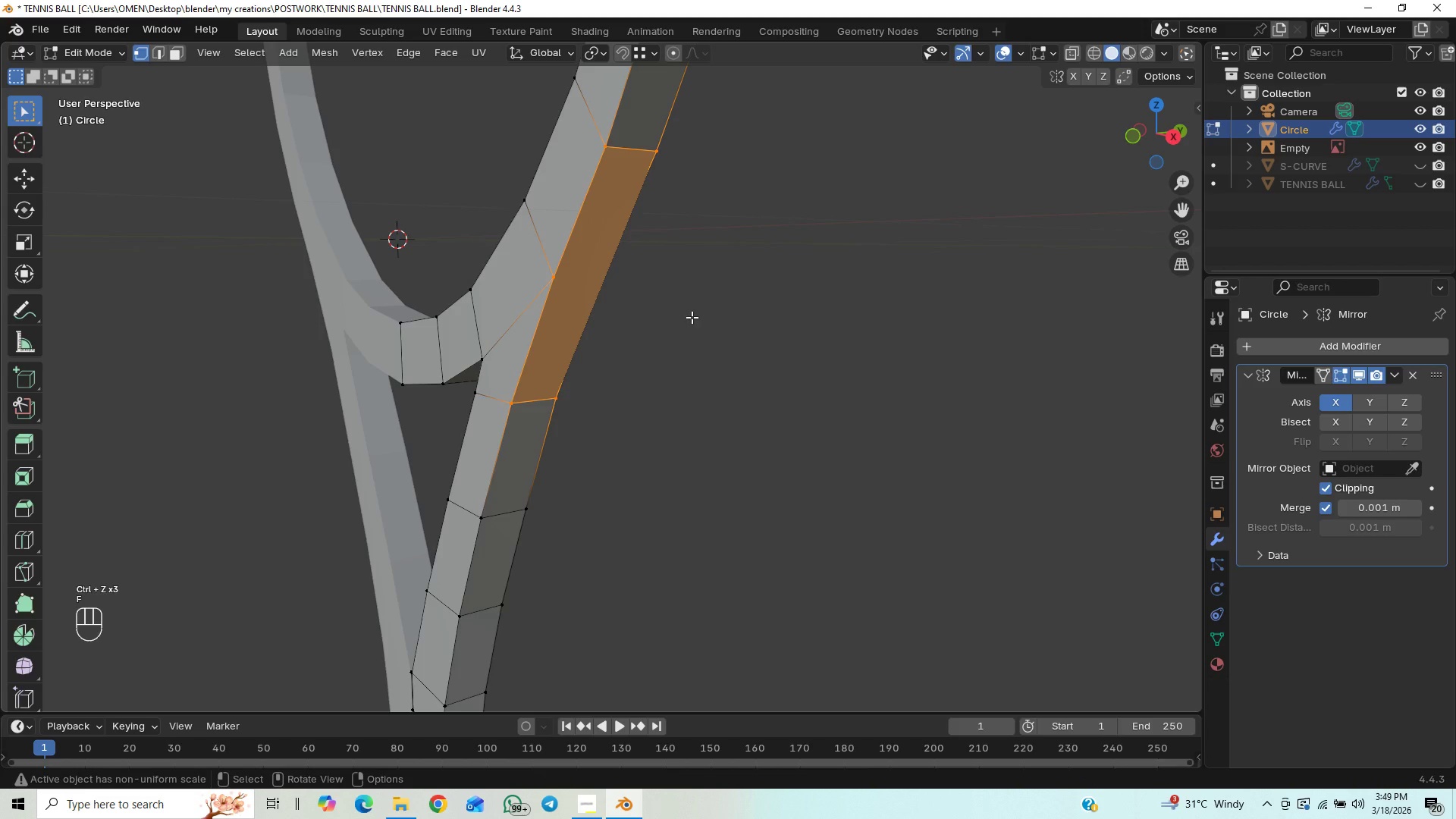 
key(K)
 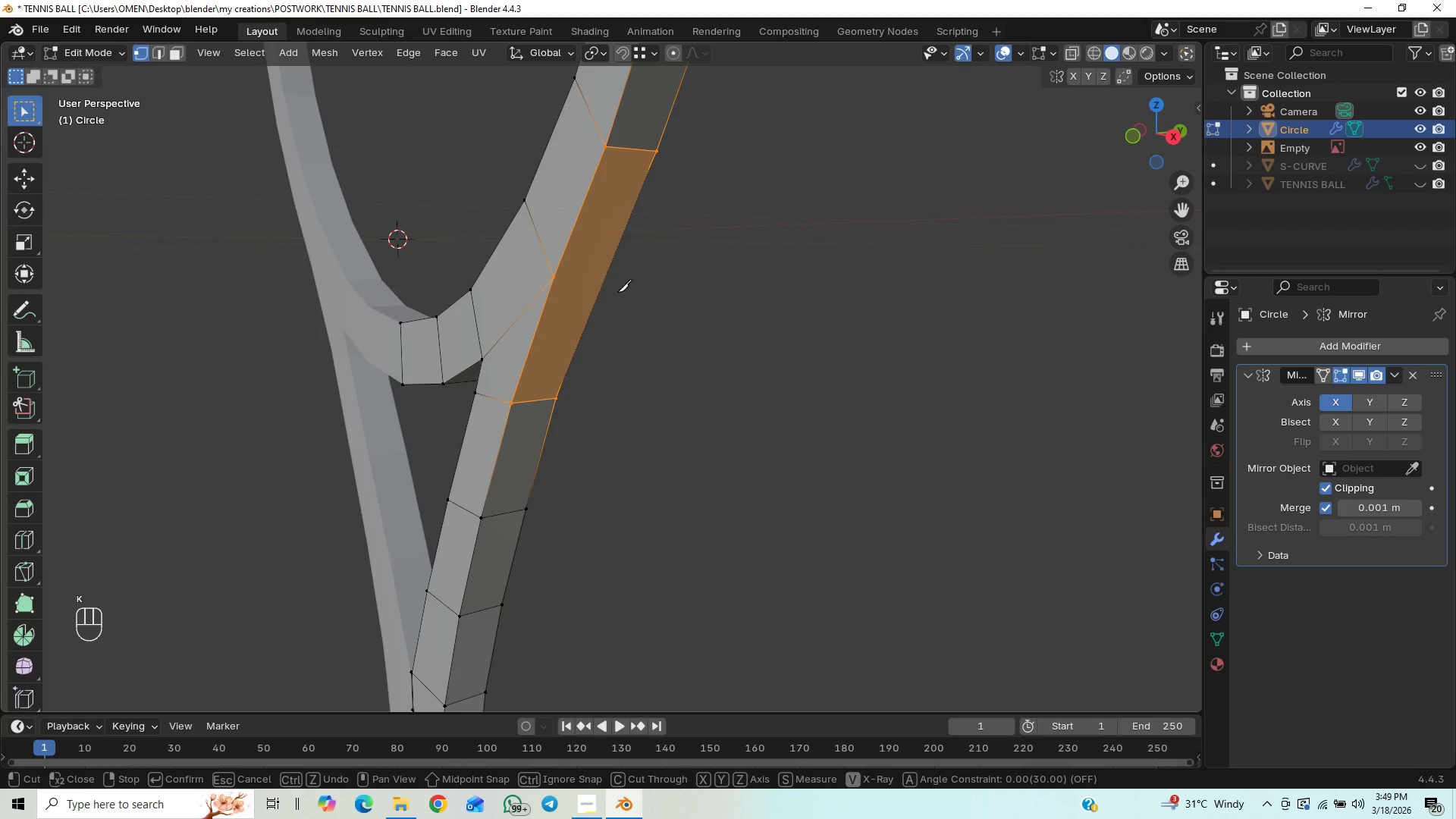 
left_click([557, 276])
 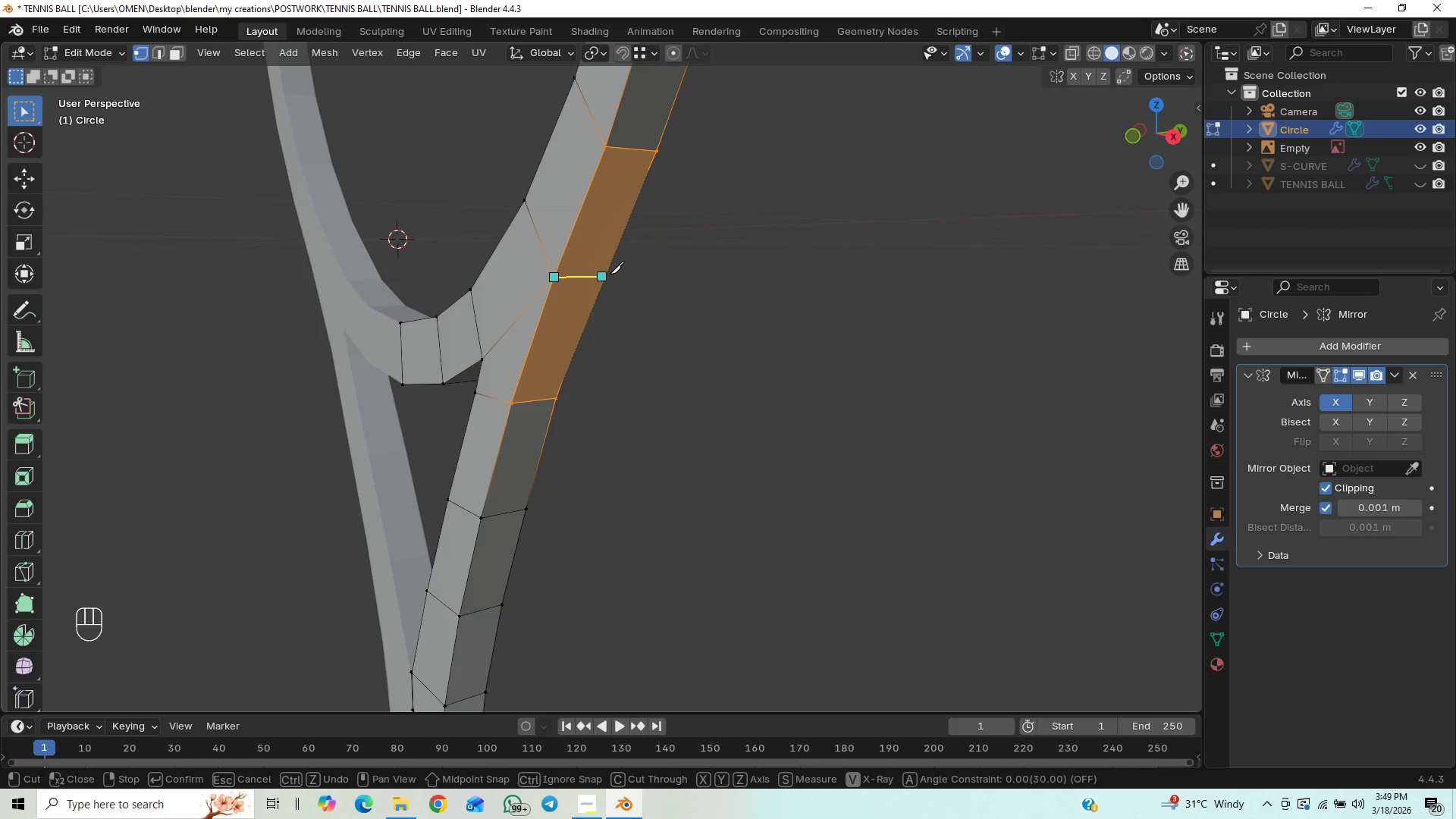 
type(XY)
 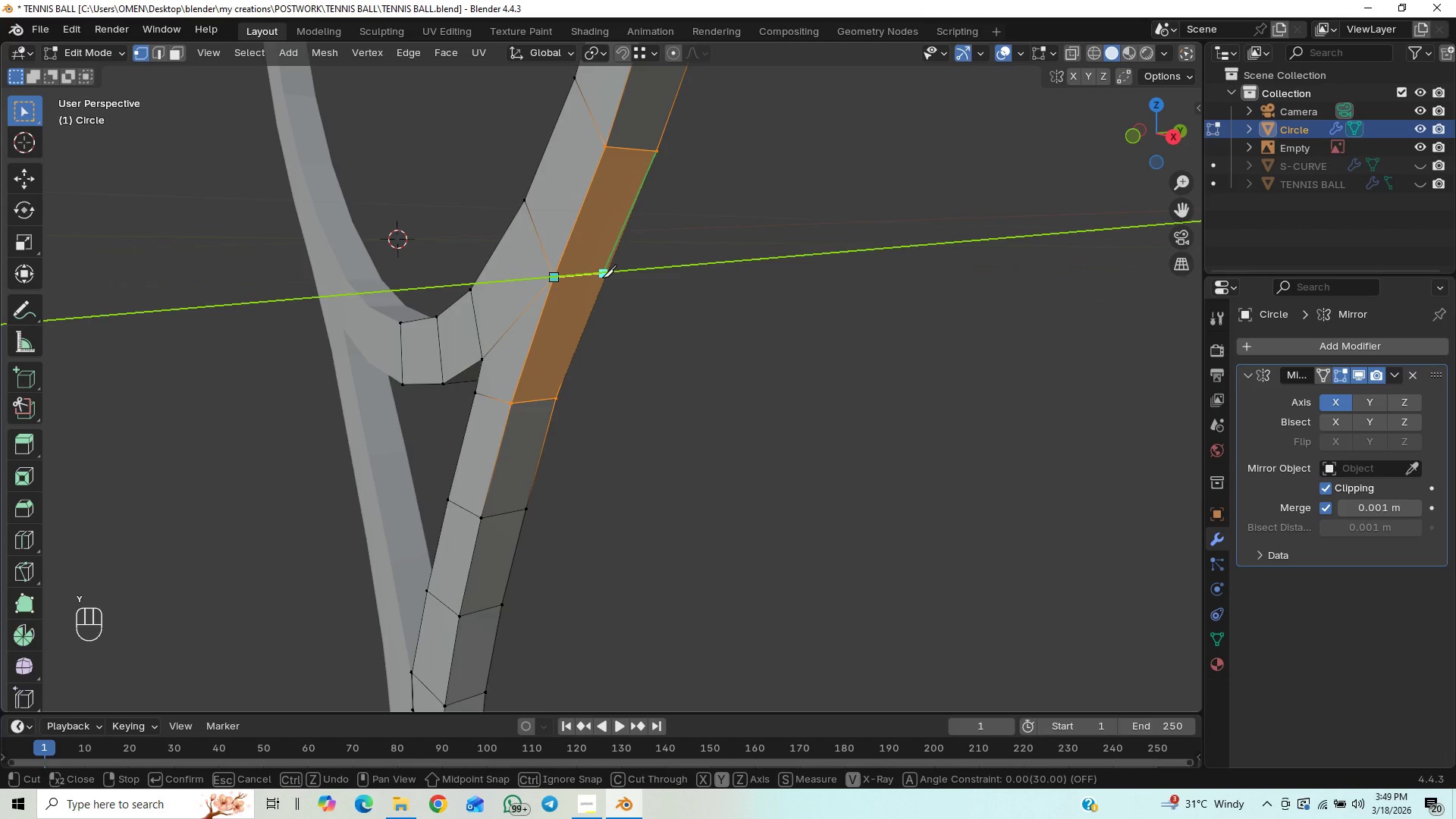 
right_click([602, 278])
 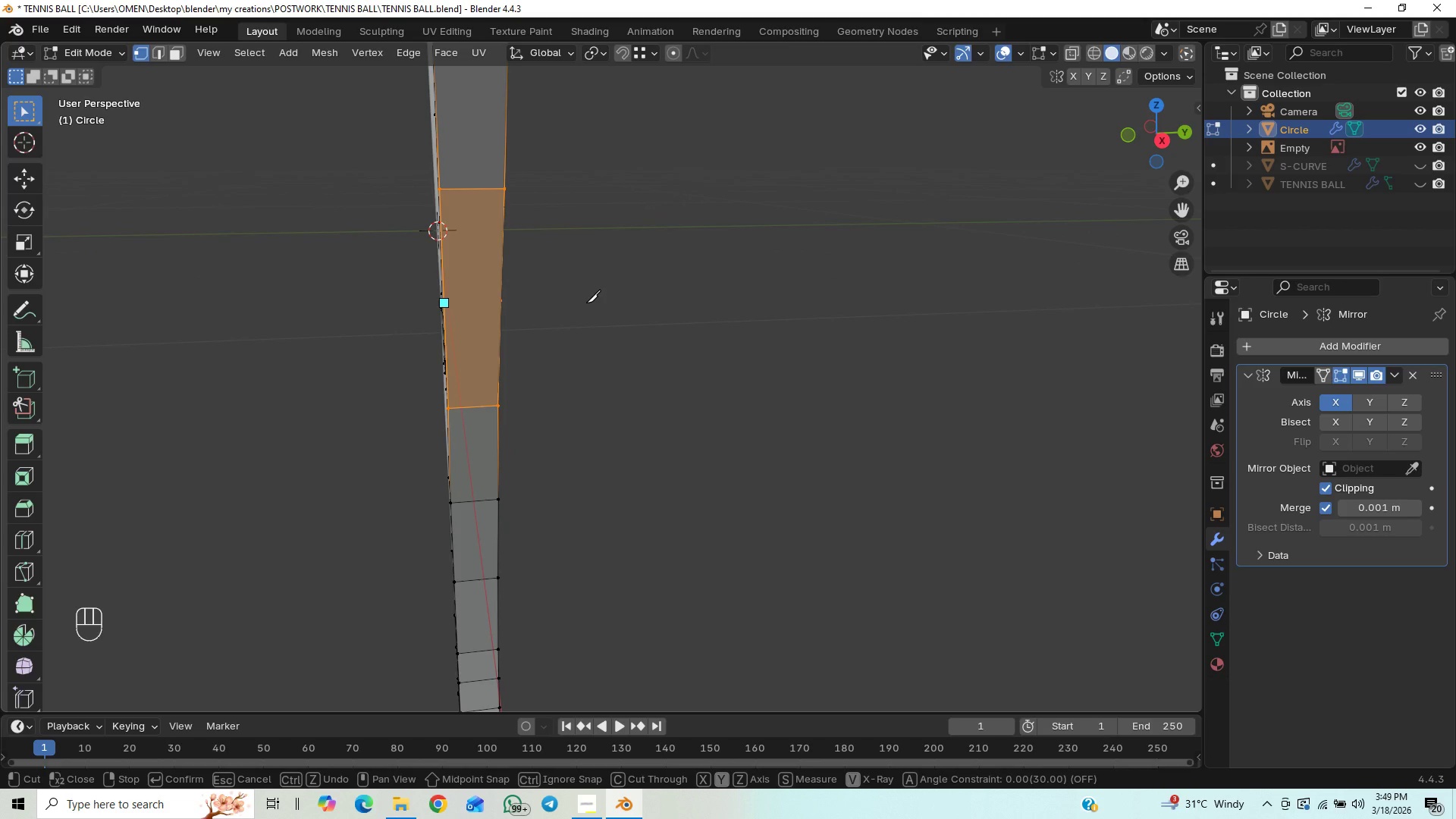 
key(Numpad3)
 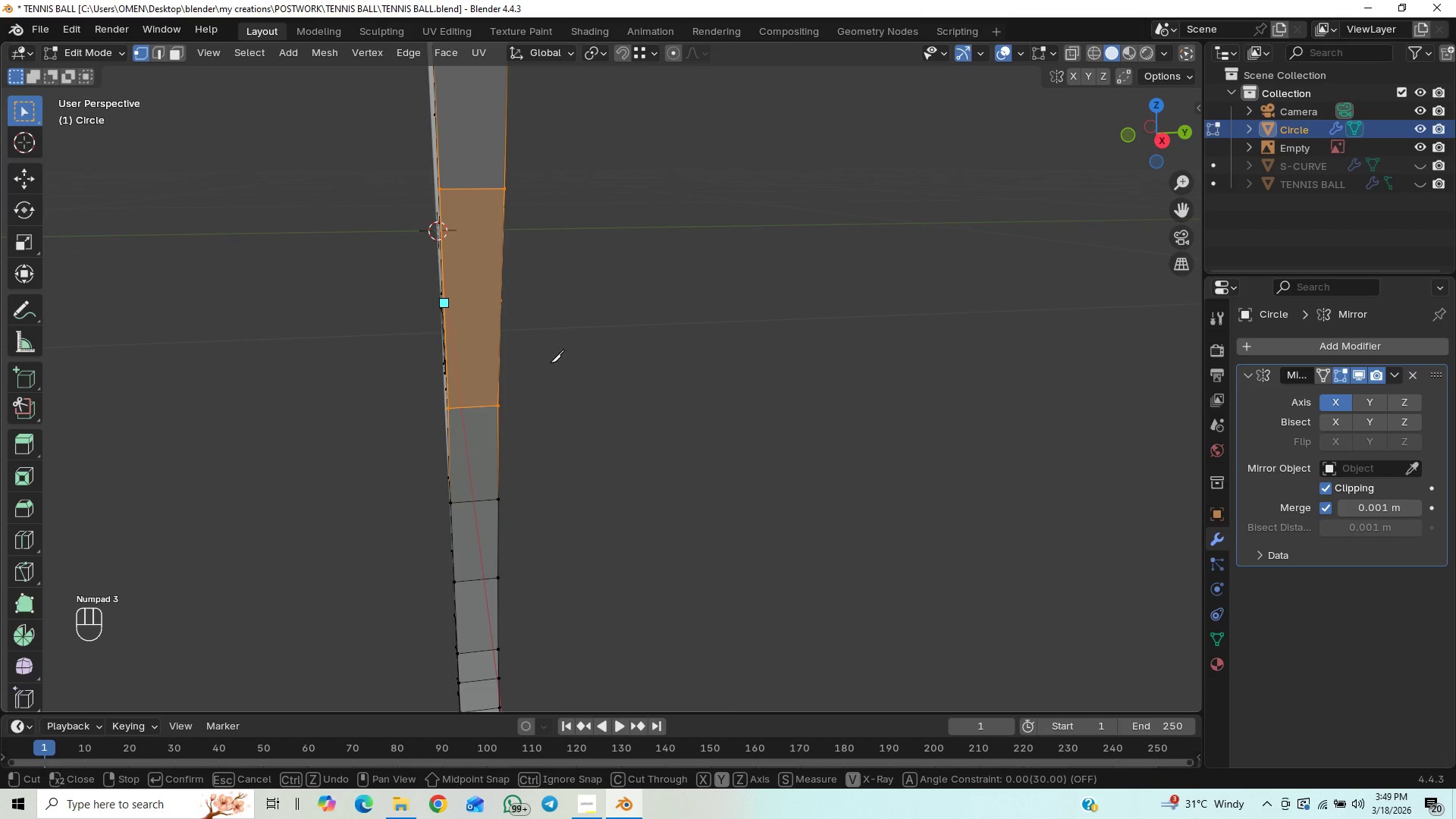 
right_click([551, 361])
 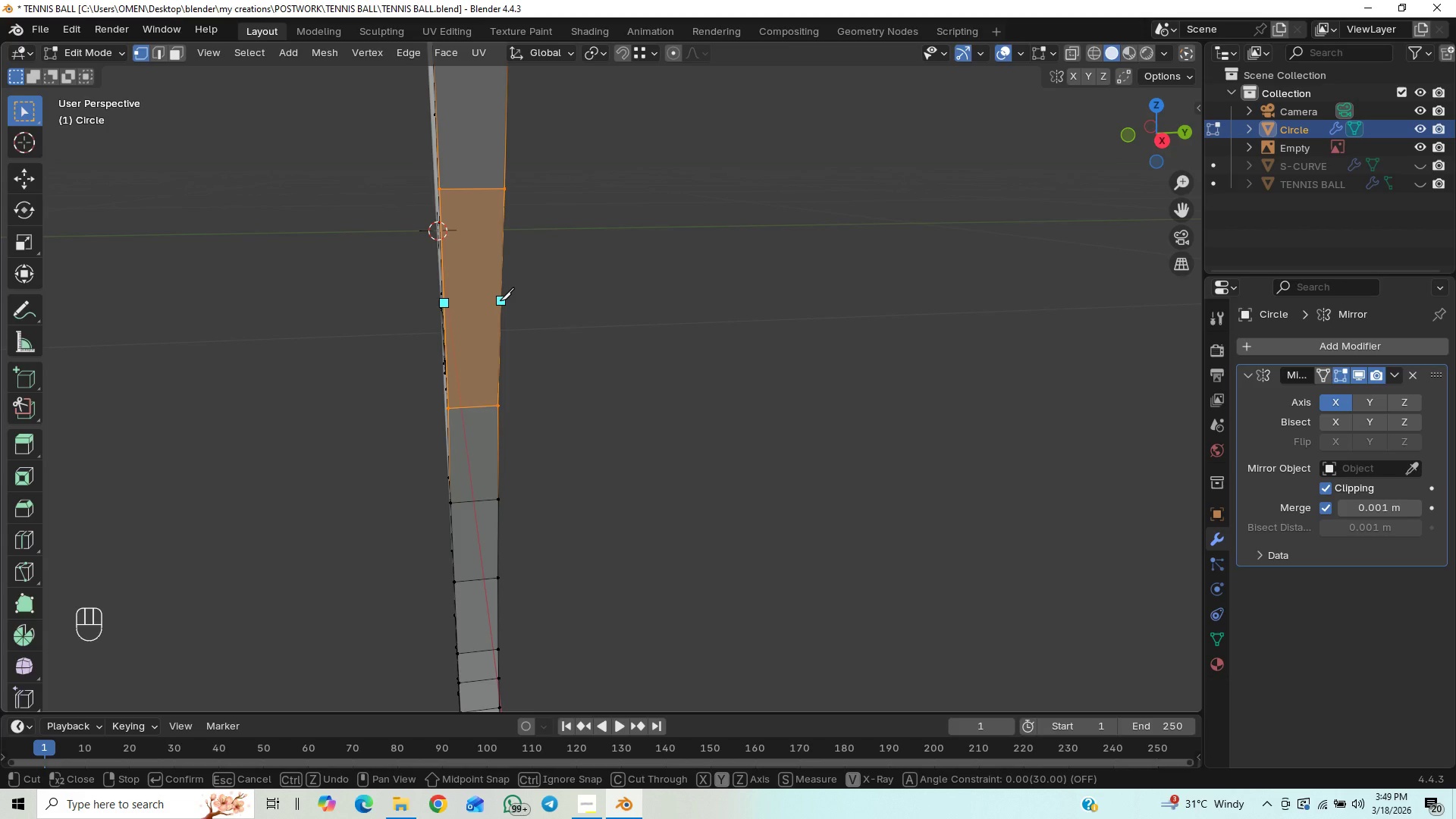 
left_click([500, 300])
 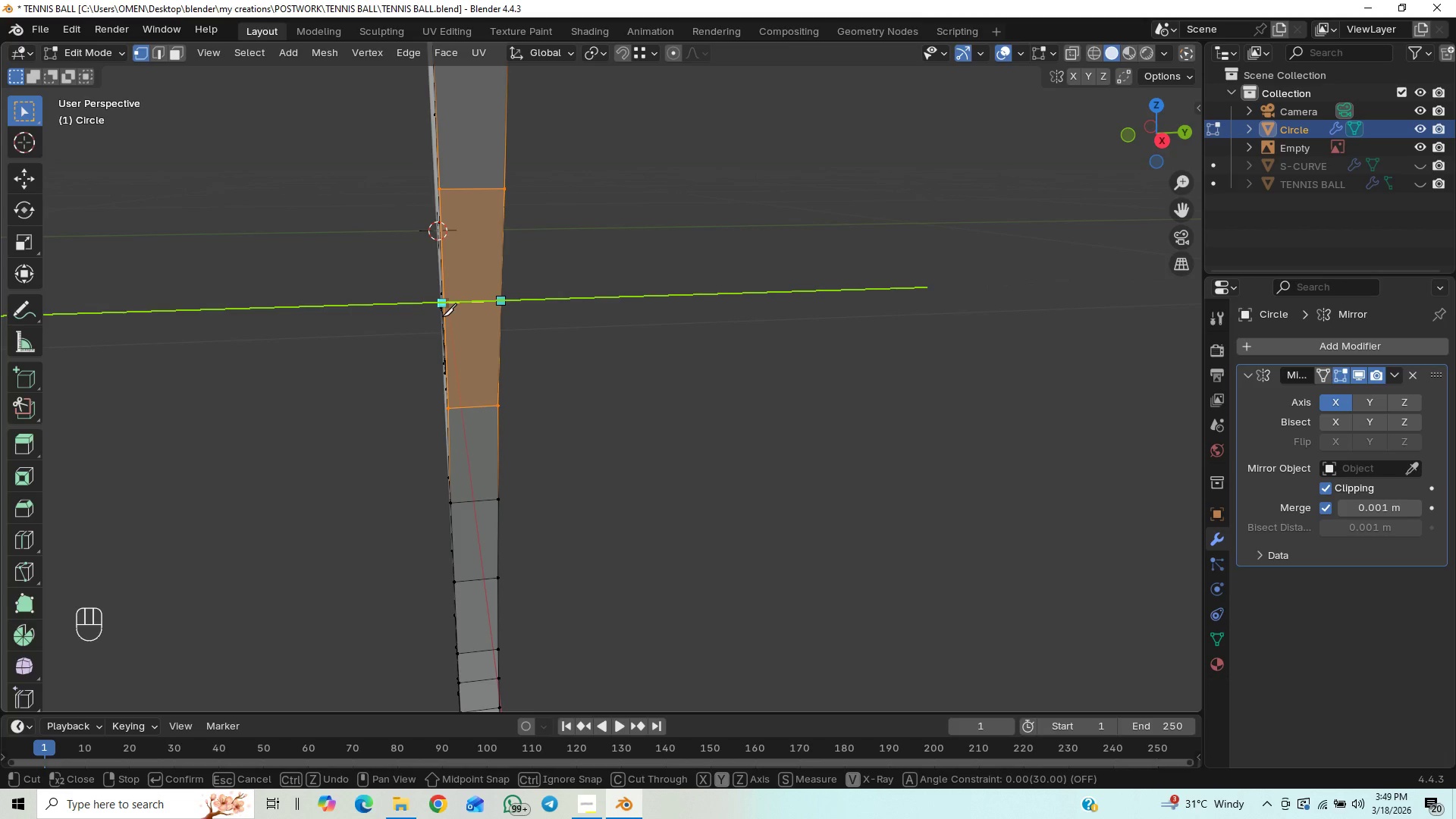 
right_click([588, 300])
 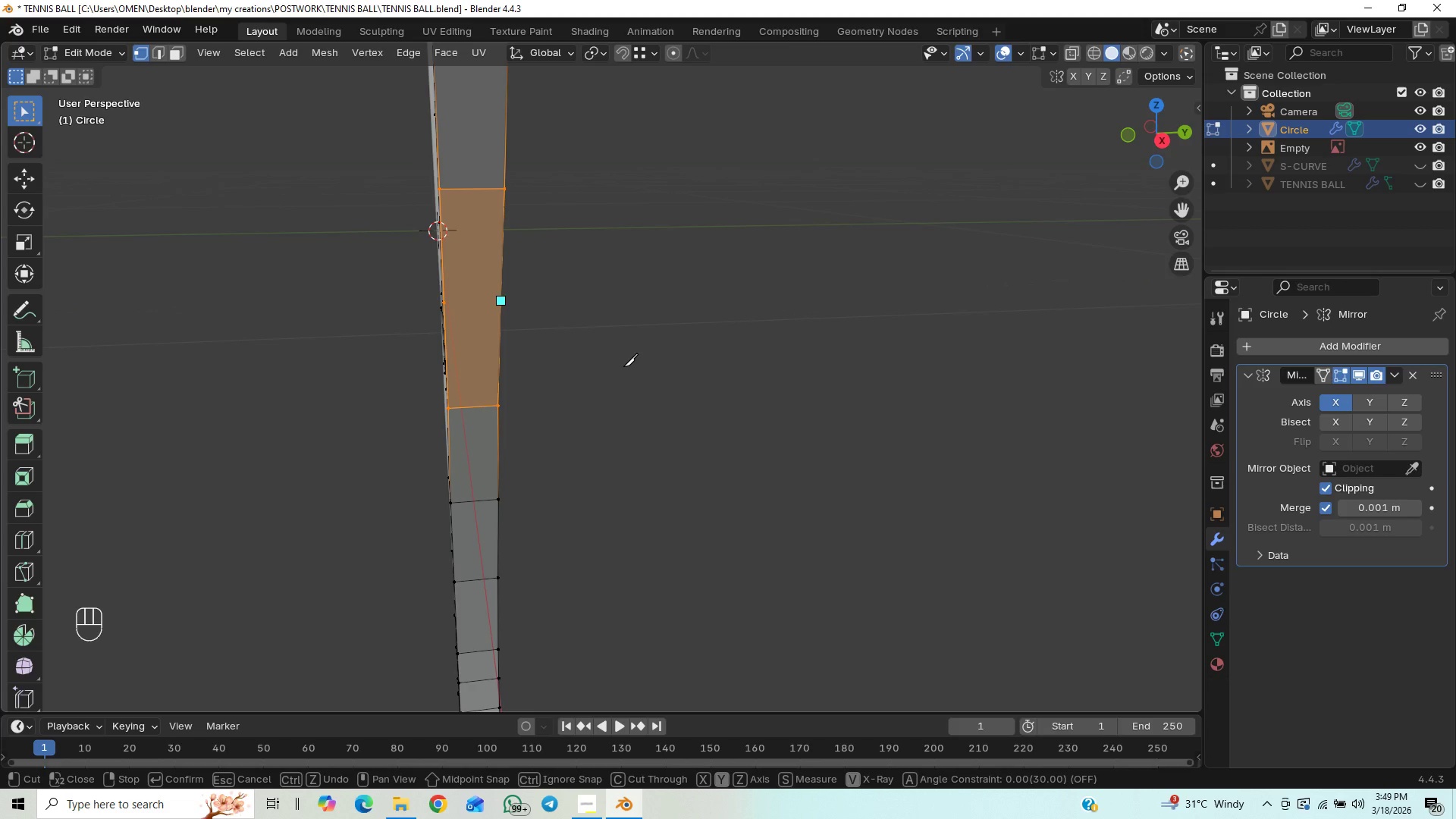 
left_click([623, 366])
 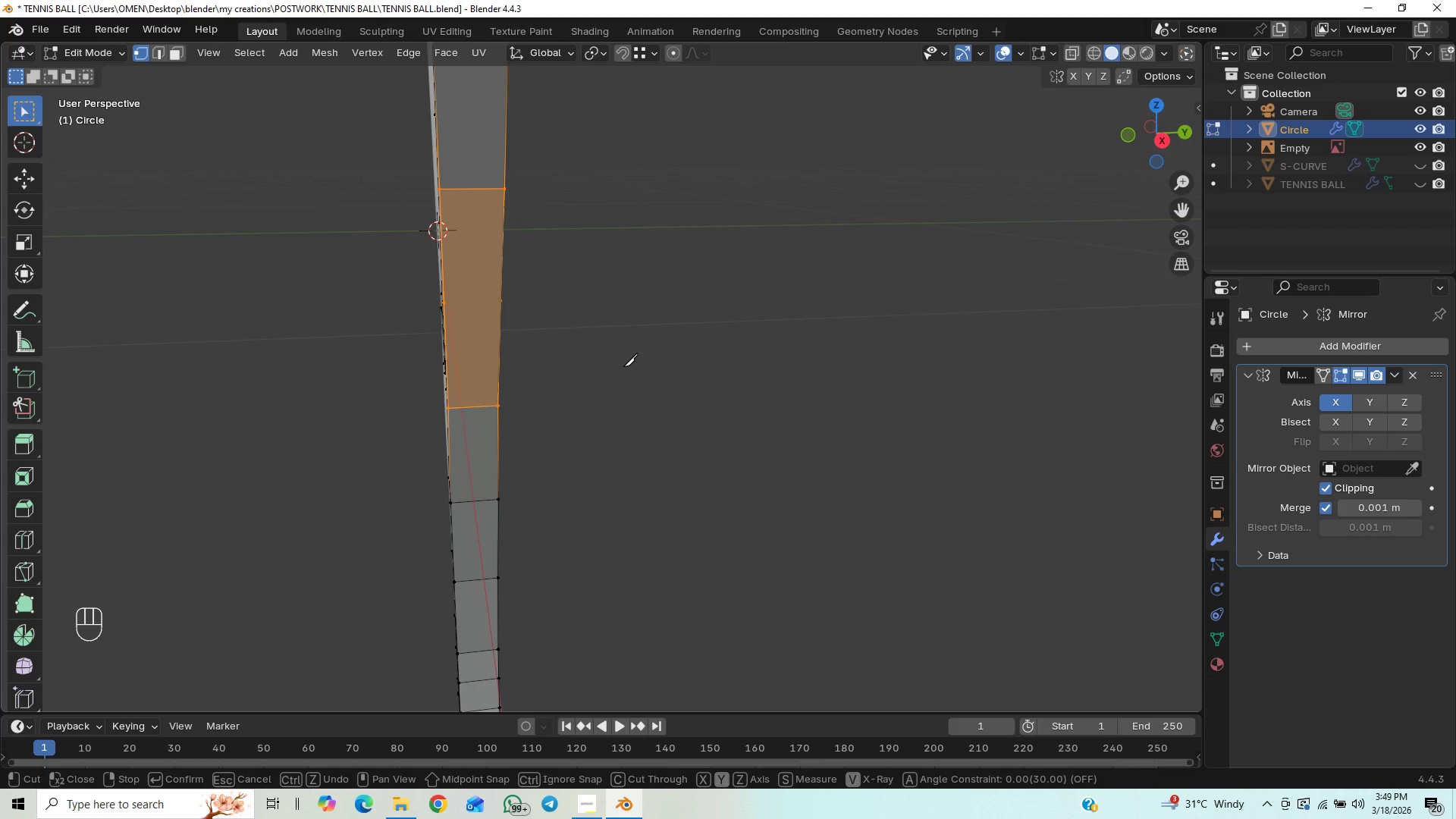 
key(Control+Z)
 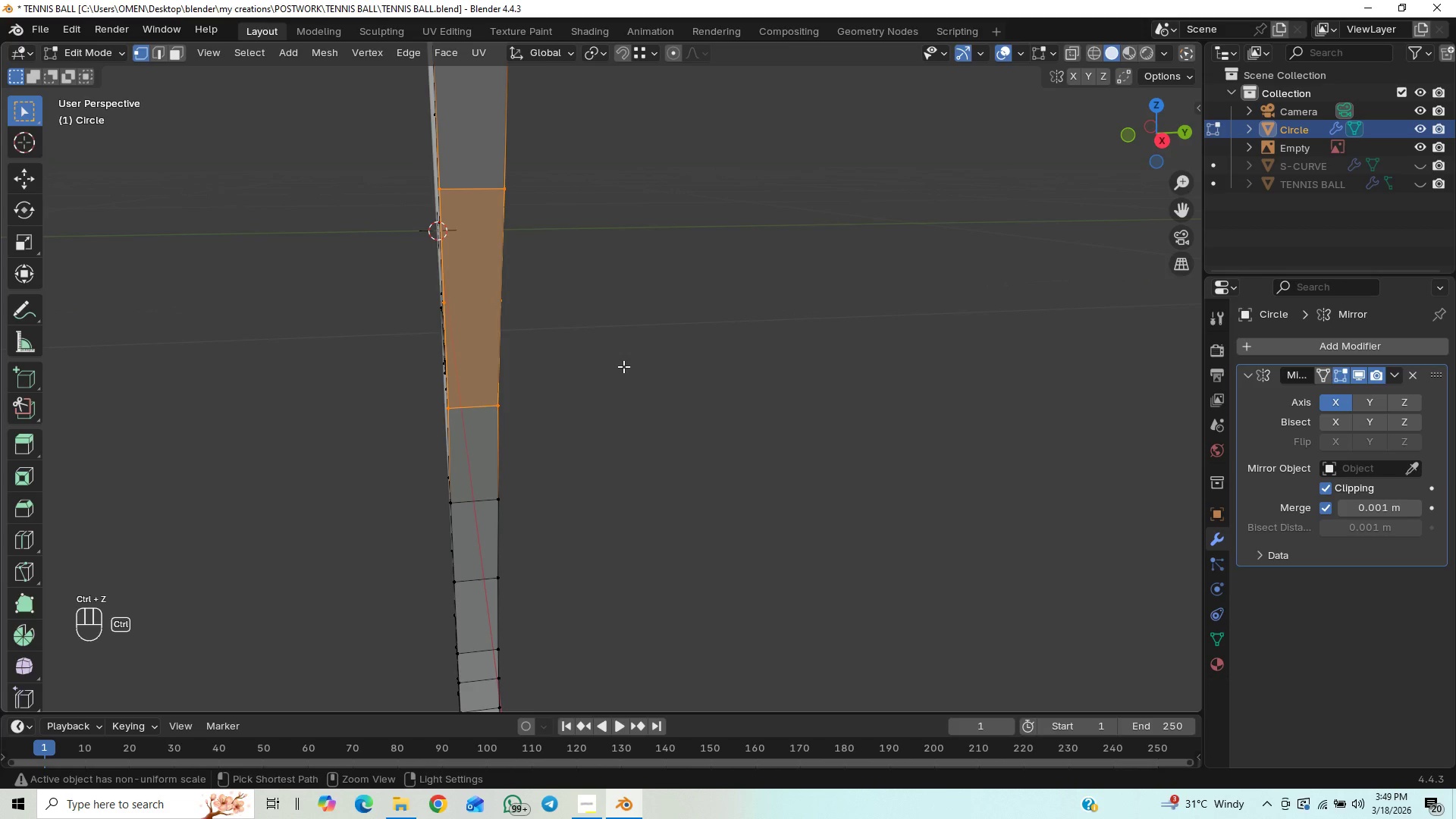 
key(Control+Z)
 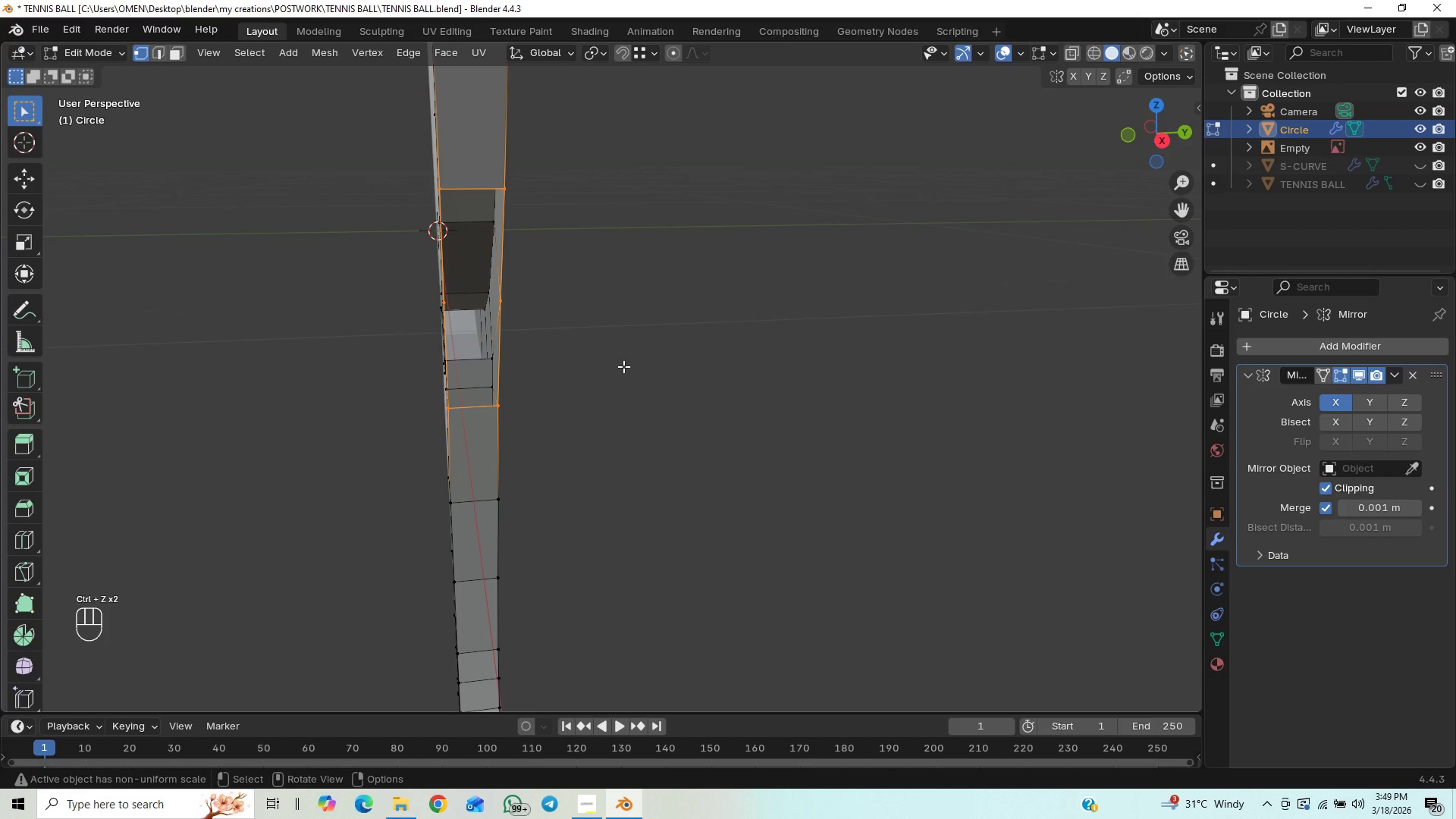 
key(Control+Shift+Z)
 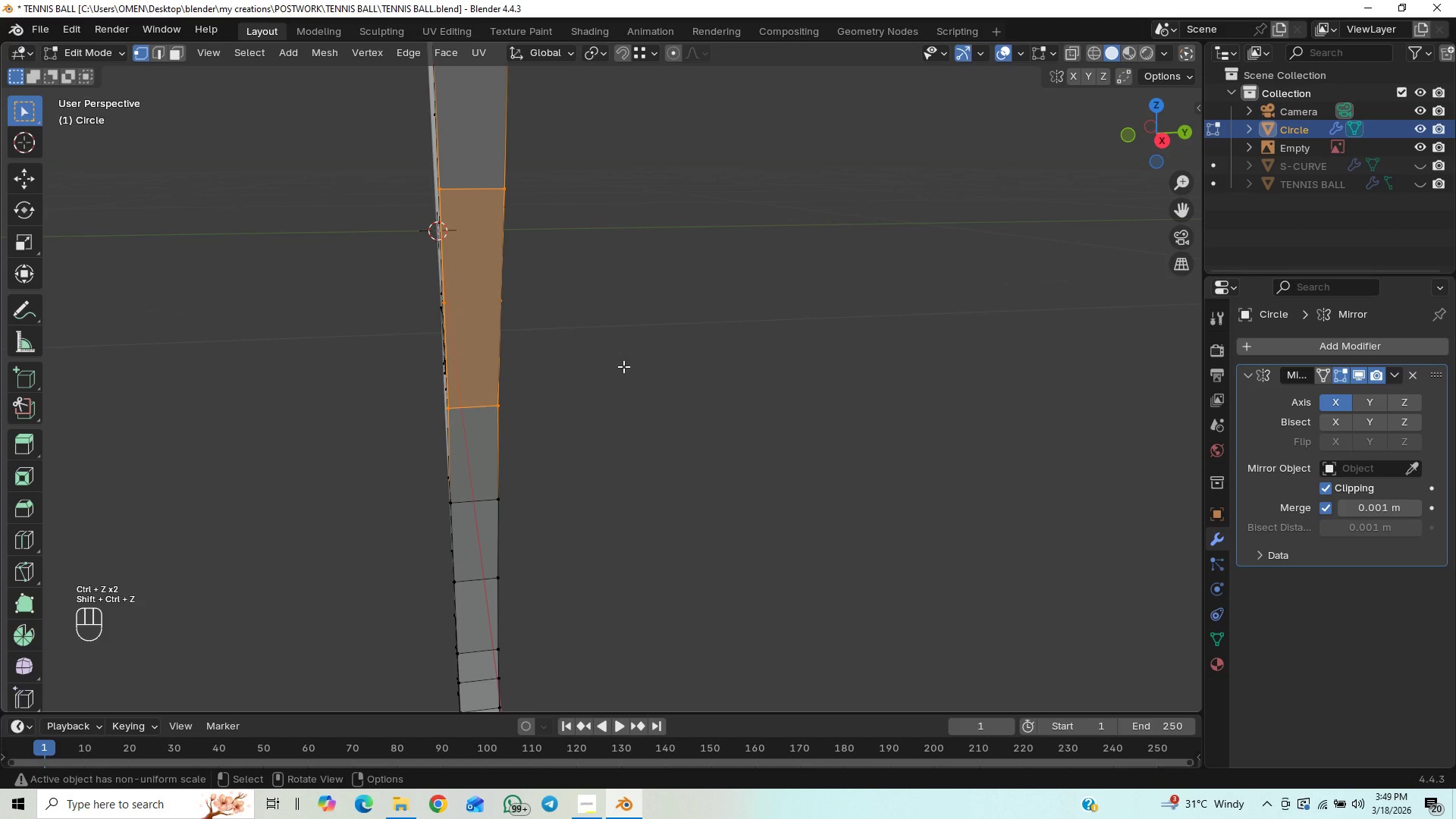 
key(Numpad3)
 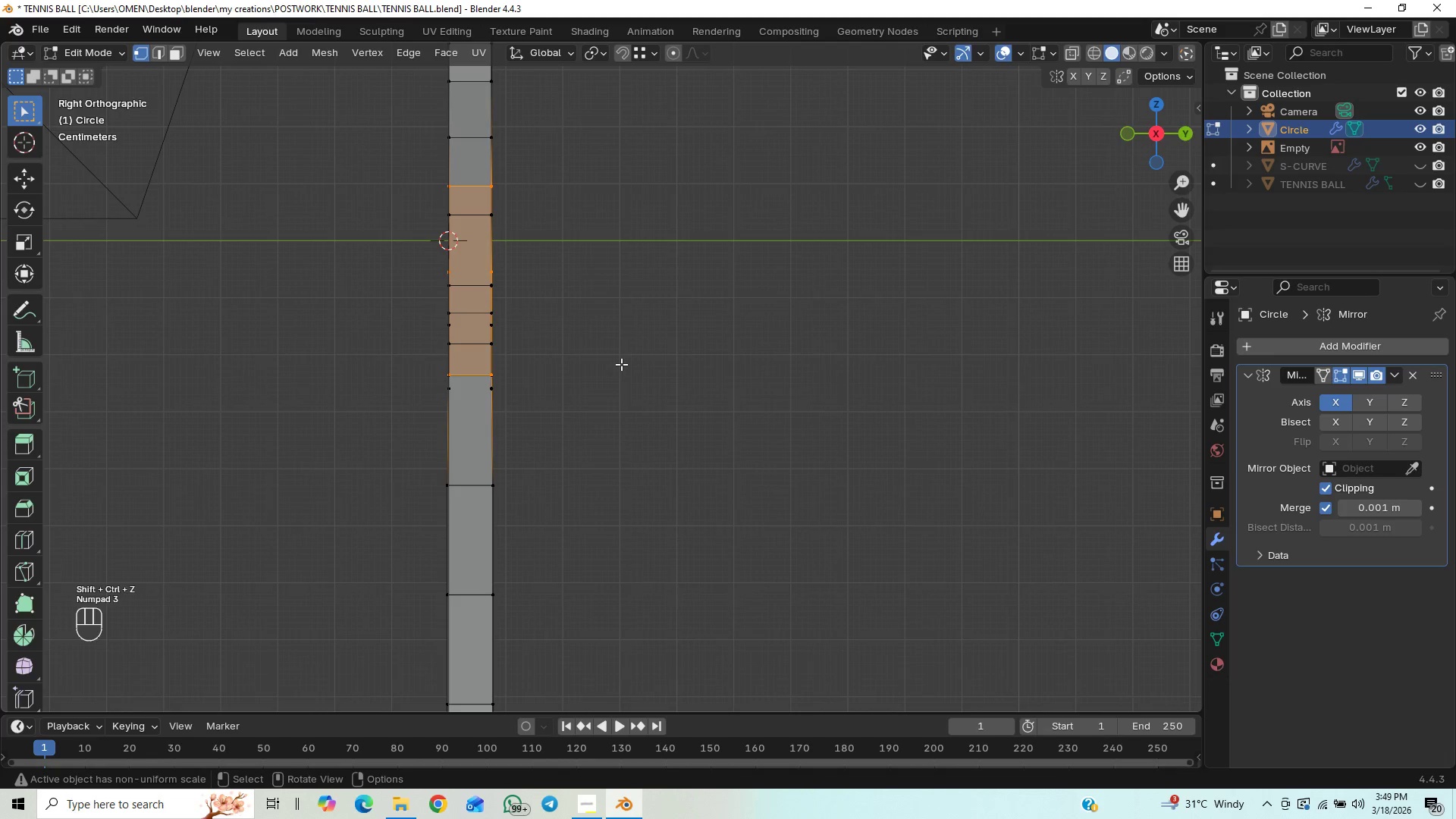 
scroll: coordinate [626, 359], scroll_direction: up, amount: 4.0
 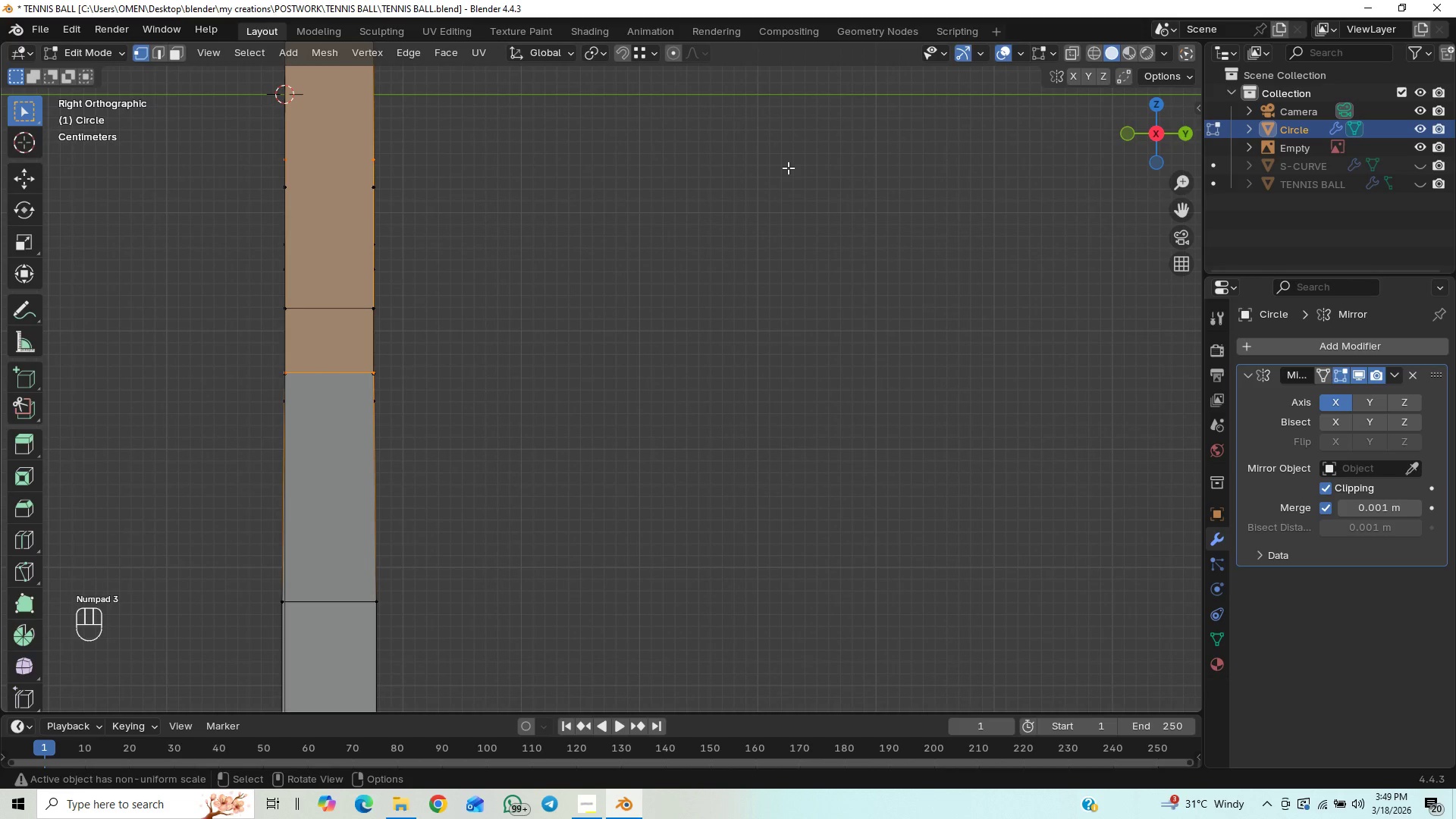 
scroll: coordinate [788, 168], scroll_direction: down, amount: 3.0
 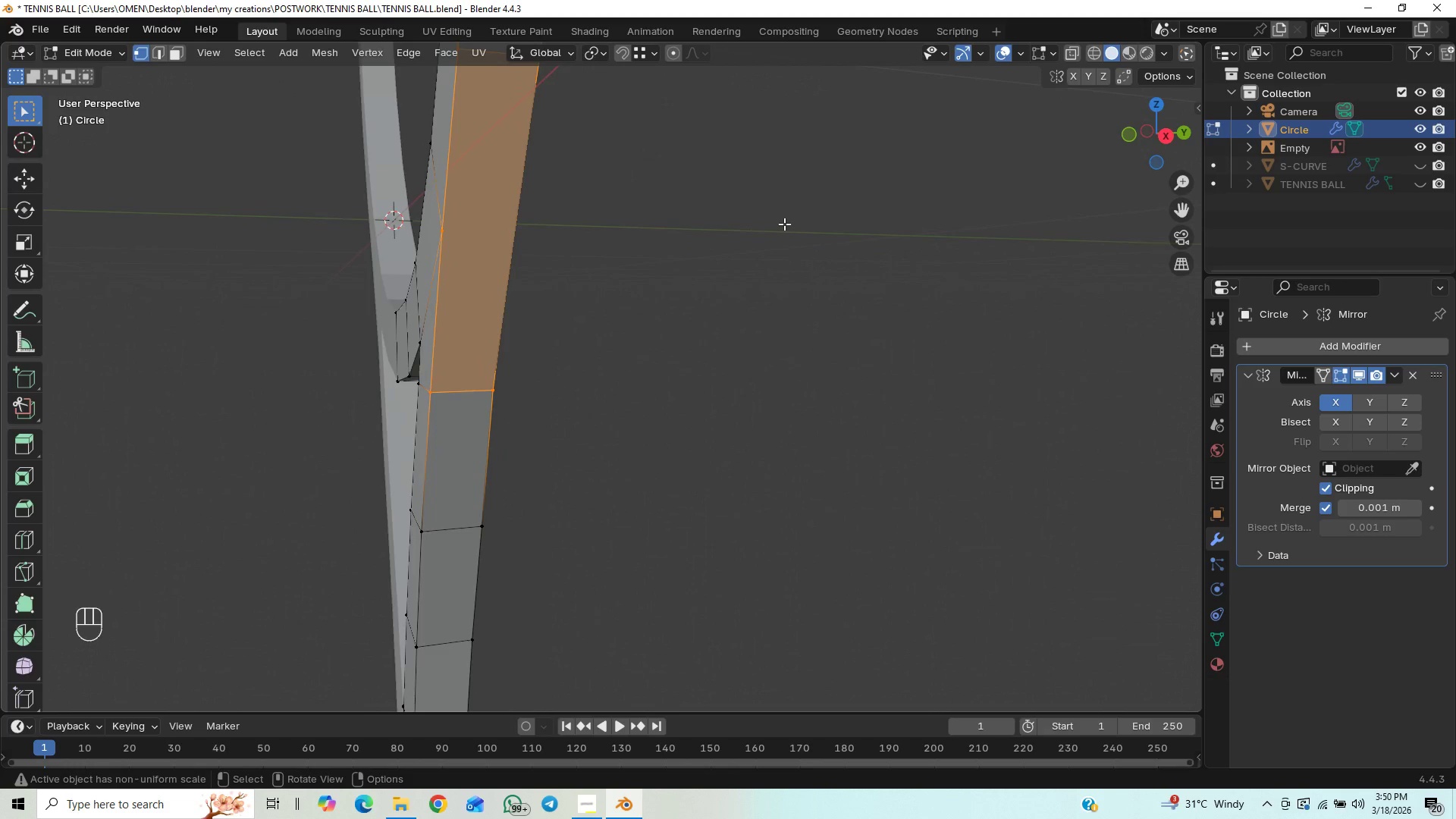 
key(Numpad3)
 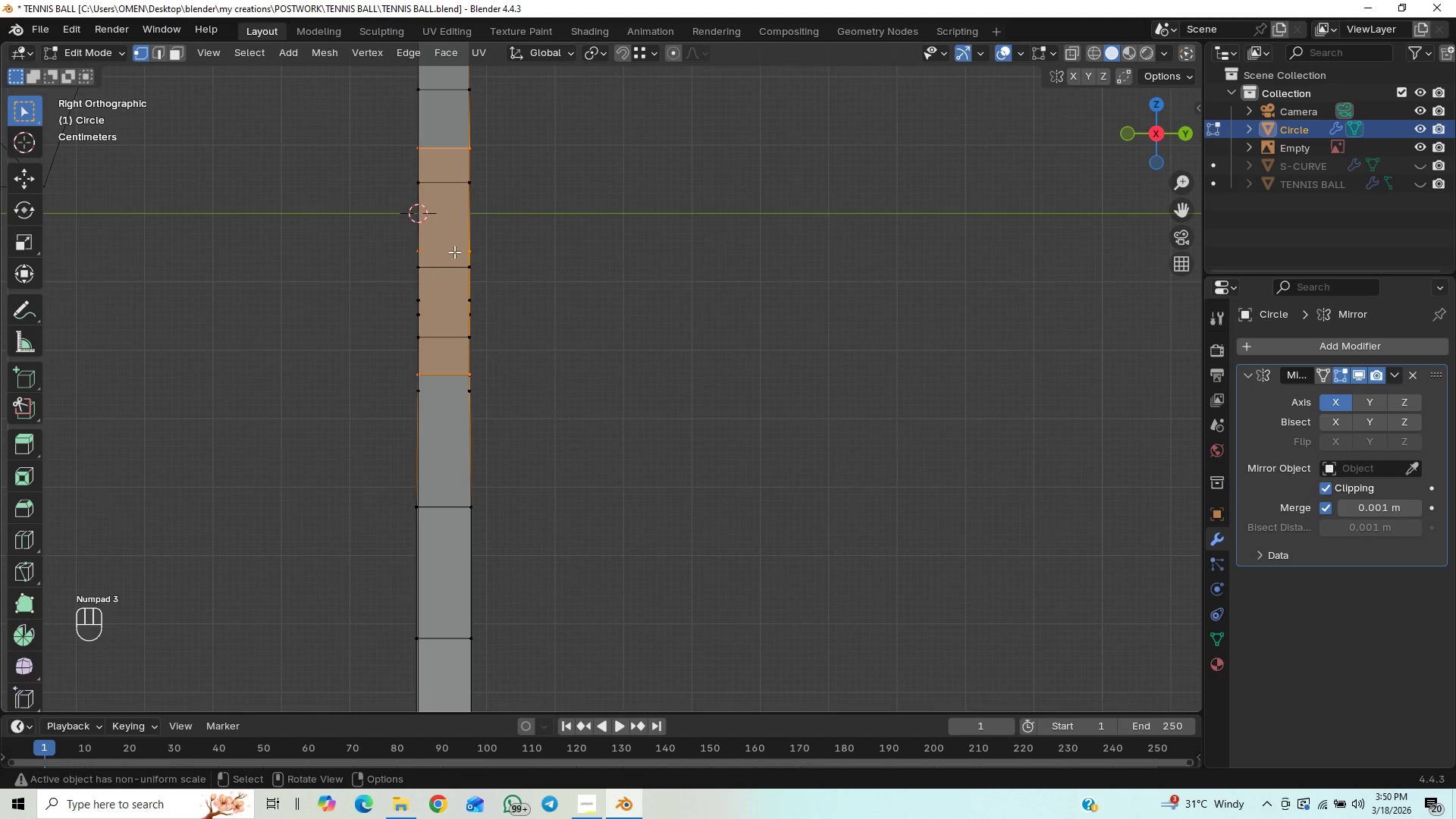 
key(K)
 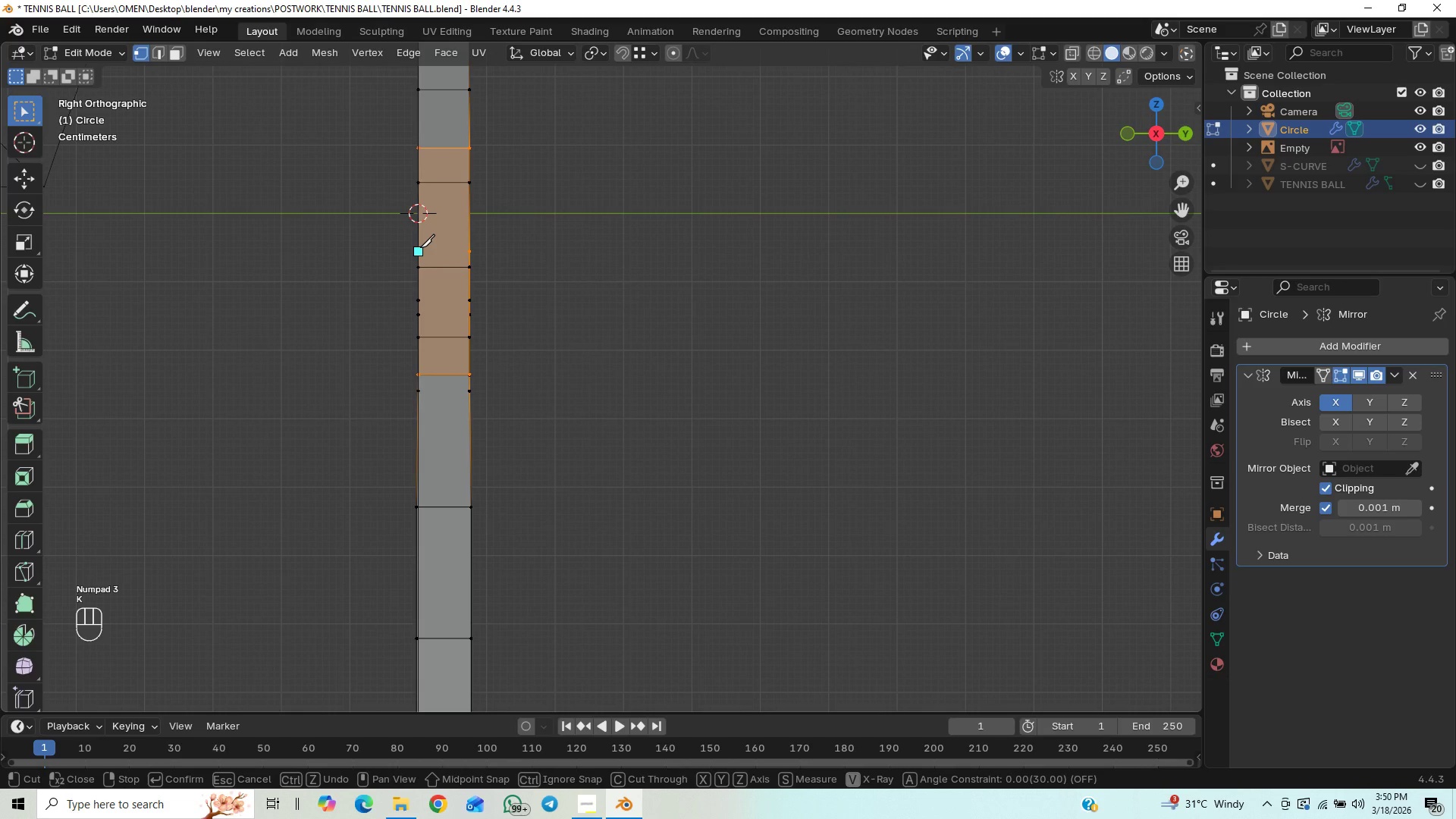 
left_click([420, 247])
 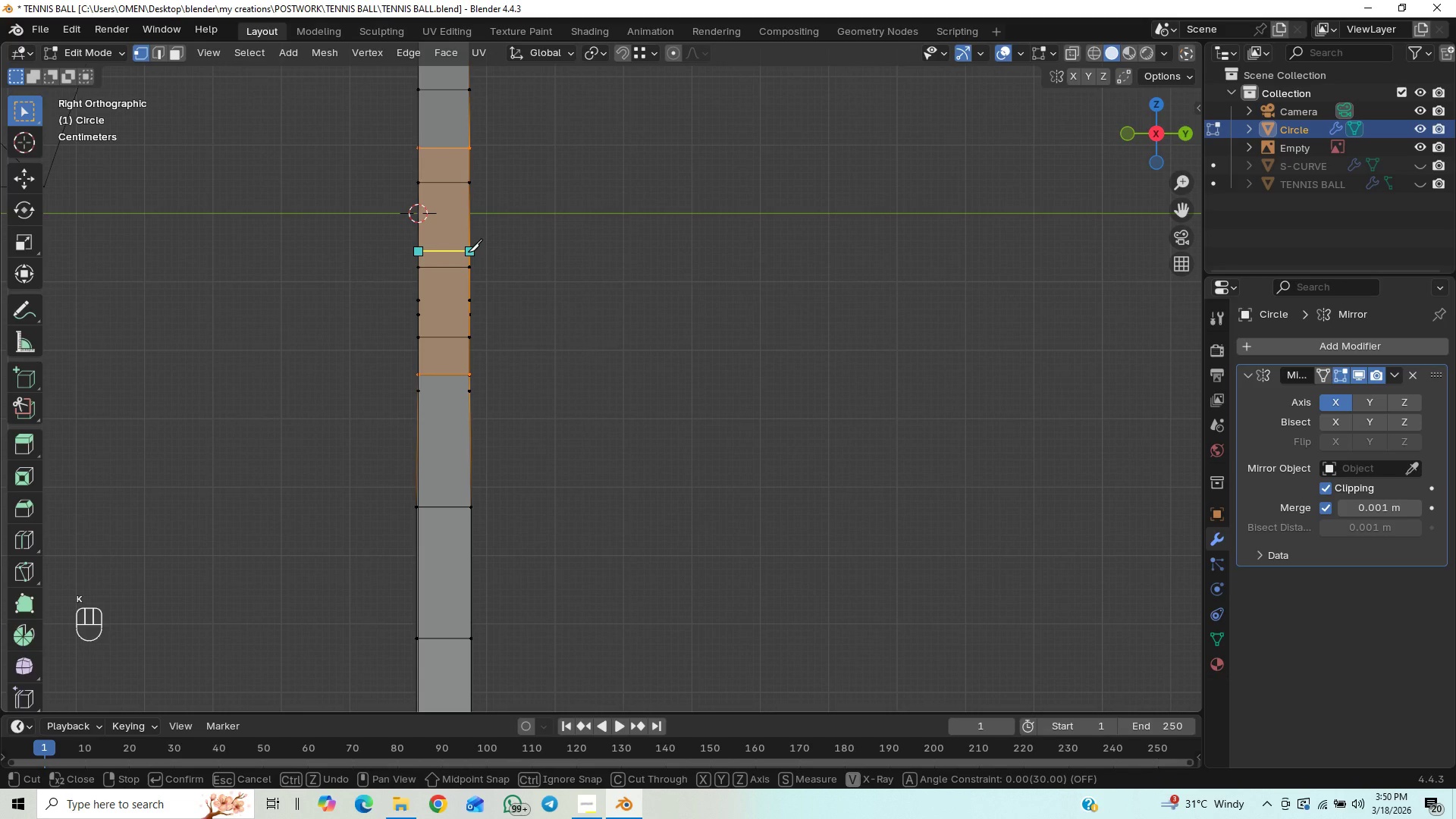 
left_click([468, 252])
 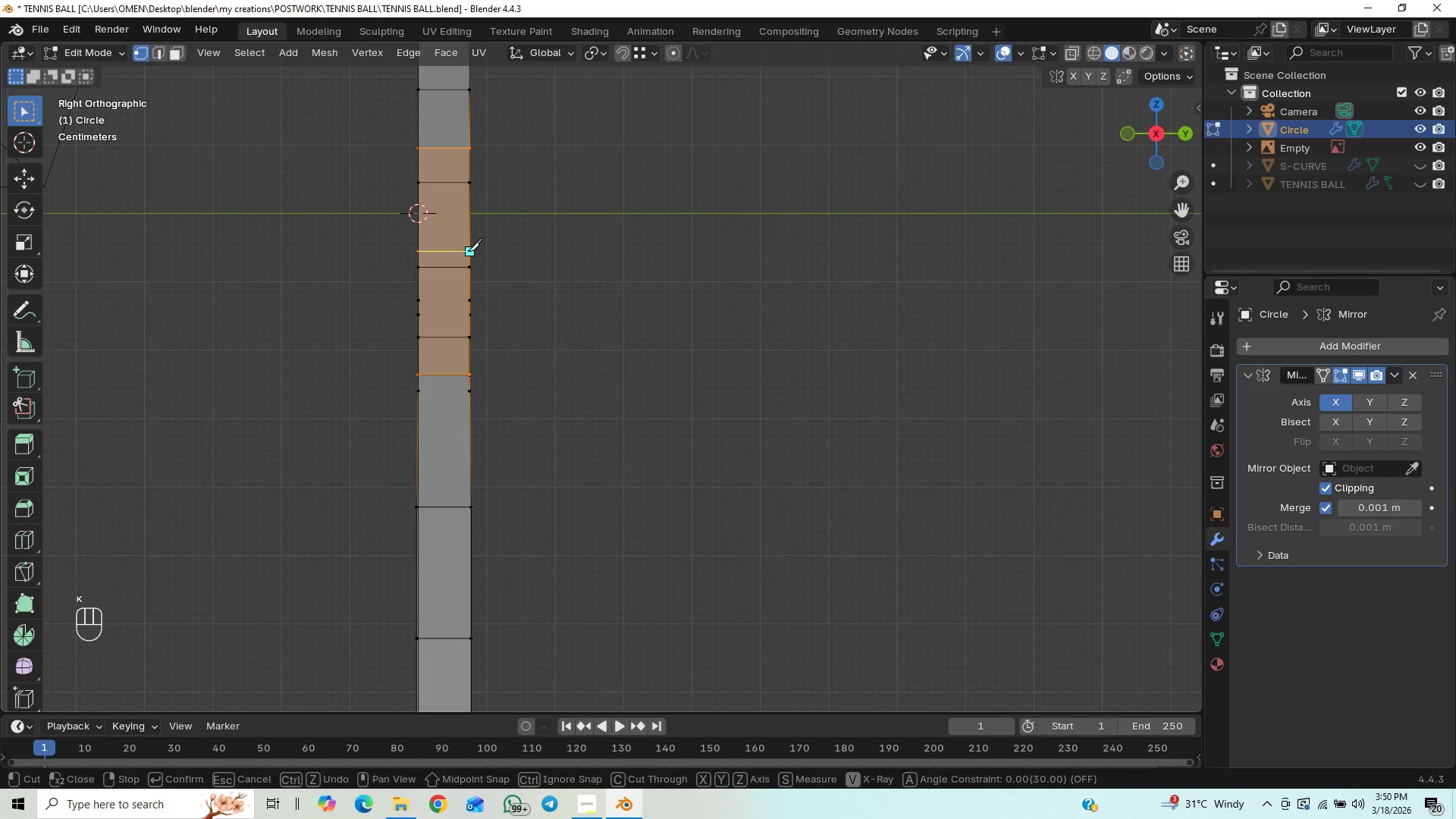 
right_click([468, 251])
 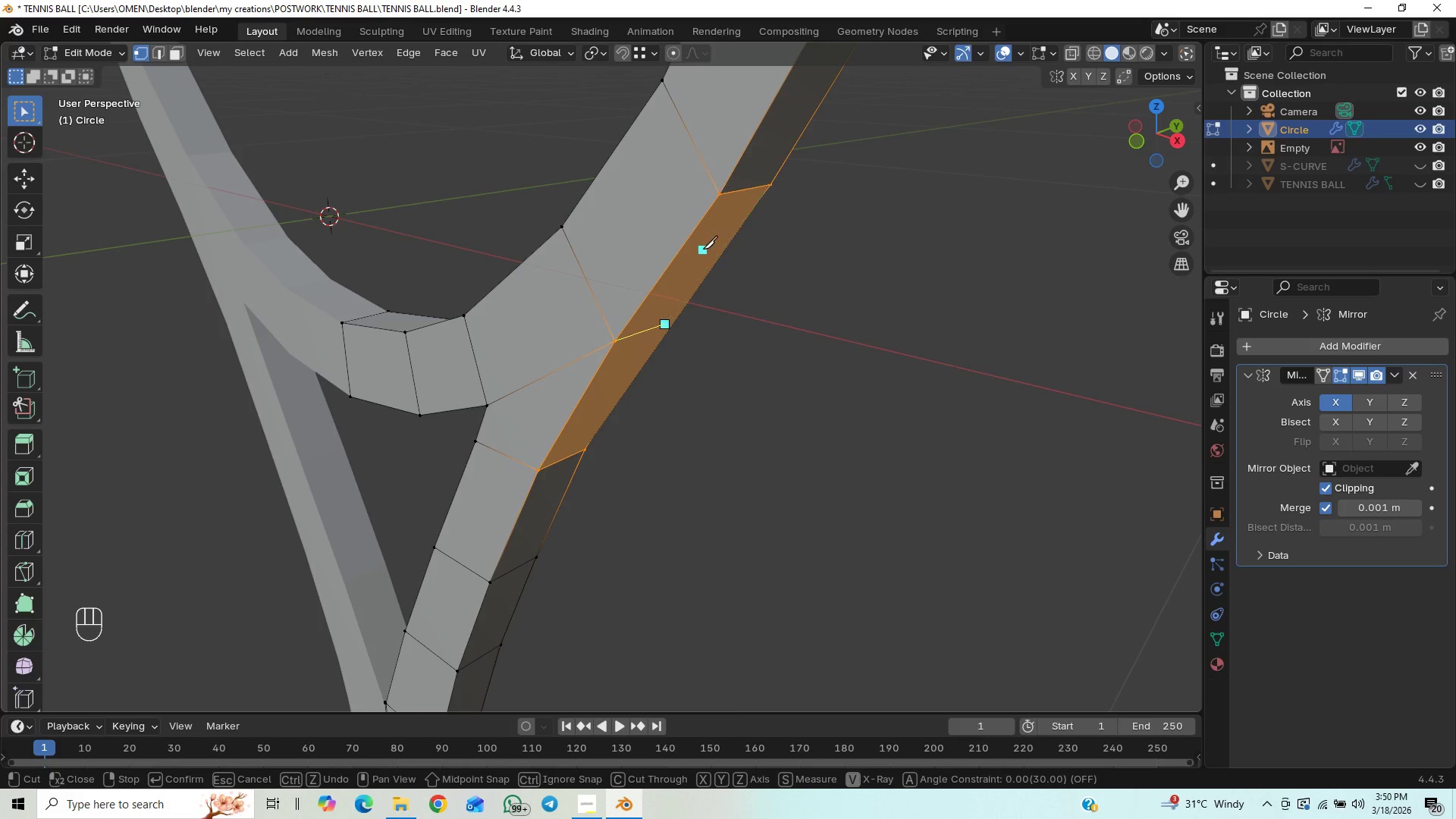 
key(Enter)
 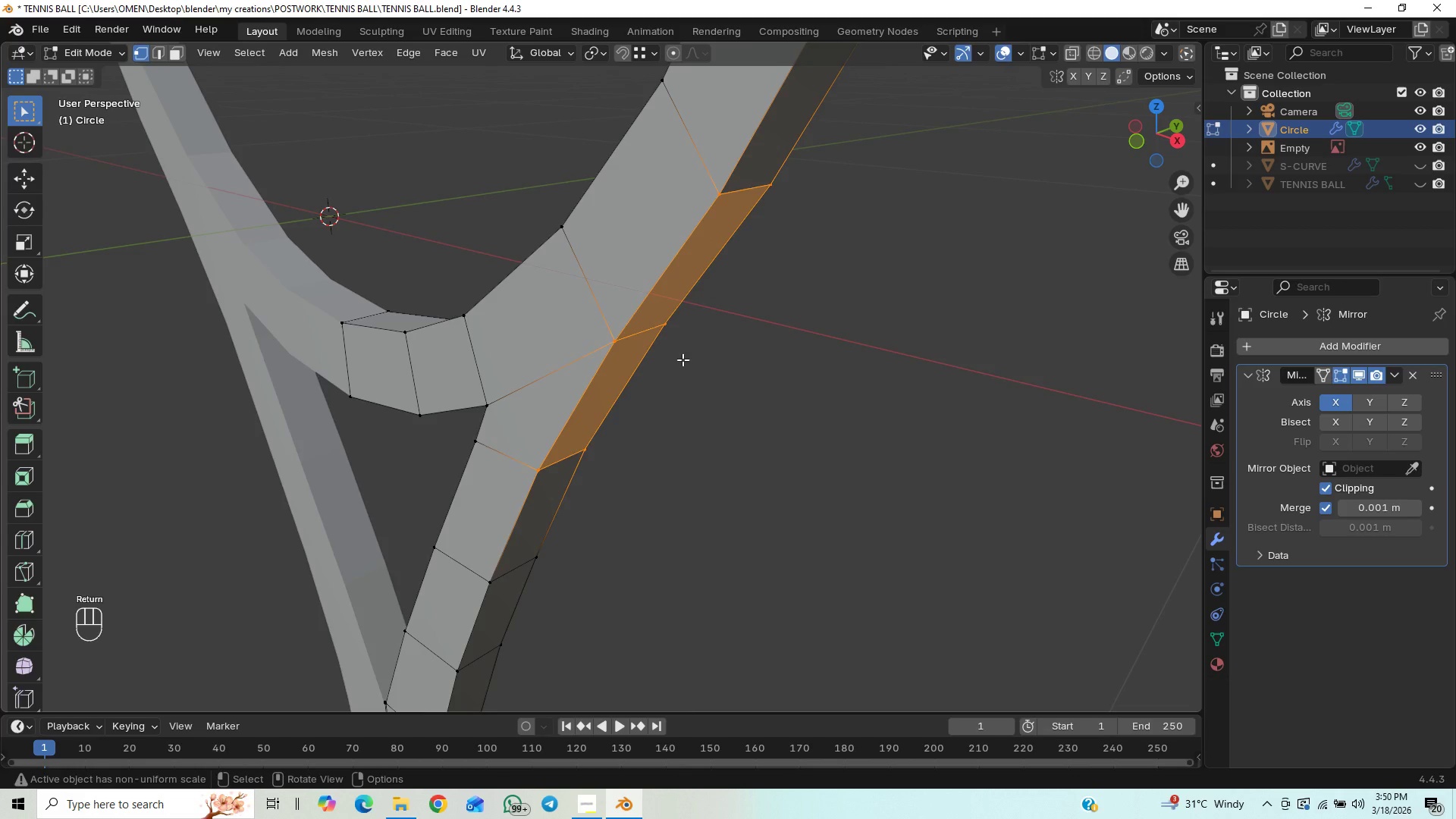 
scroll: coordinate [684, 362], scroll_direction: down, amount: 1.0
 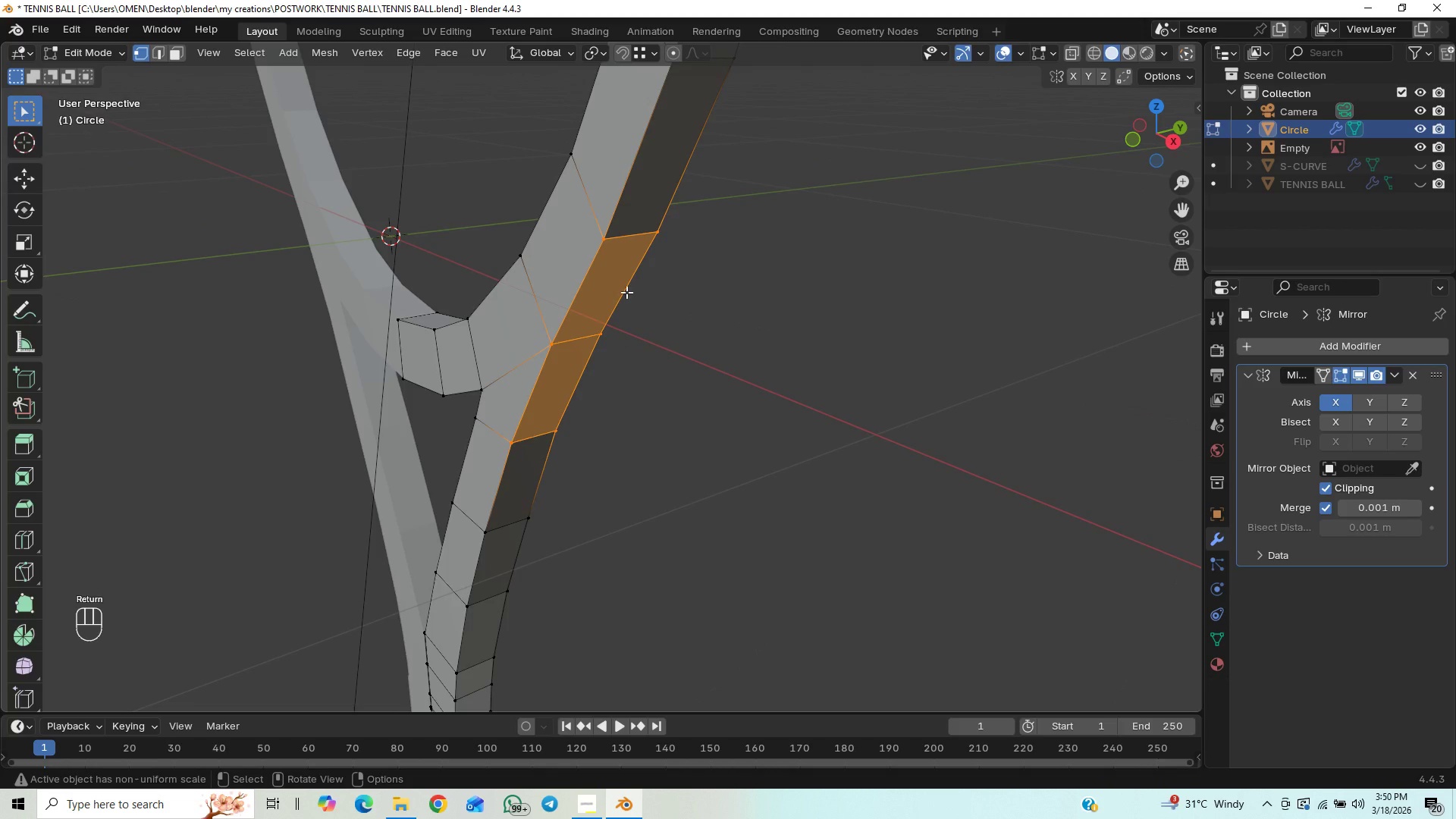 
key(3)
 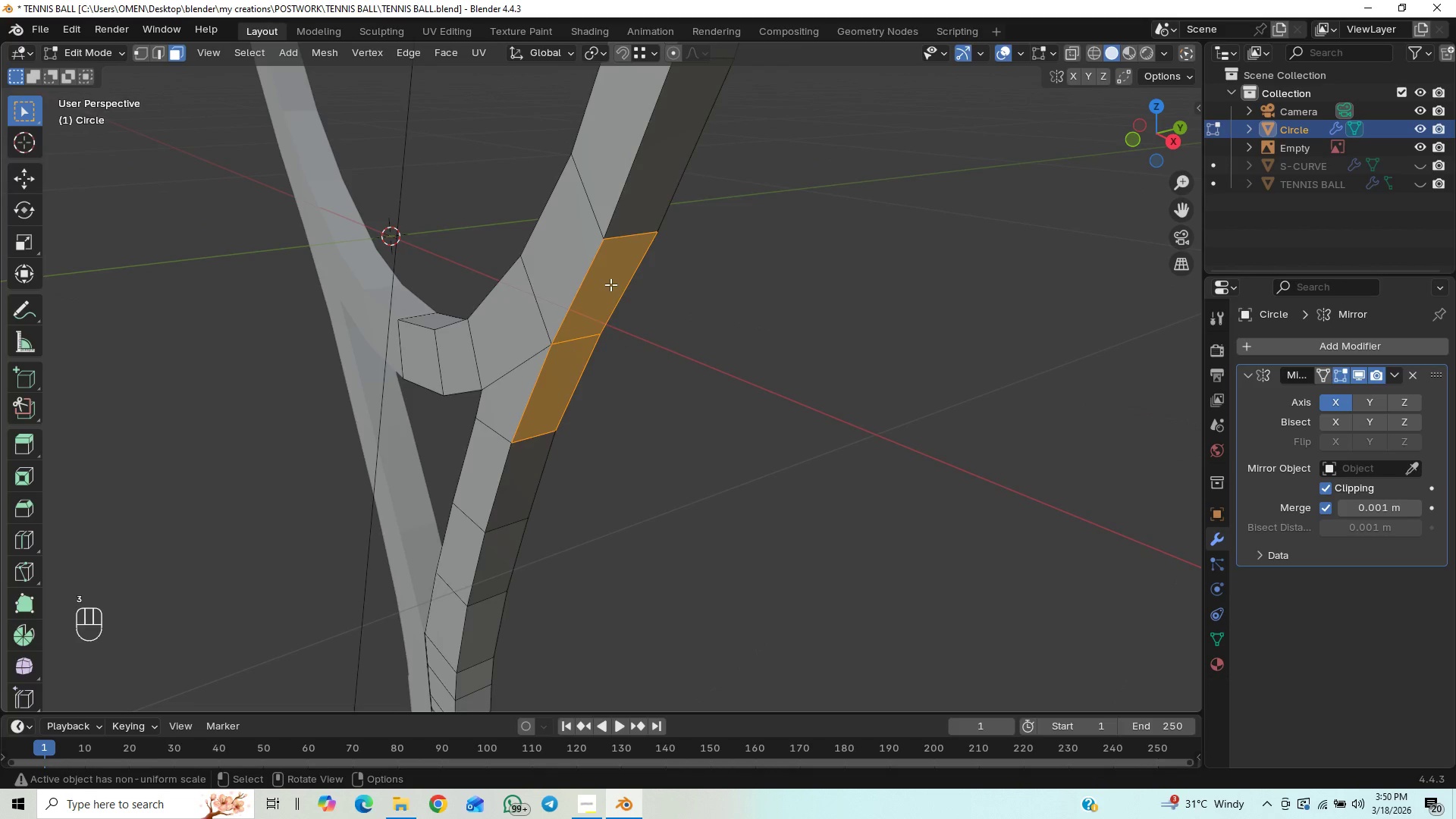 
left_click([610, 284])
 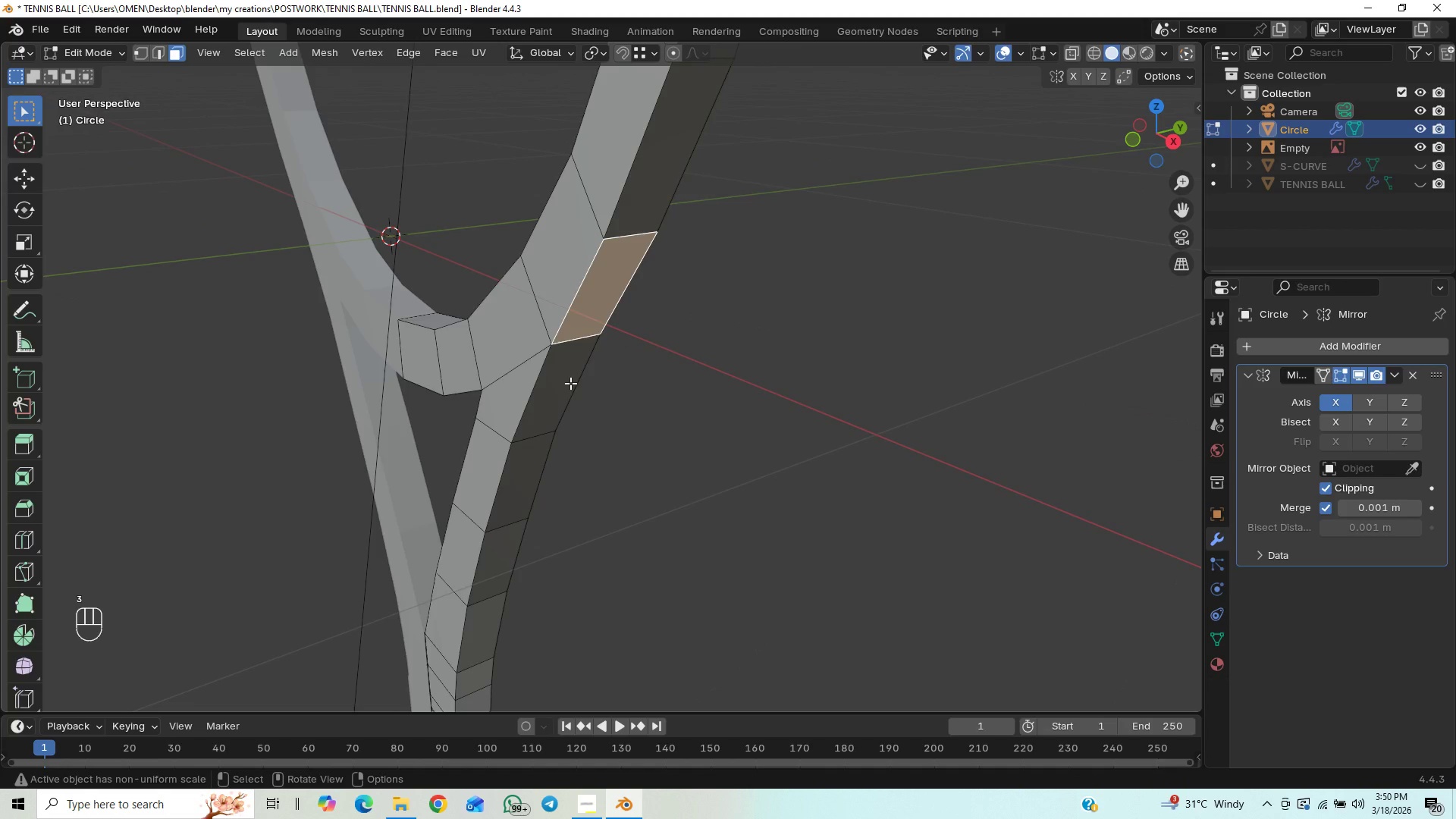 
left_click([563, 384])
 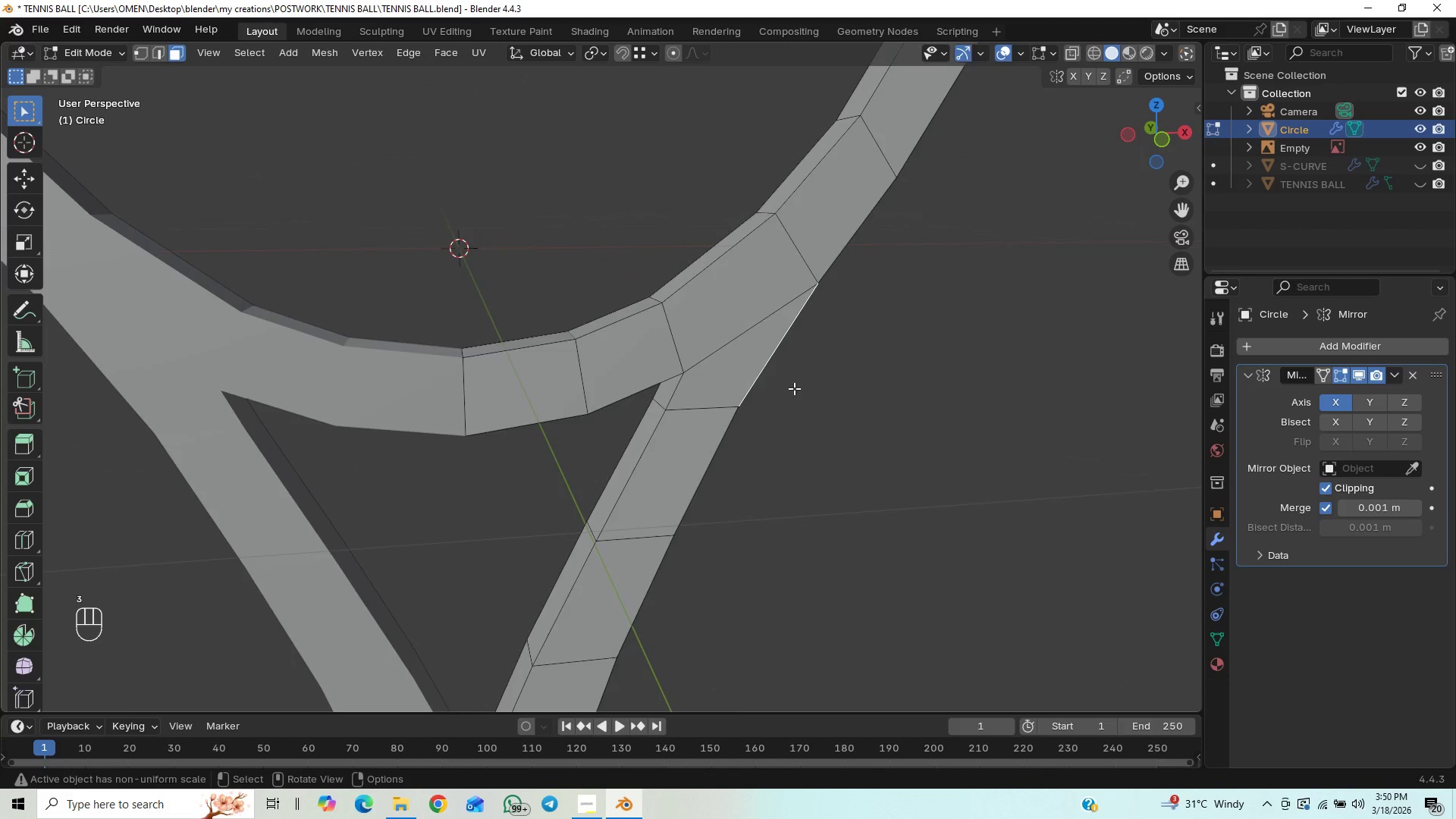 
scroll: coordinate [761, 374], scroll_direction: down, amount: 3.0
 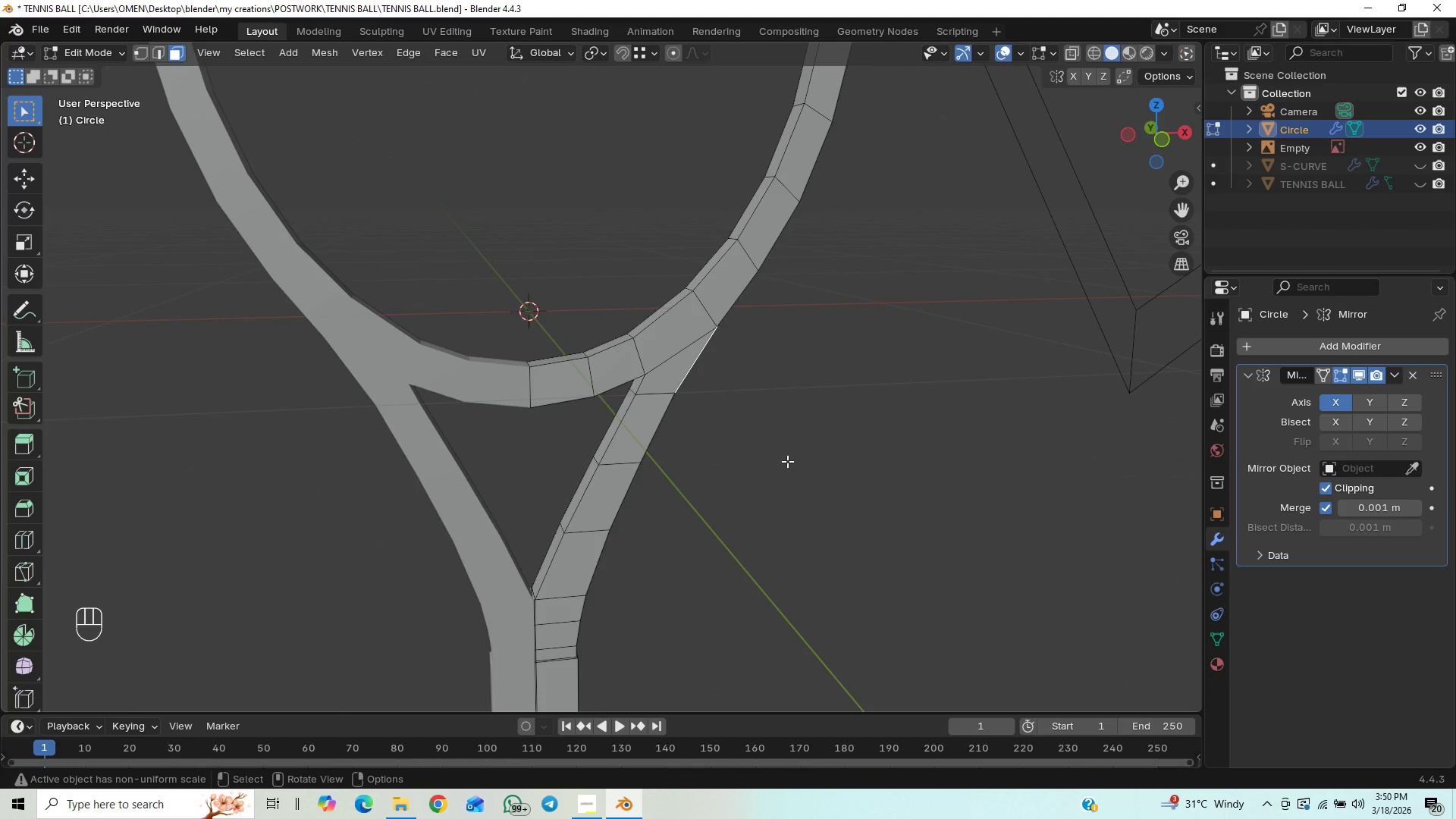 
key(Control+S)
 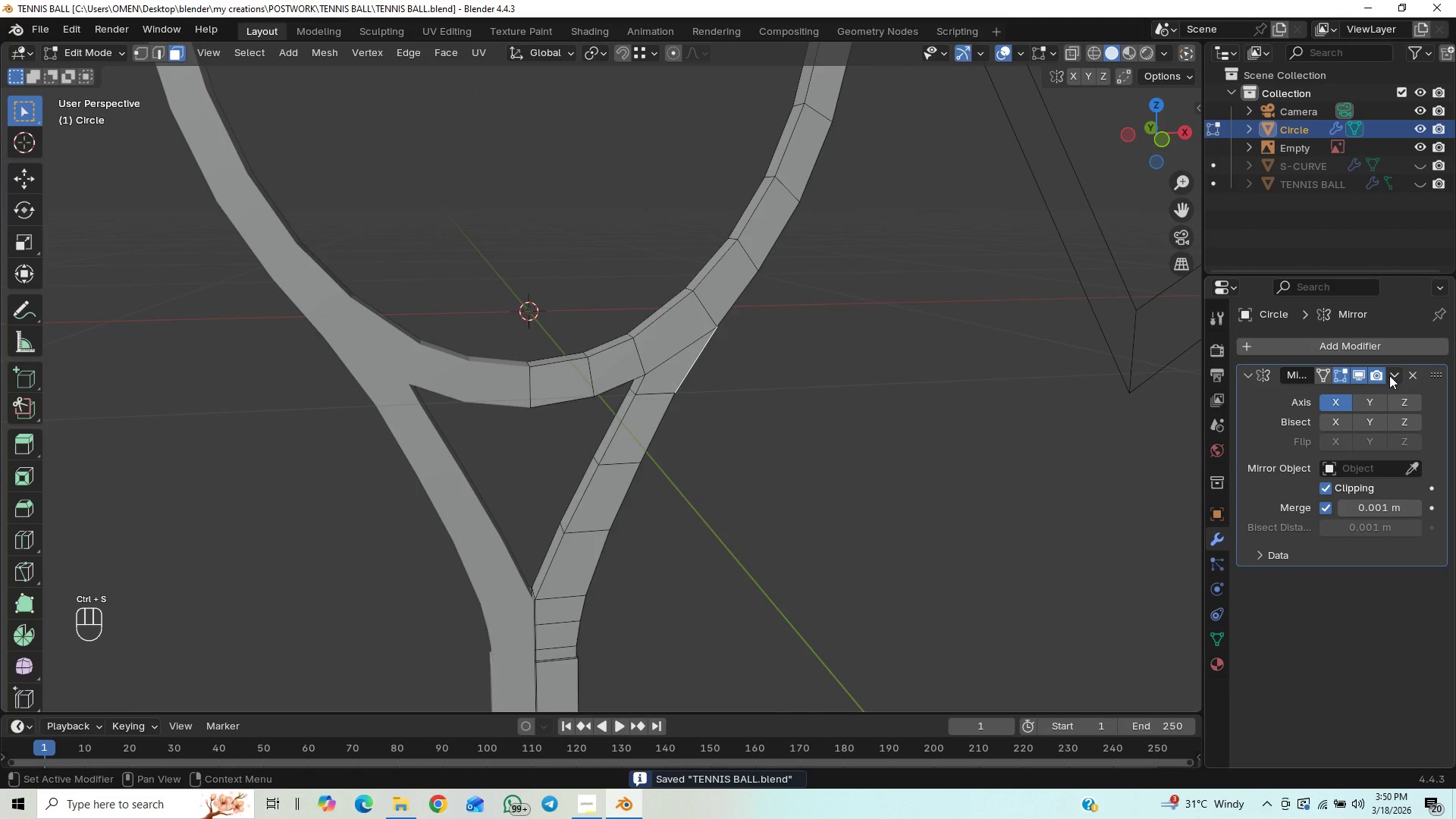 
left_click([1391, 376])
 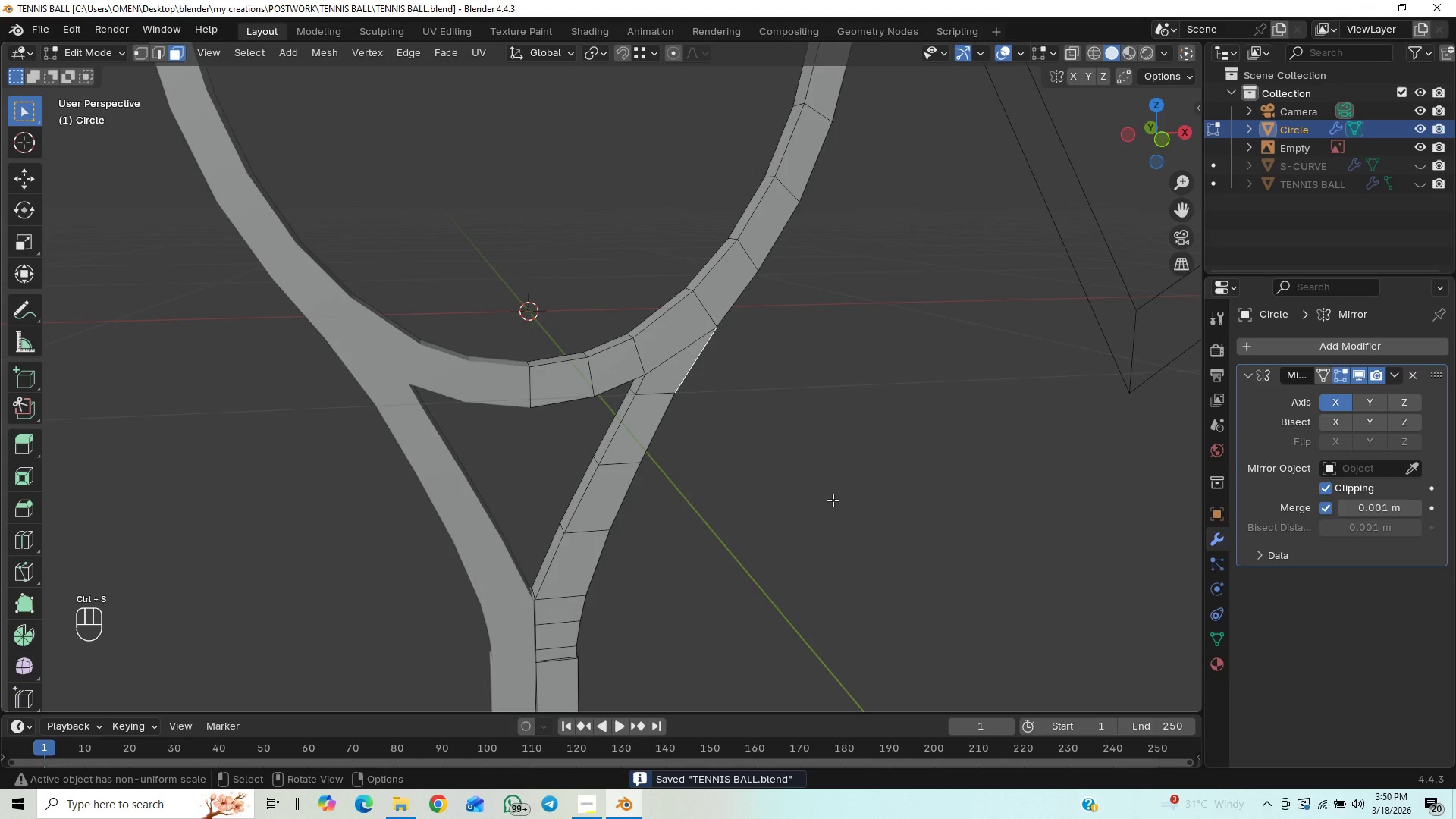 
key(Tab)
 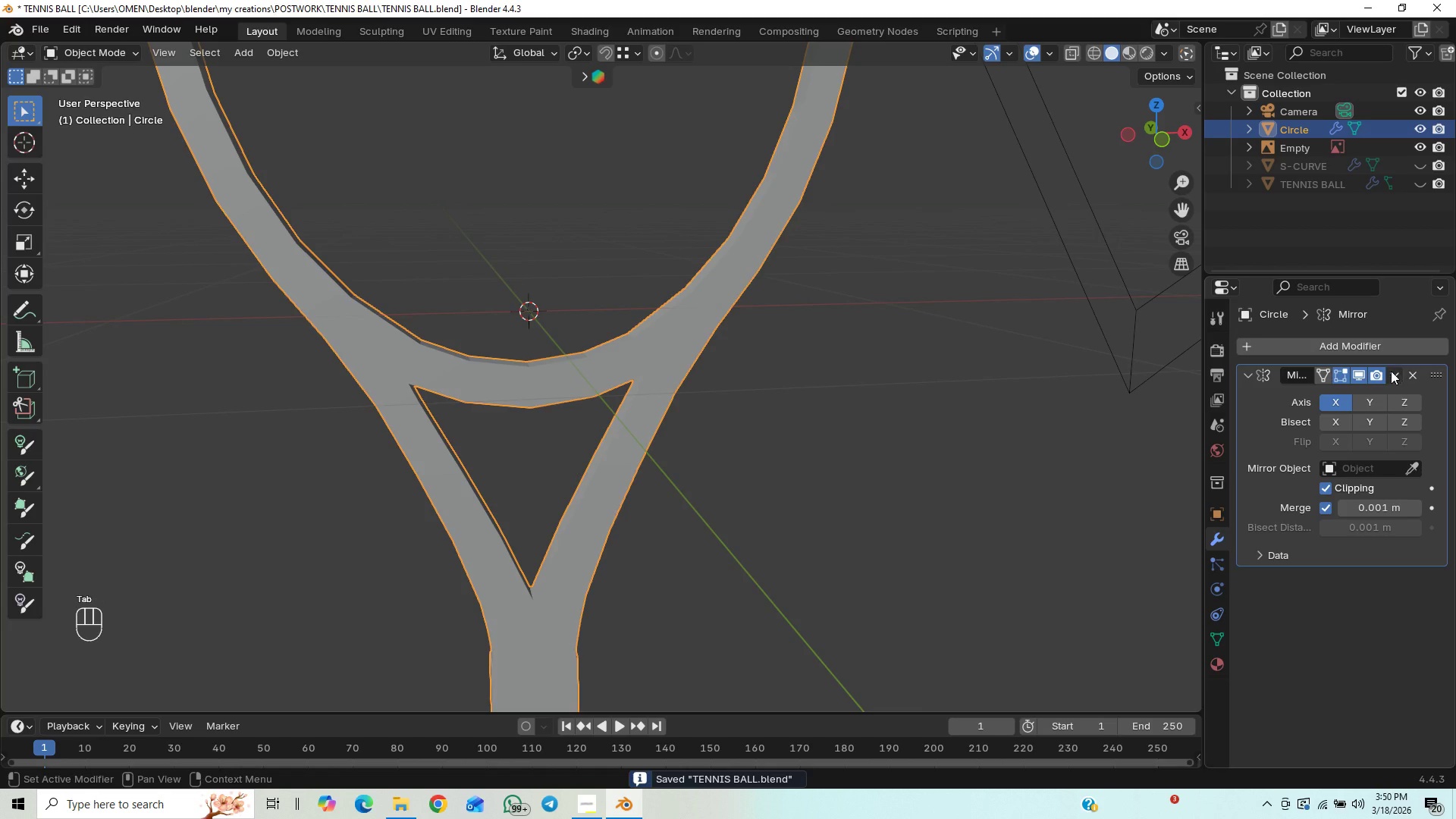 
left_click([1392, 372])
 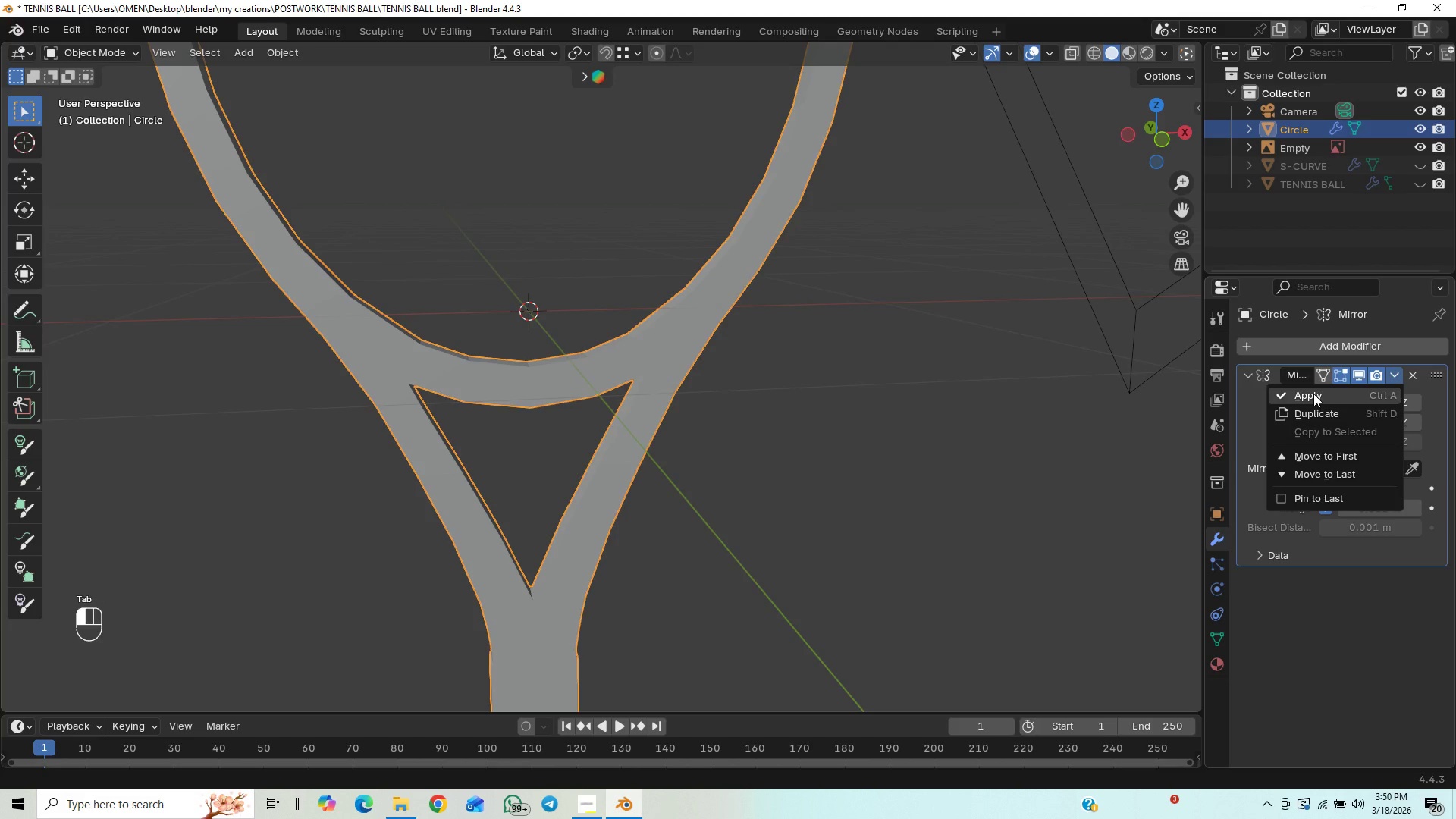 
left_click([1313, 394])
 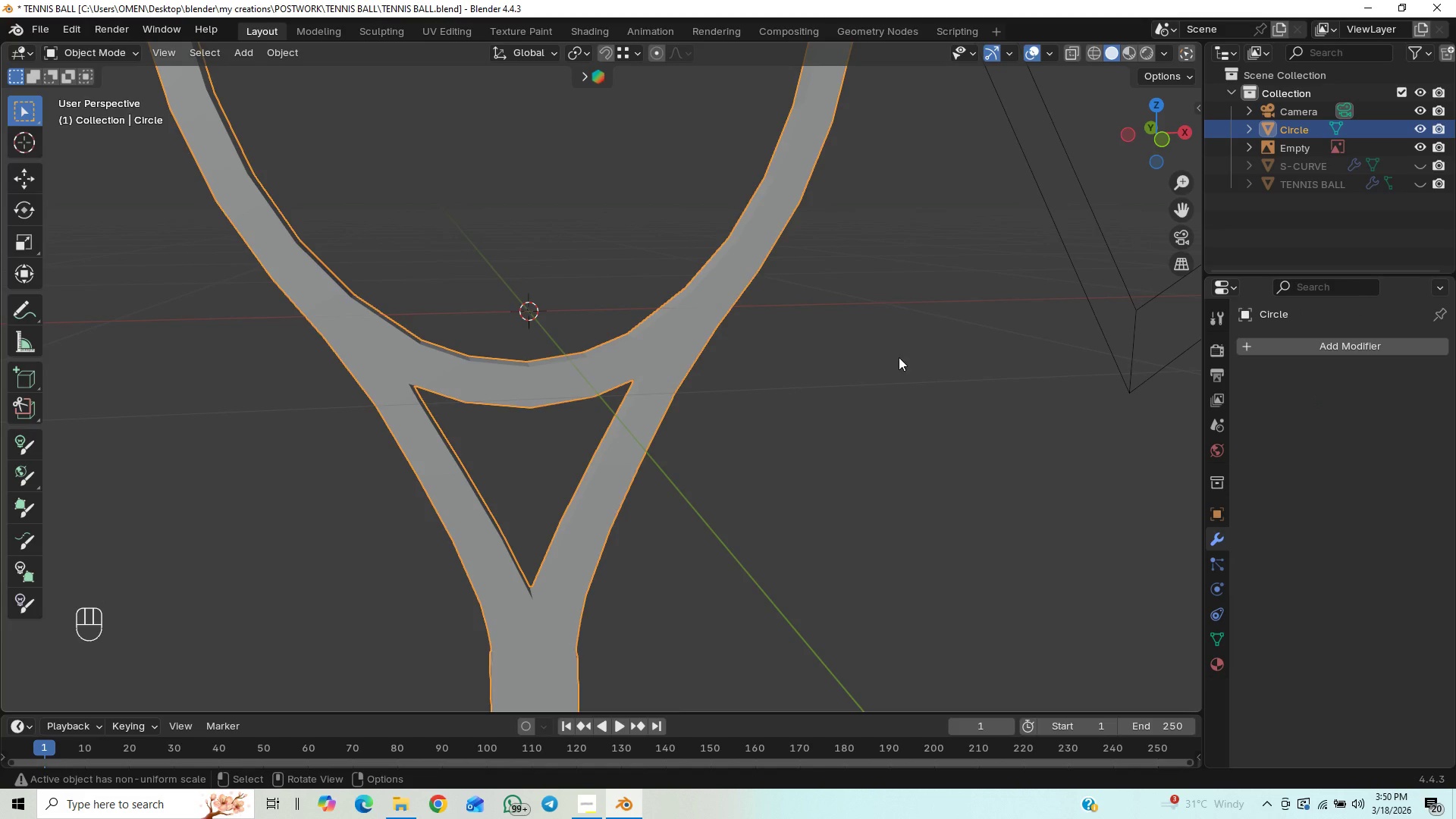 
scroll: coordinate [855, 390], scroll_direction: down, amount: 1.0
 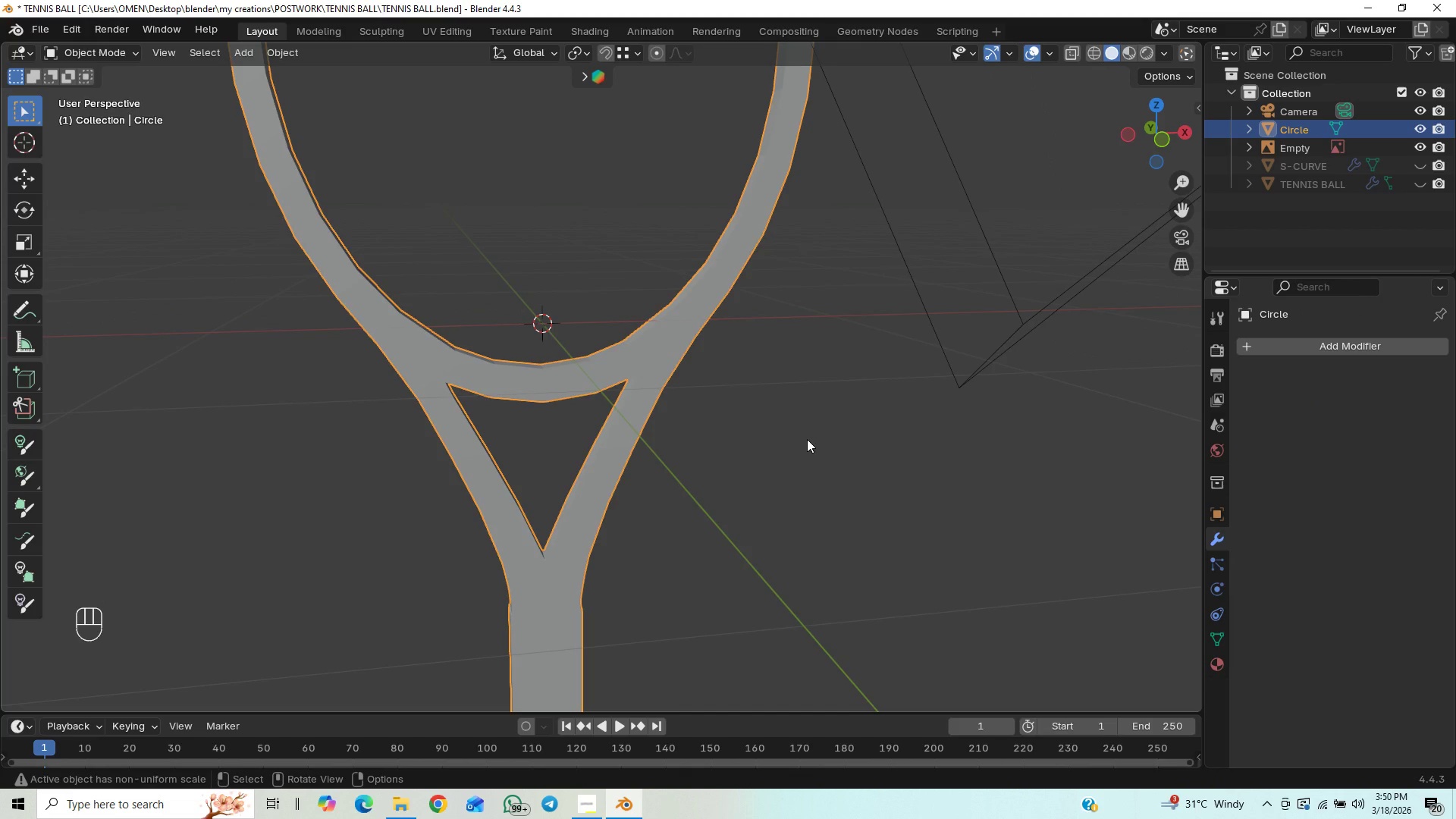 
key(Tab)
 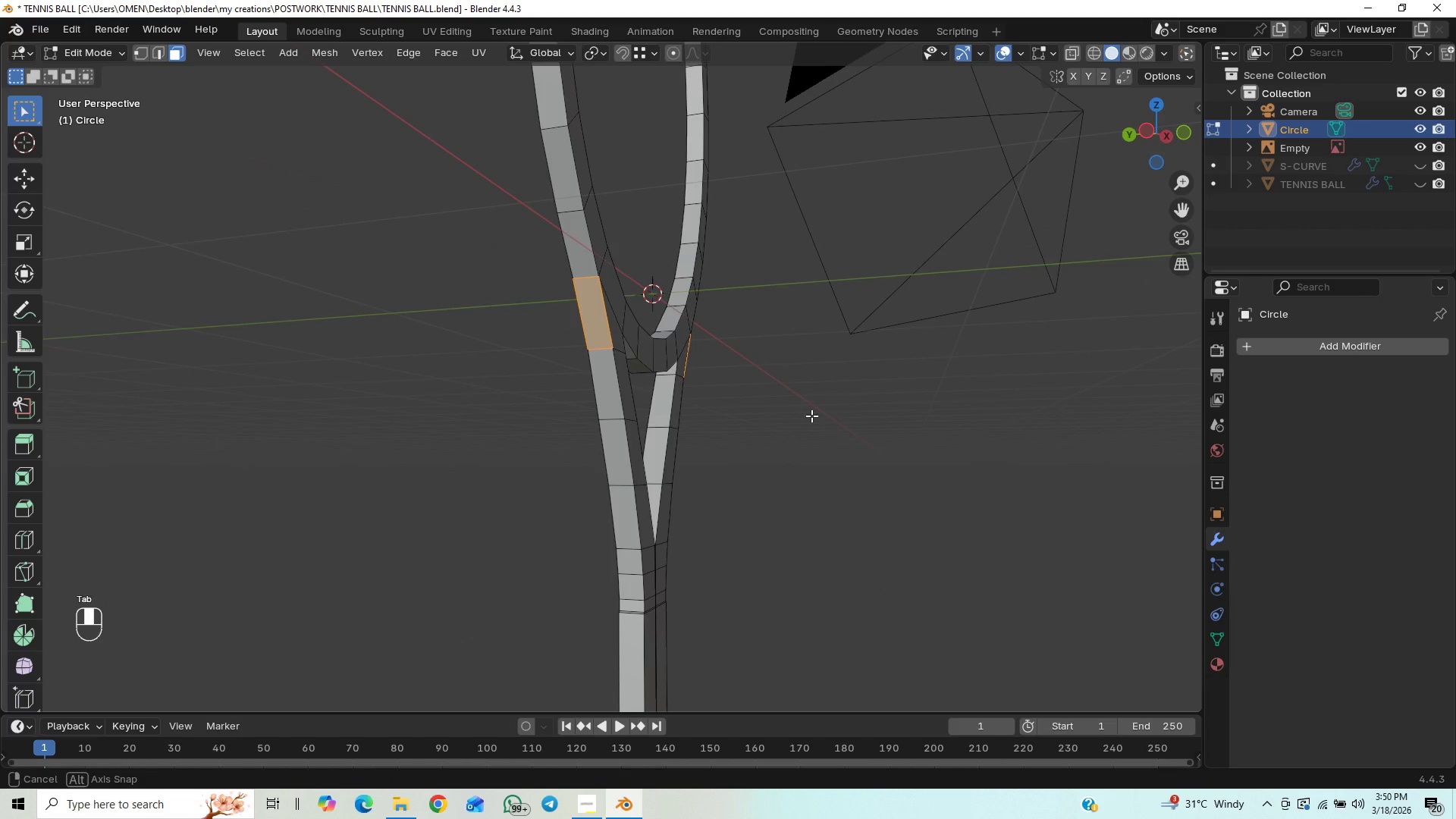 
left_click([824, 429])
 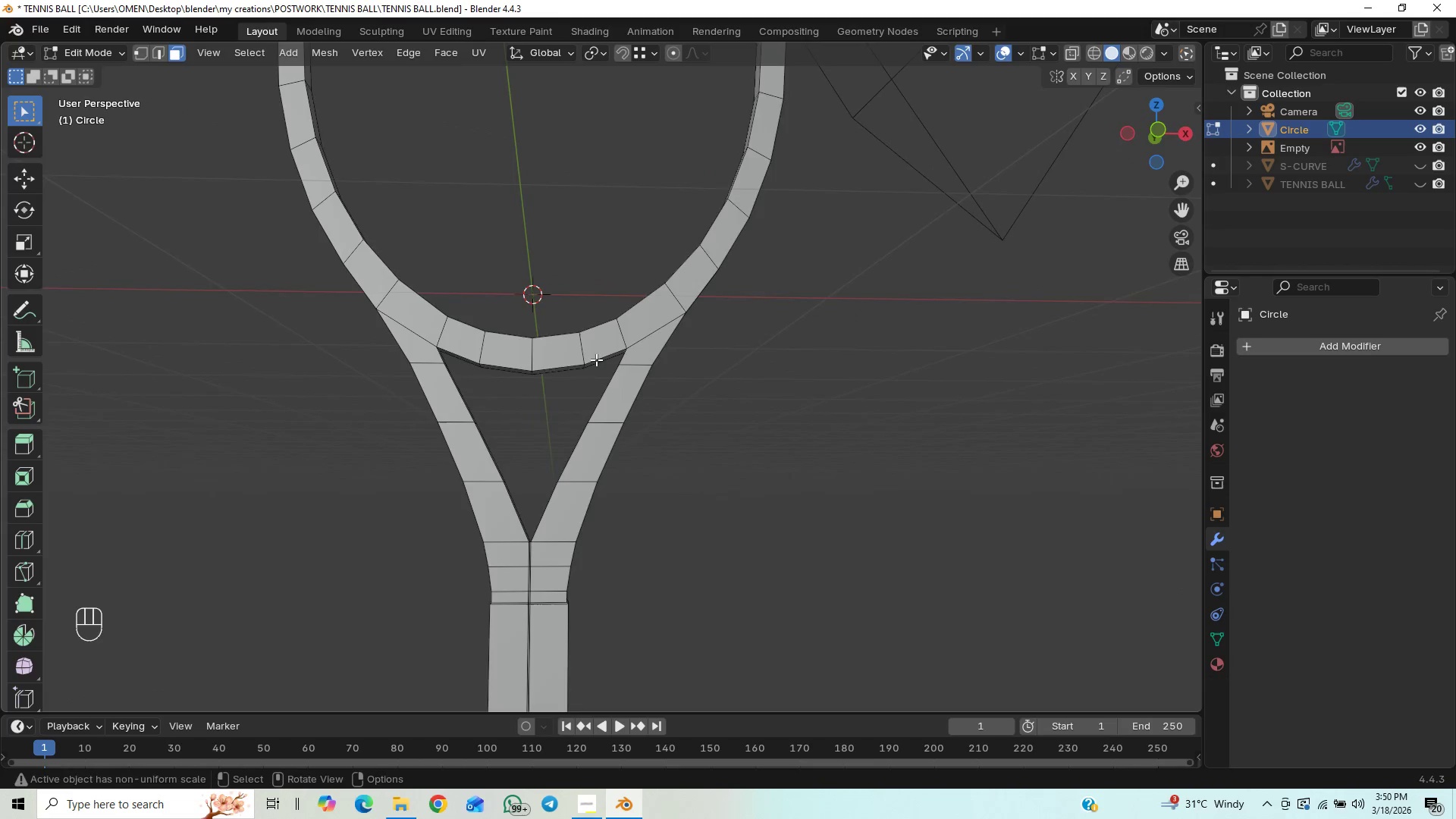 
key(Tab)
 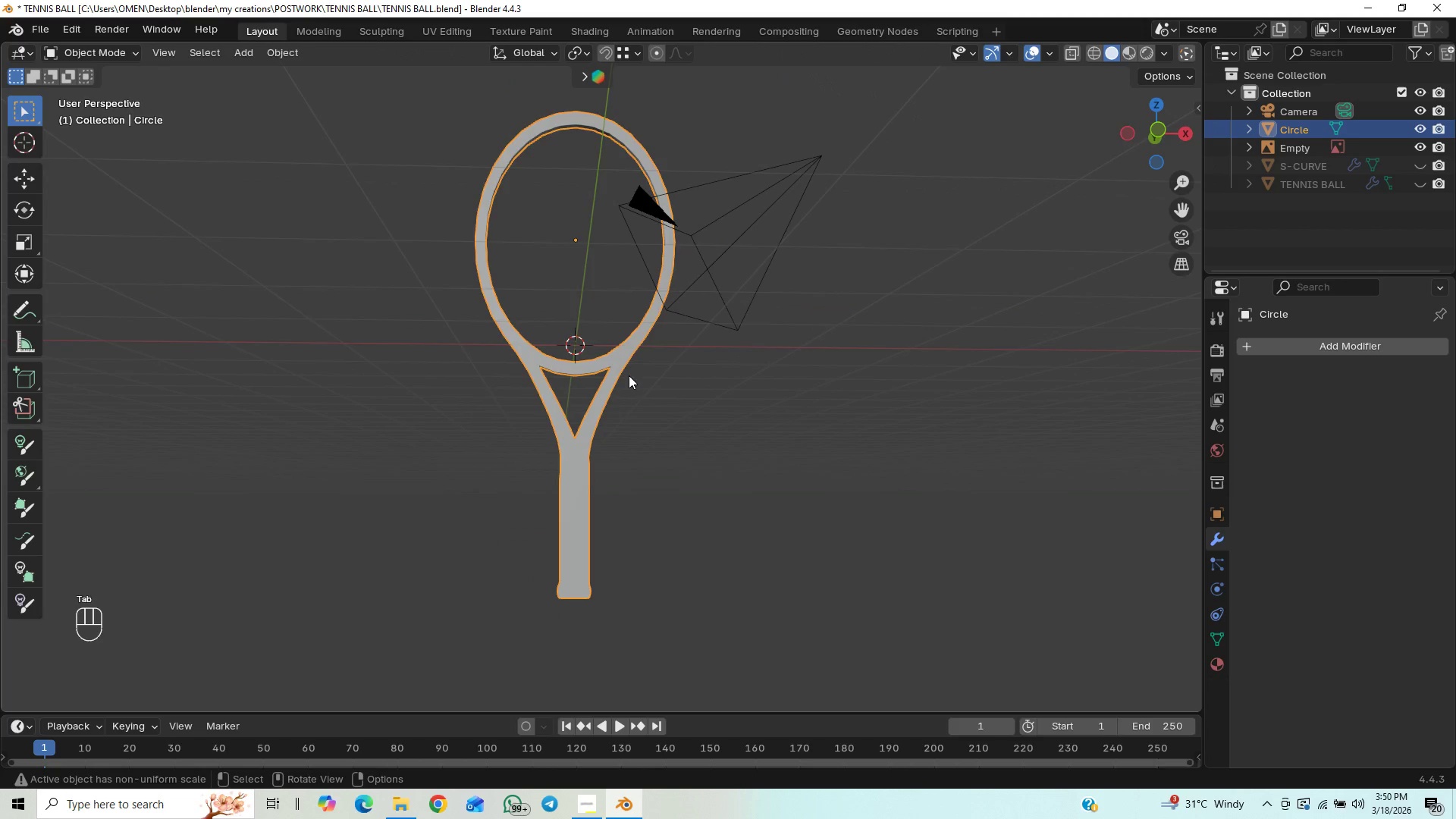 
scroll: coordinate [629, 375], scroll_direction: down, amount: 5.0
 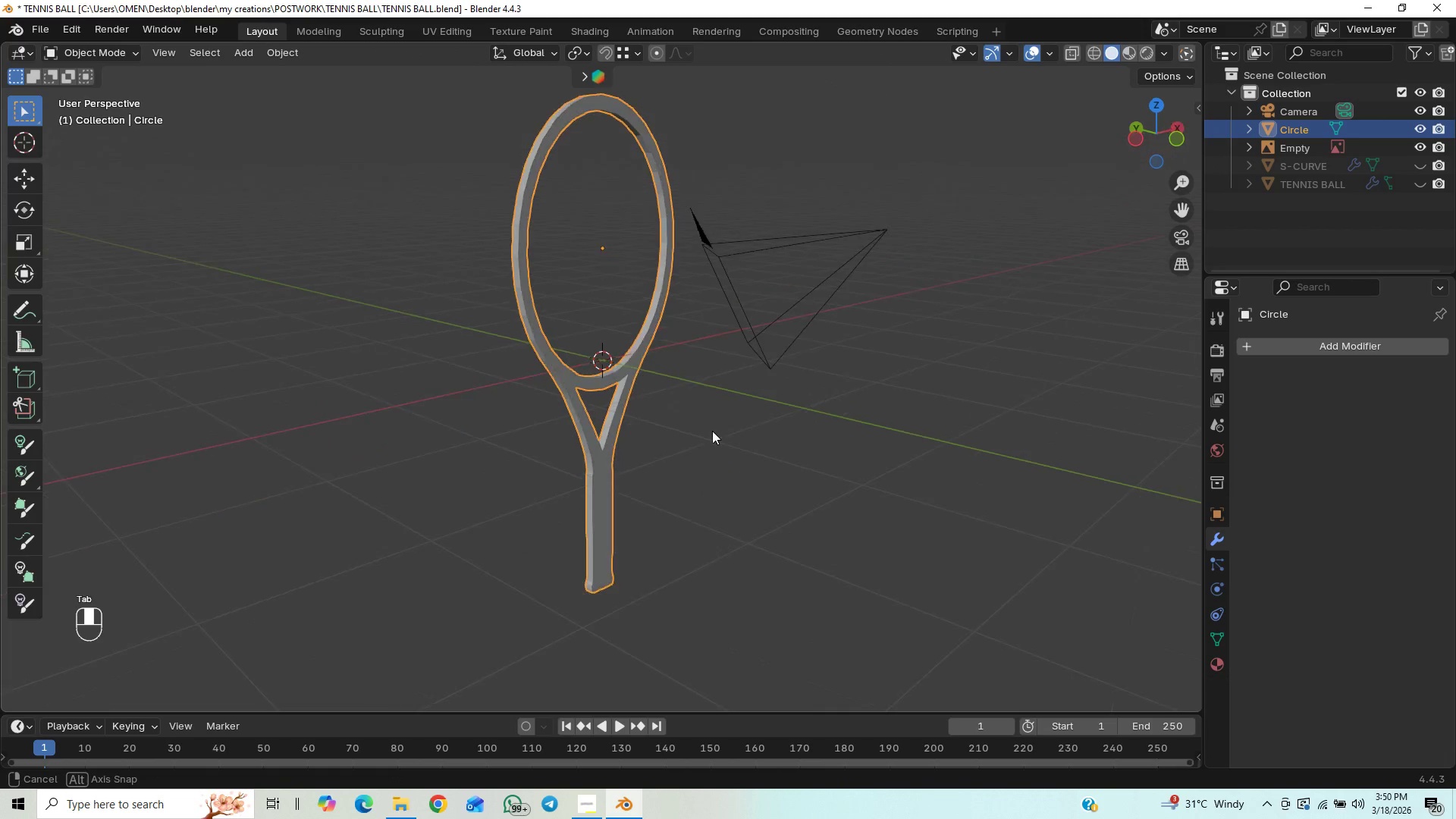 
key(Tab)
 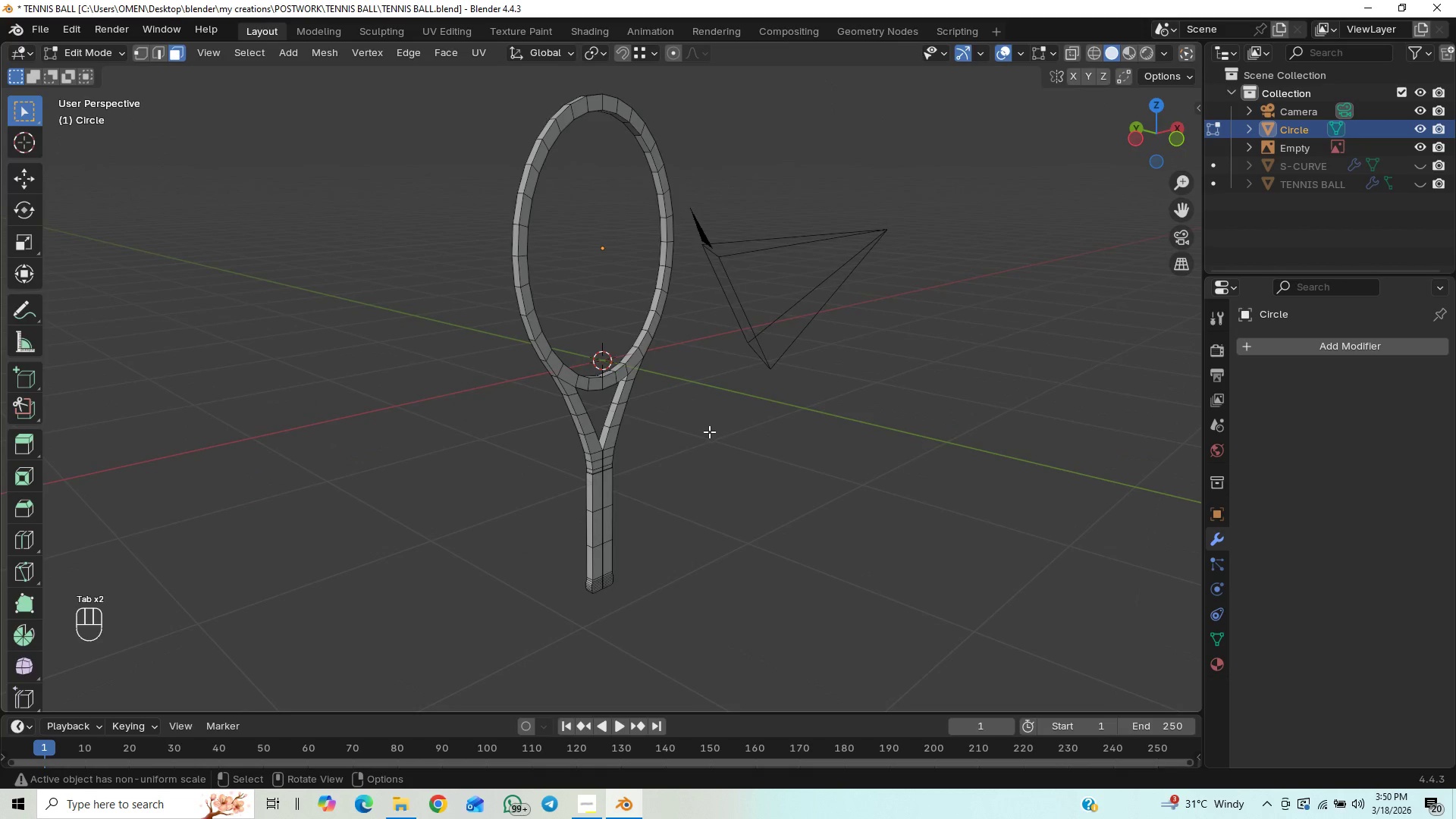 
scroll: coordinate [709, 431], scroll_direction: up, amount: 2.0
 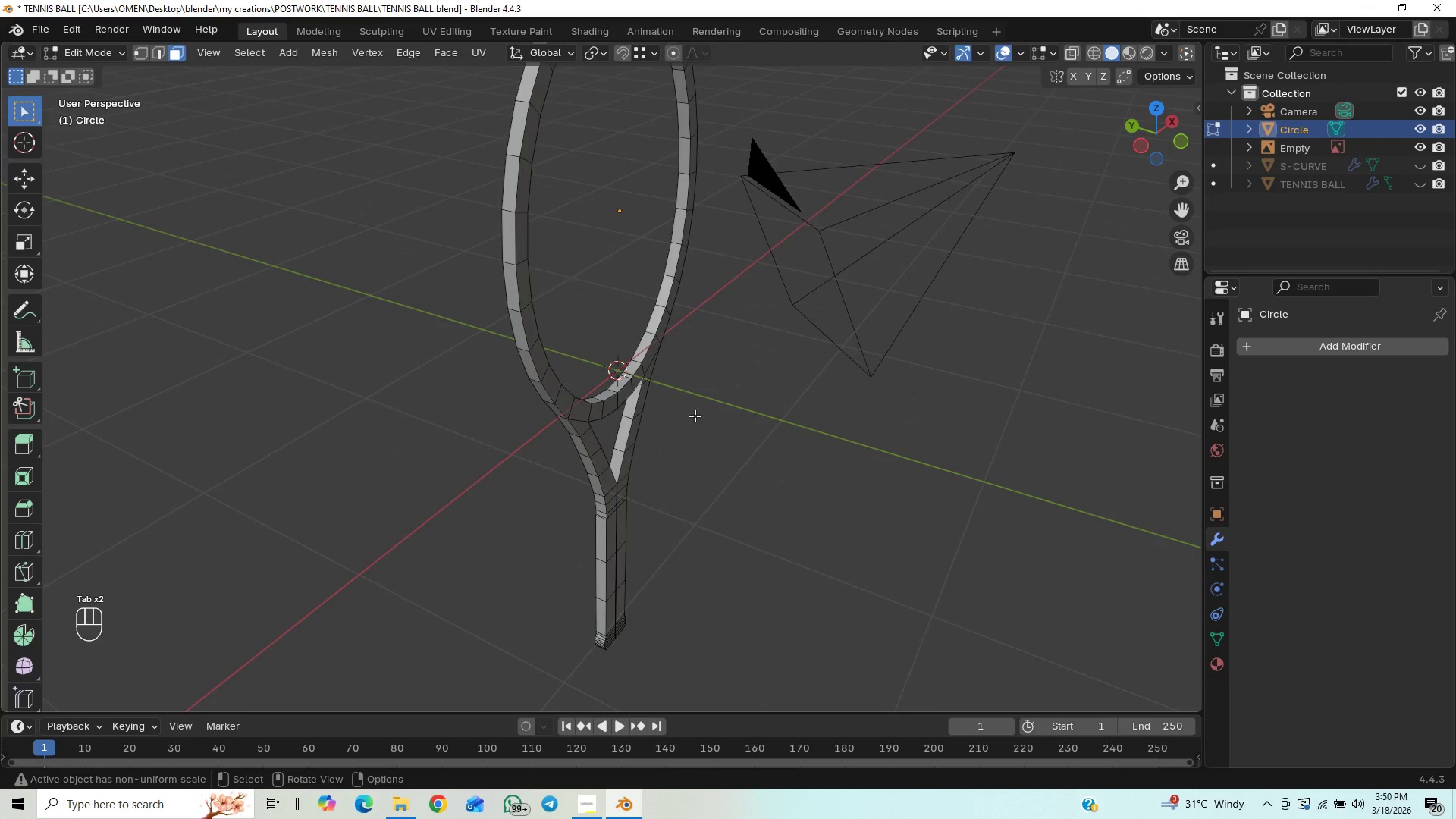 
scroll: coordinate [694, 416], scroll_direction: down, amount: 1.0
 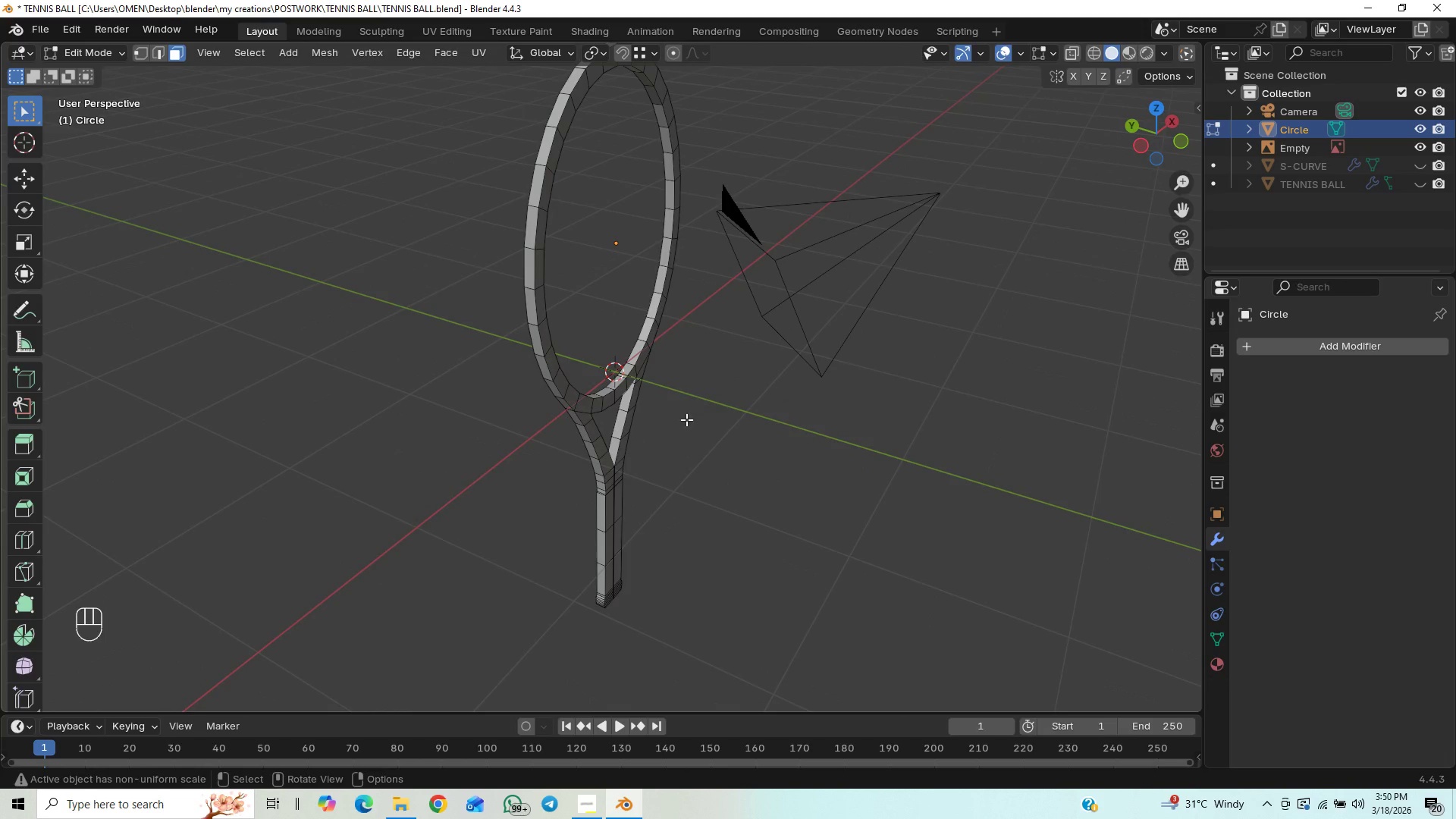 
key(Control+R)
 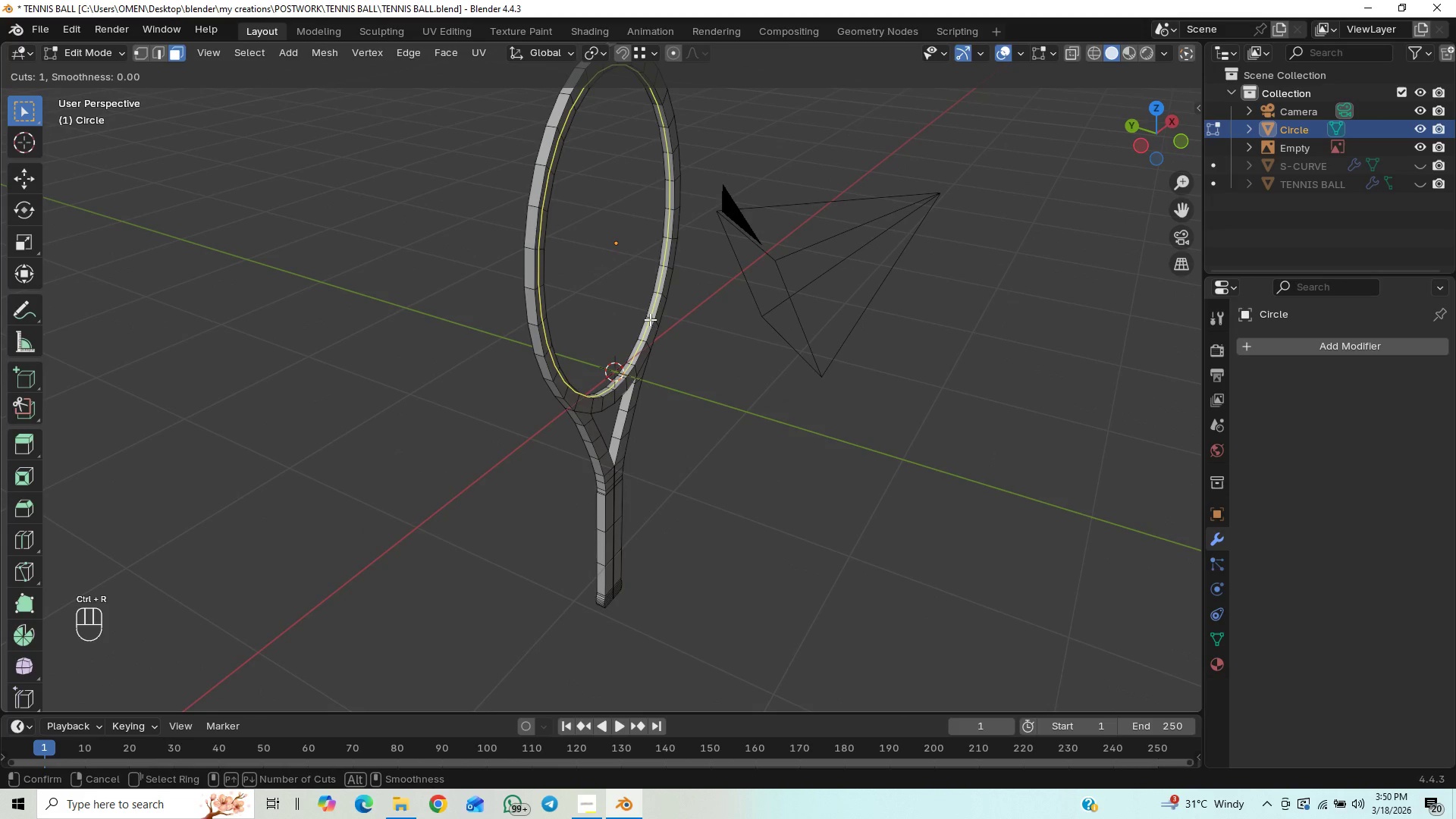 
left_click([650, 319])
 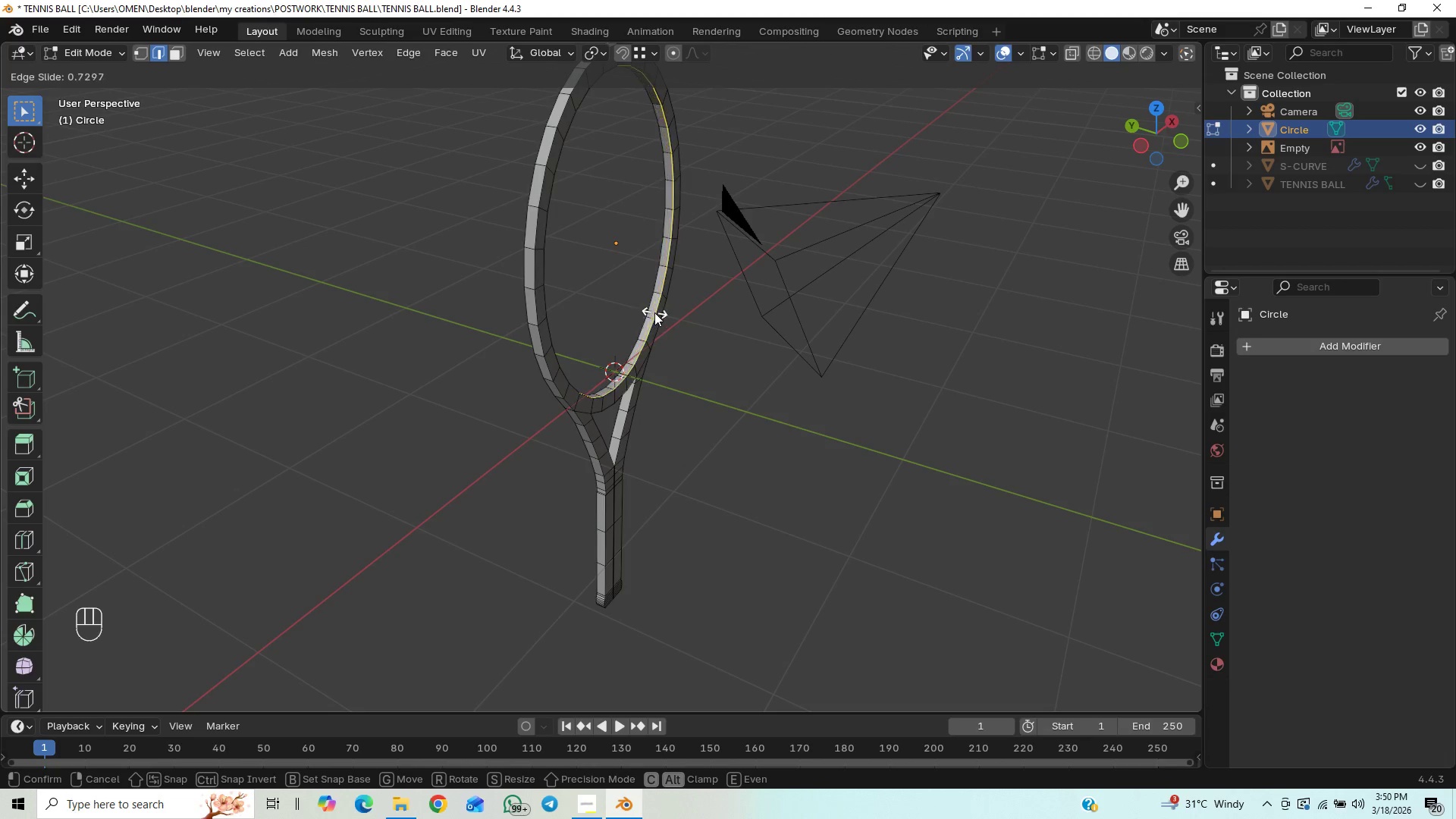 
right_click([650, 316])
 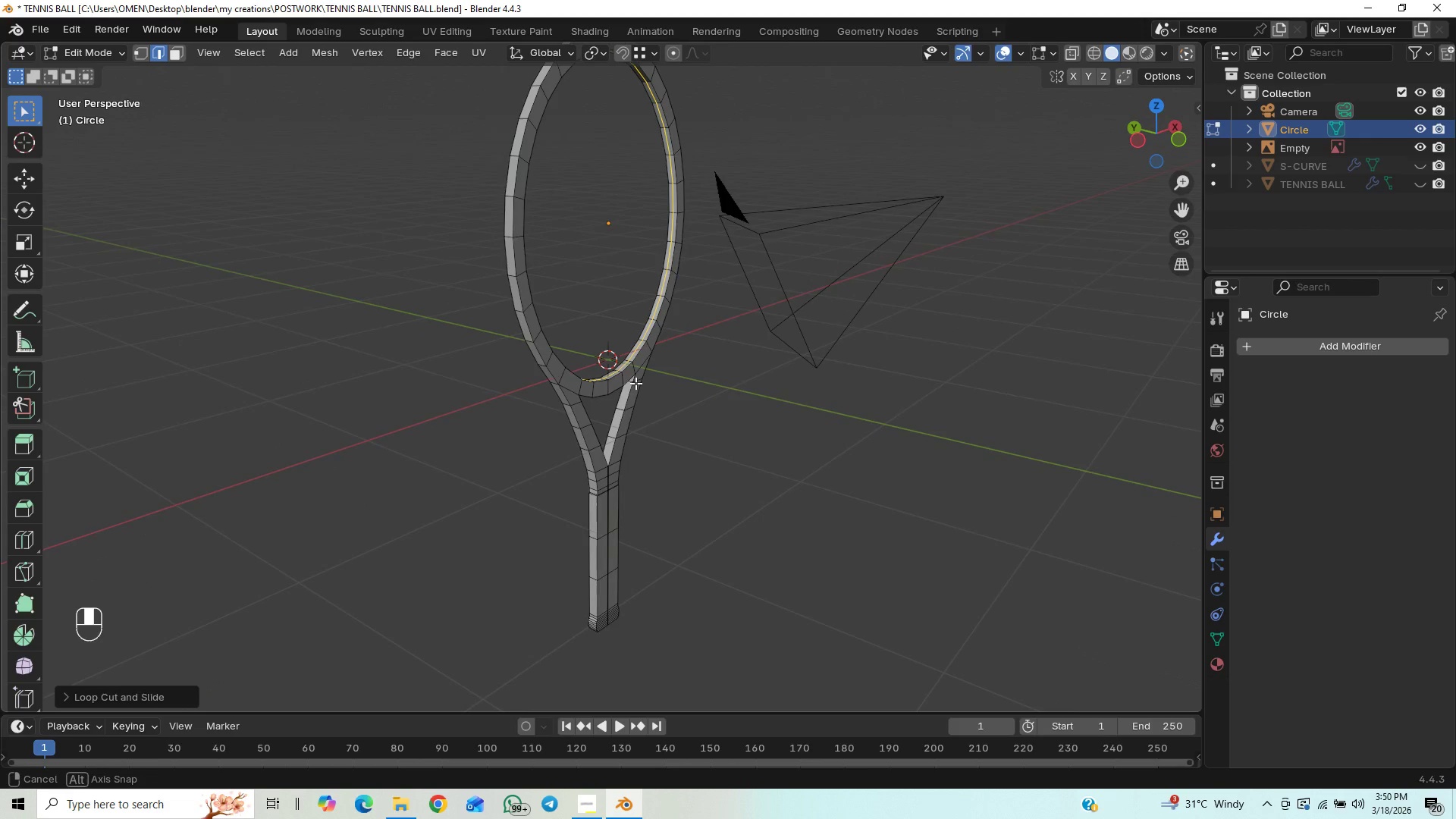 
scroll: coordinate [627, 444], scroll_direction: up, amount: 3.0
 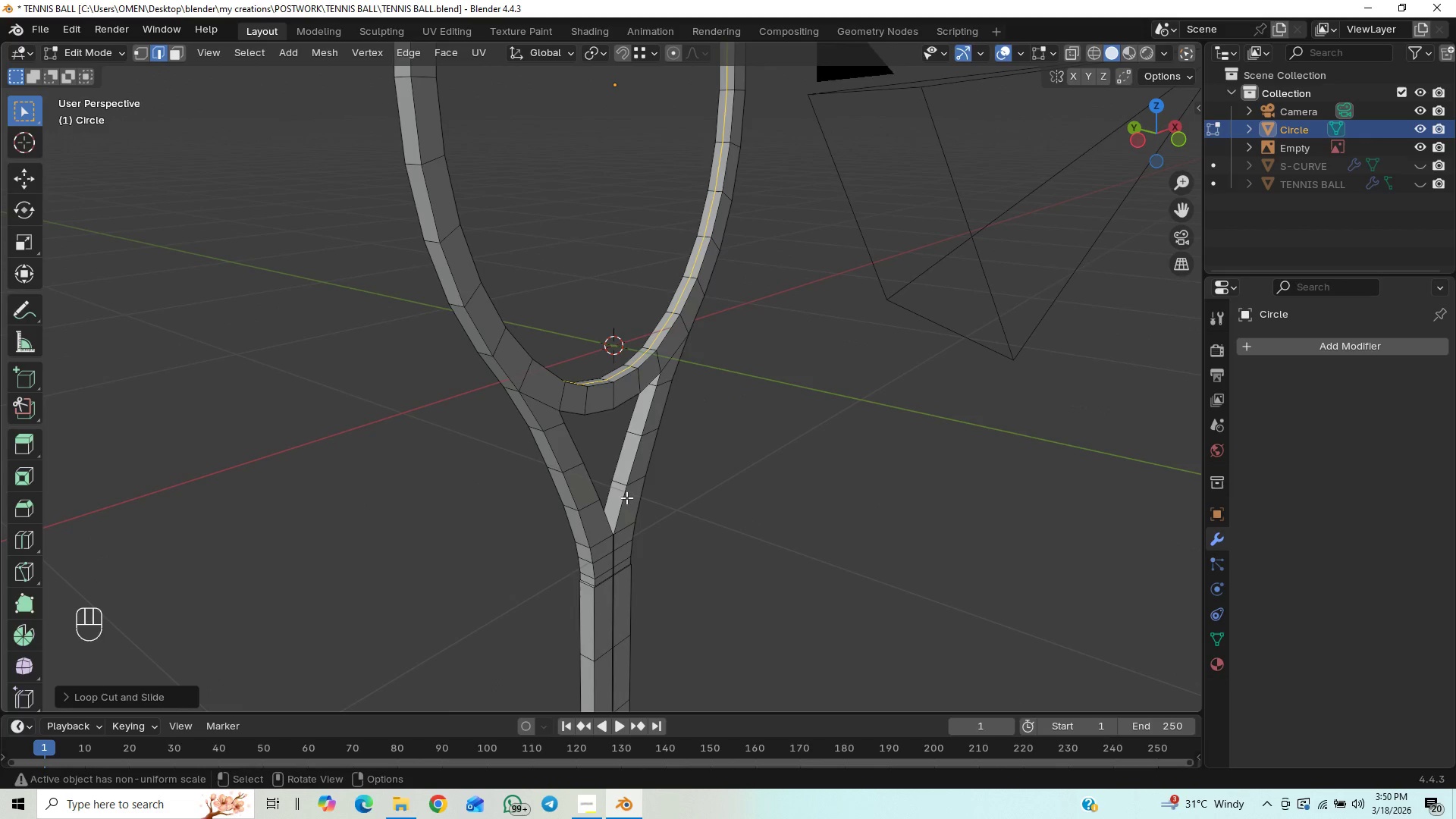 
middle_click([626, 497])
 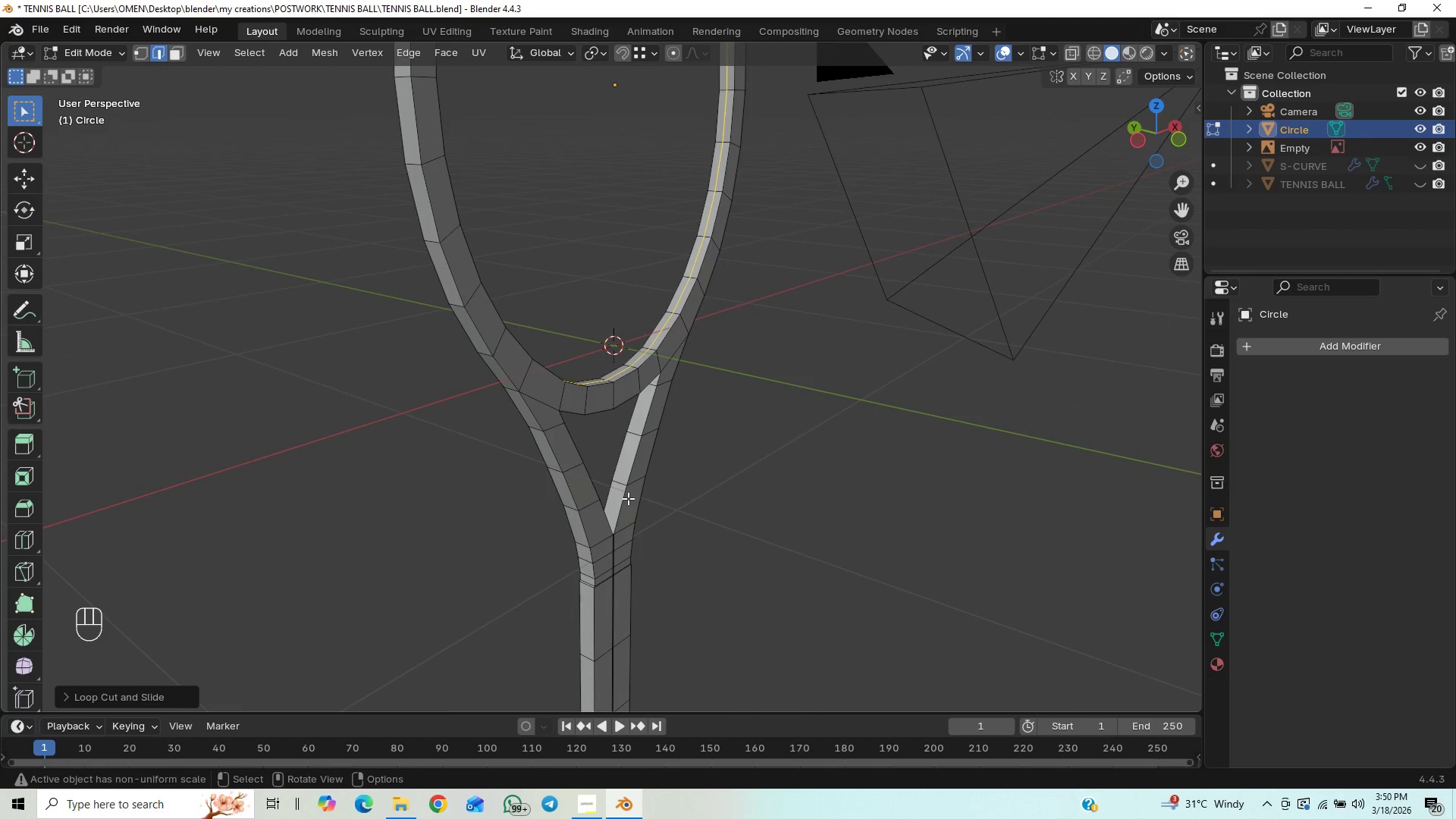 
key(Control+R)
 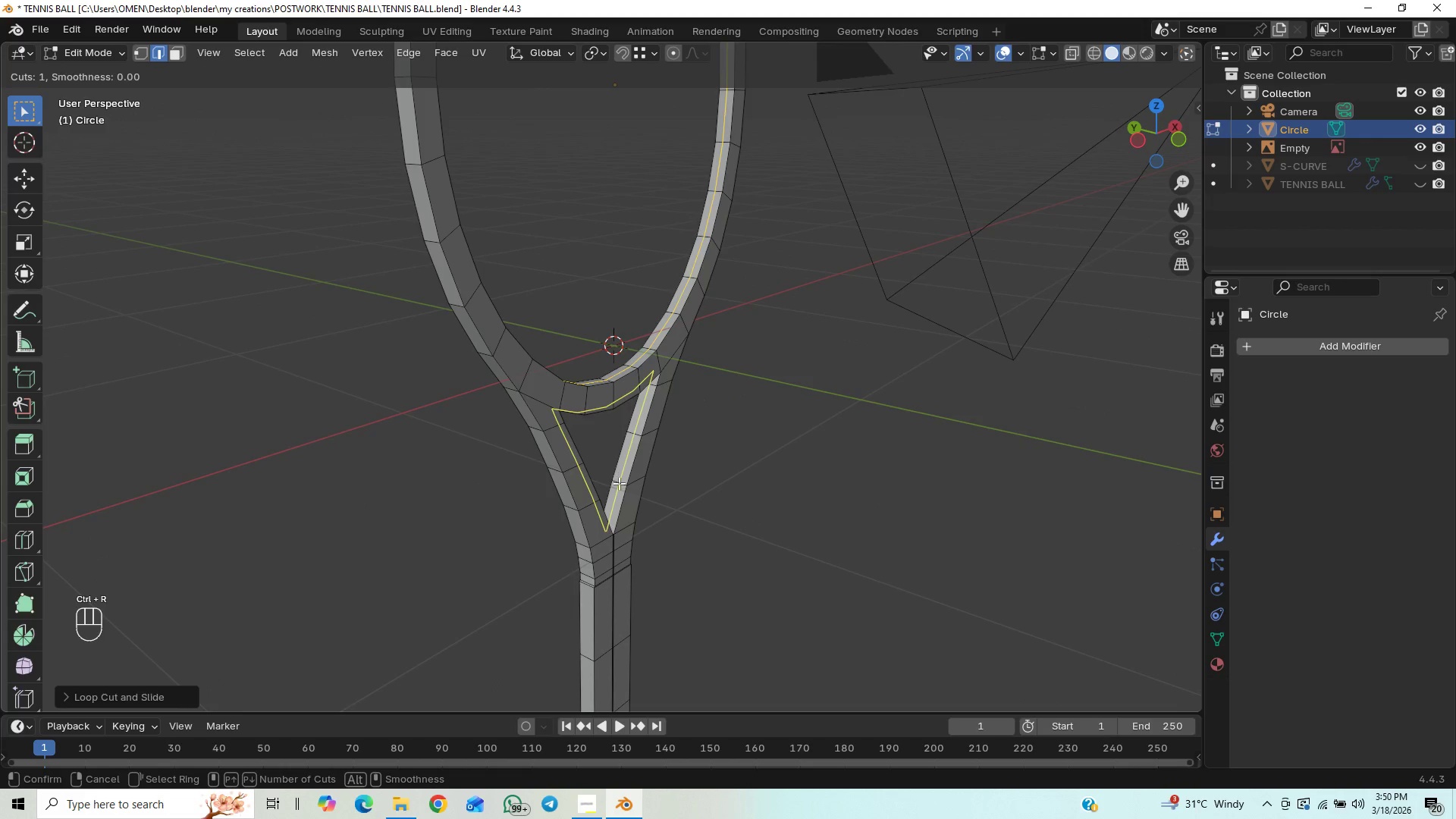 
left_click([619, 483])
 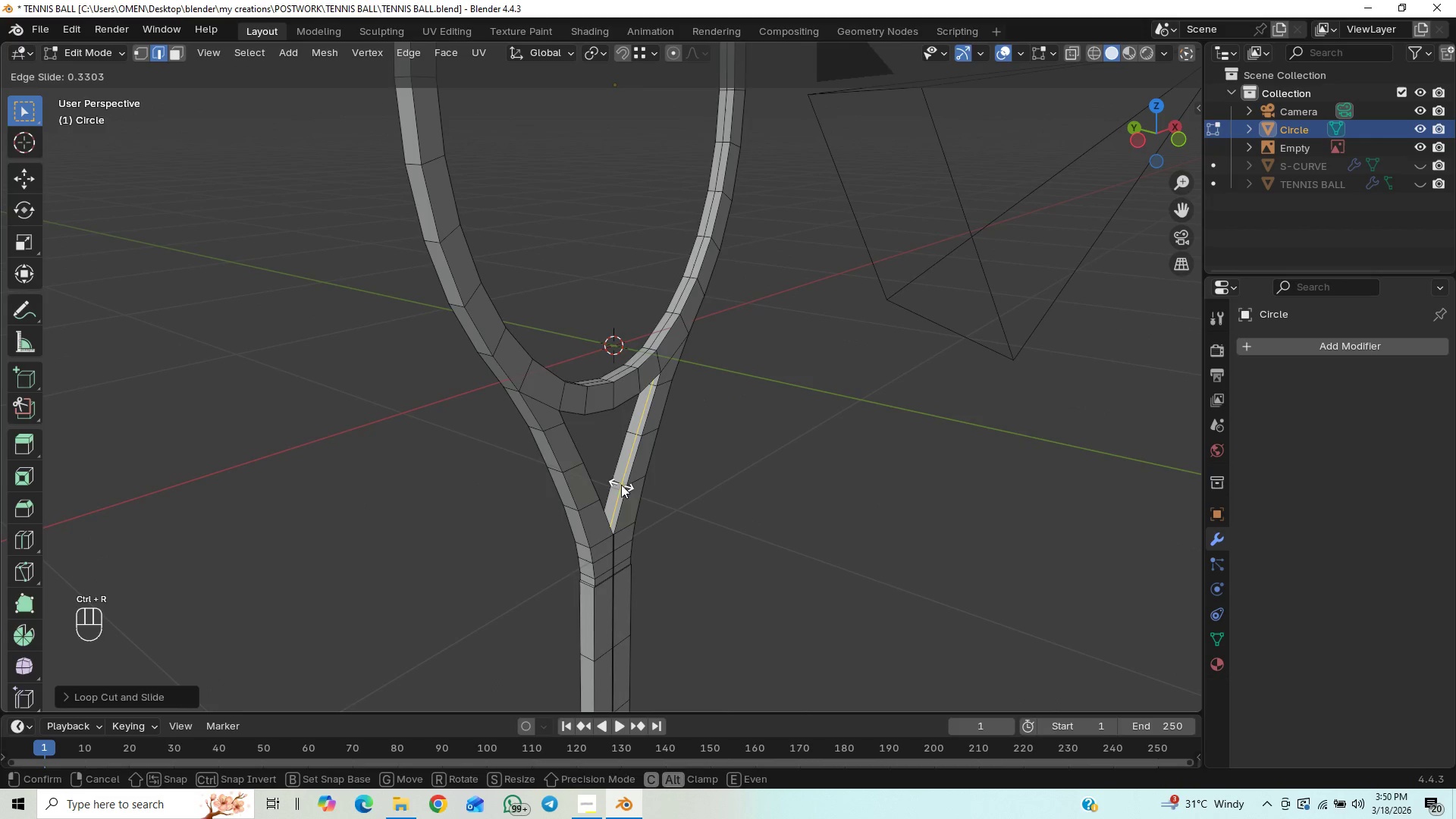 
right_click([621, 485])
 